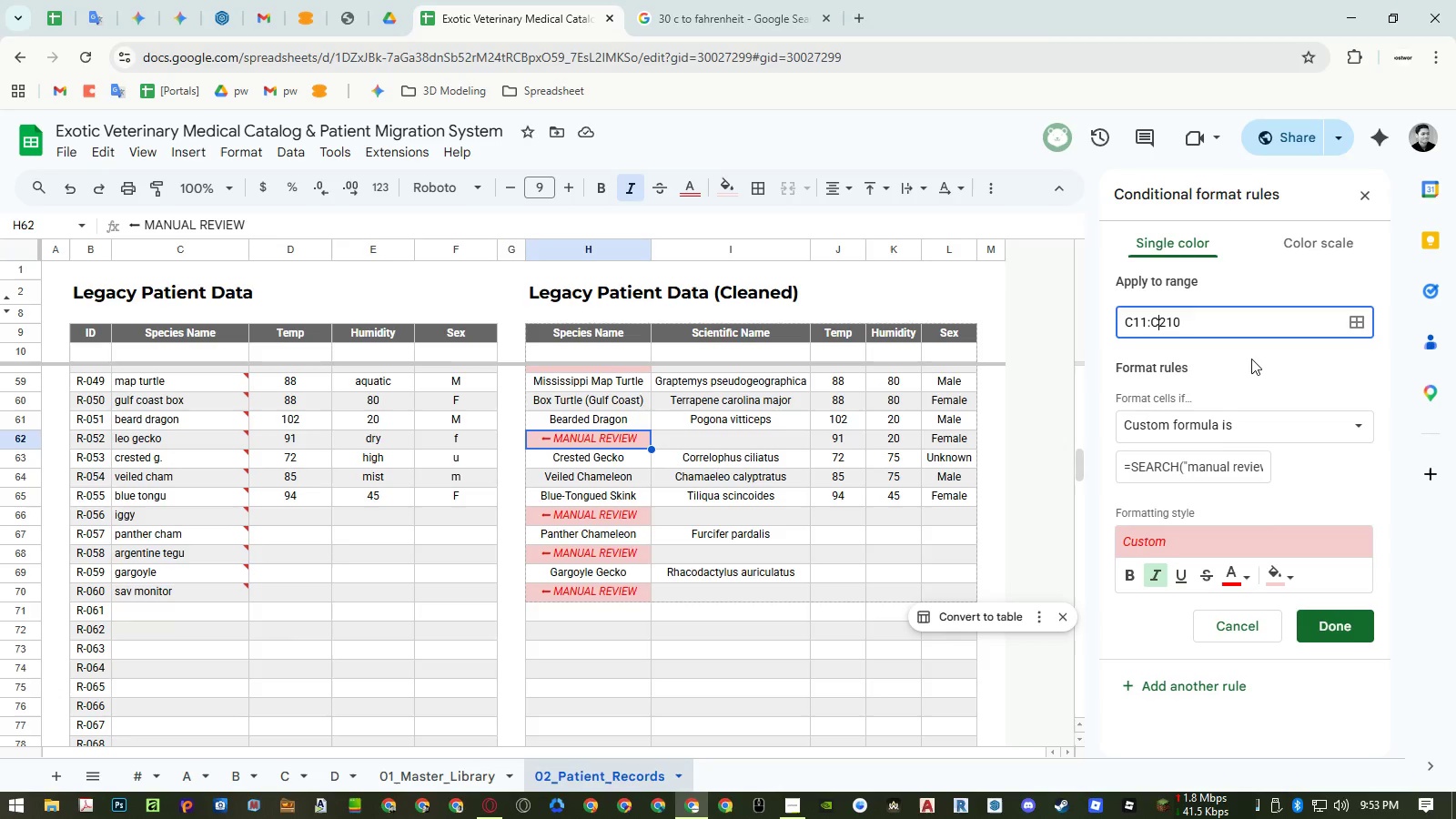 
left_click([1254, 359])
 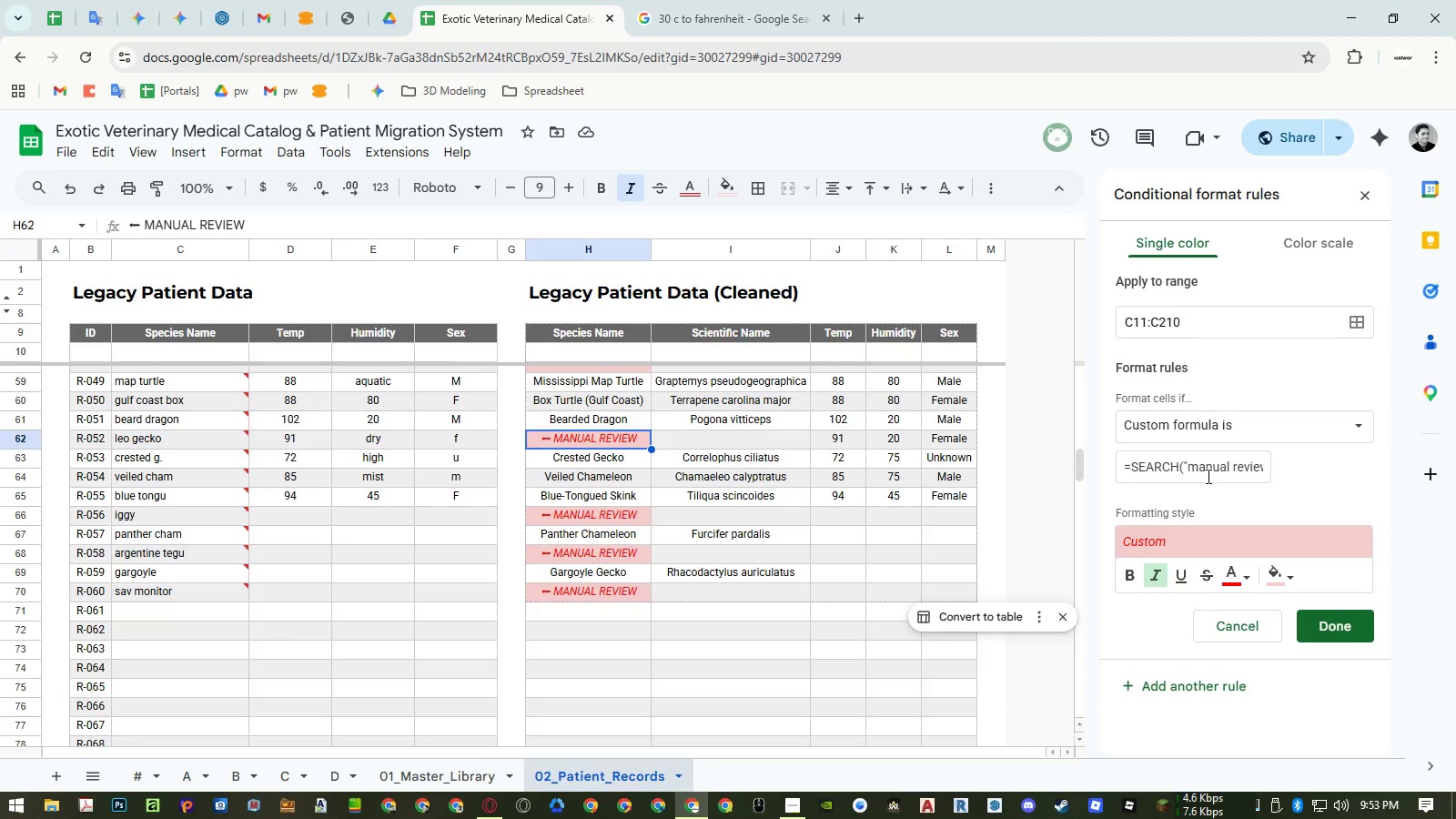 
wait(13.0)
 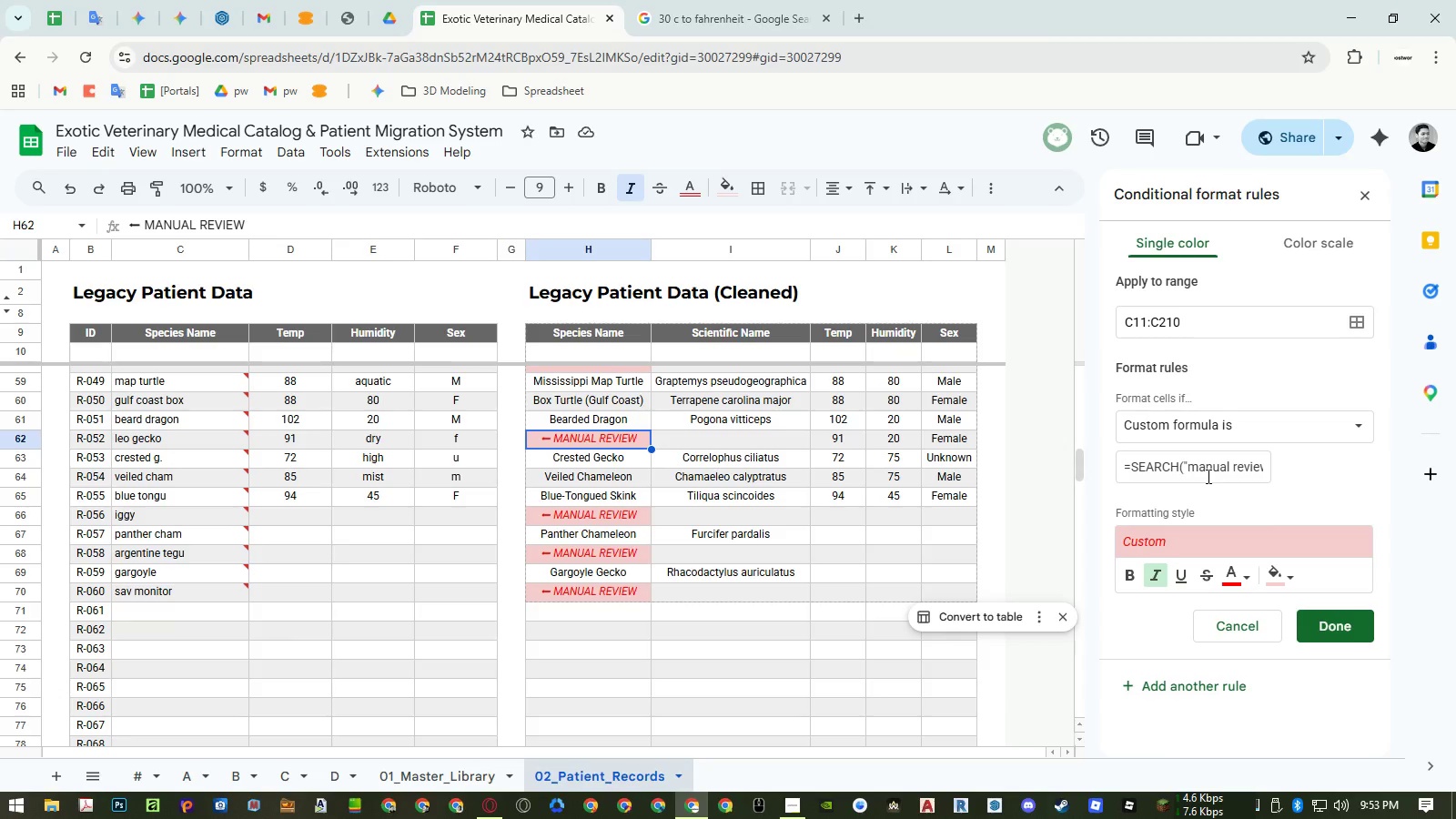 
double_click([1247, 468])
 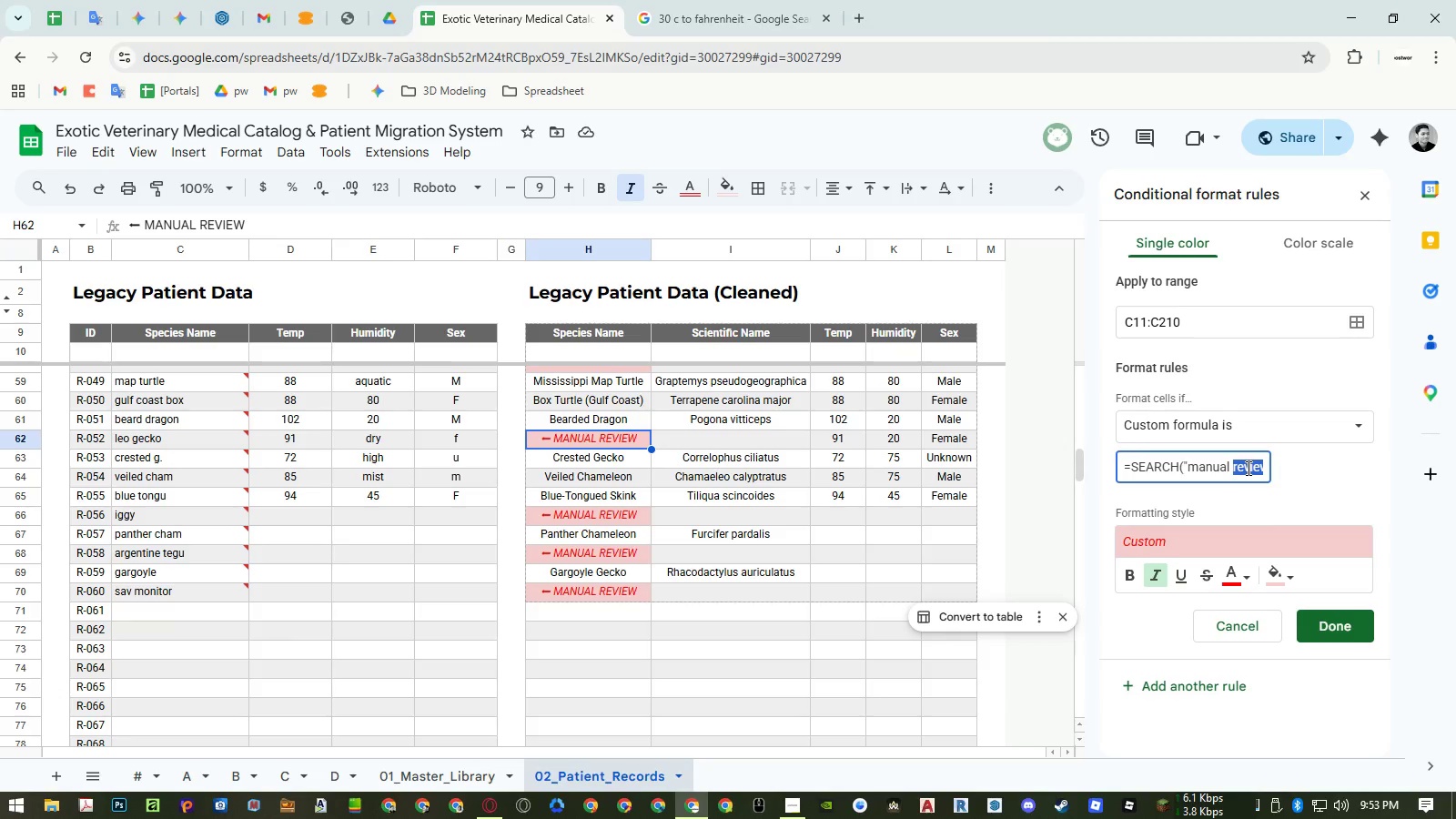 
key(Backspace)
 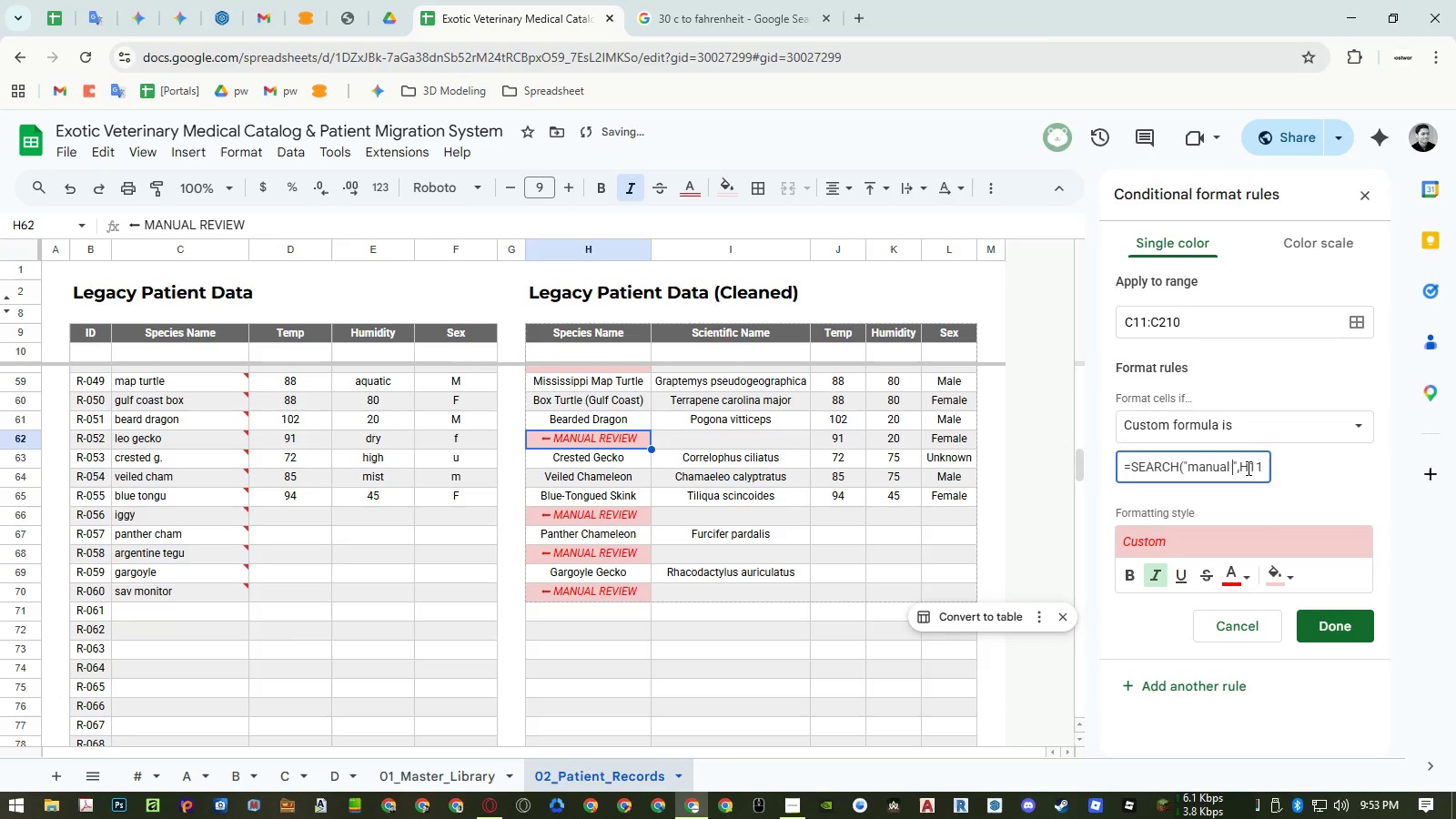 
key(Backspace)
 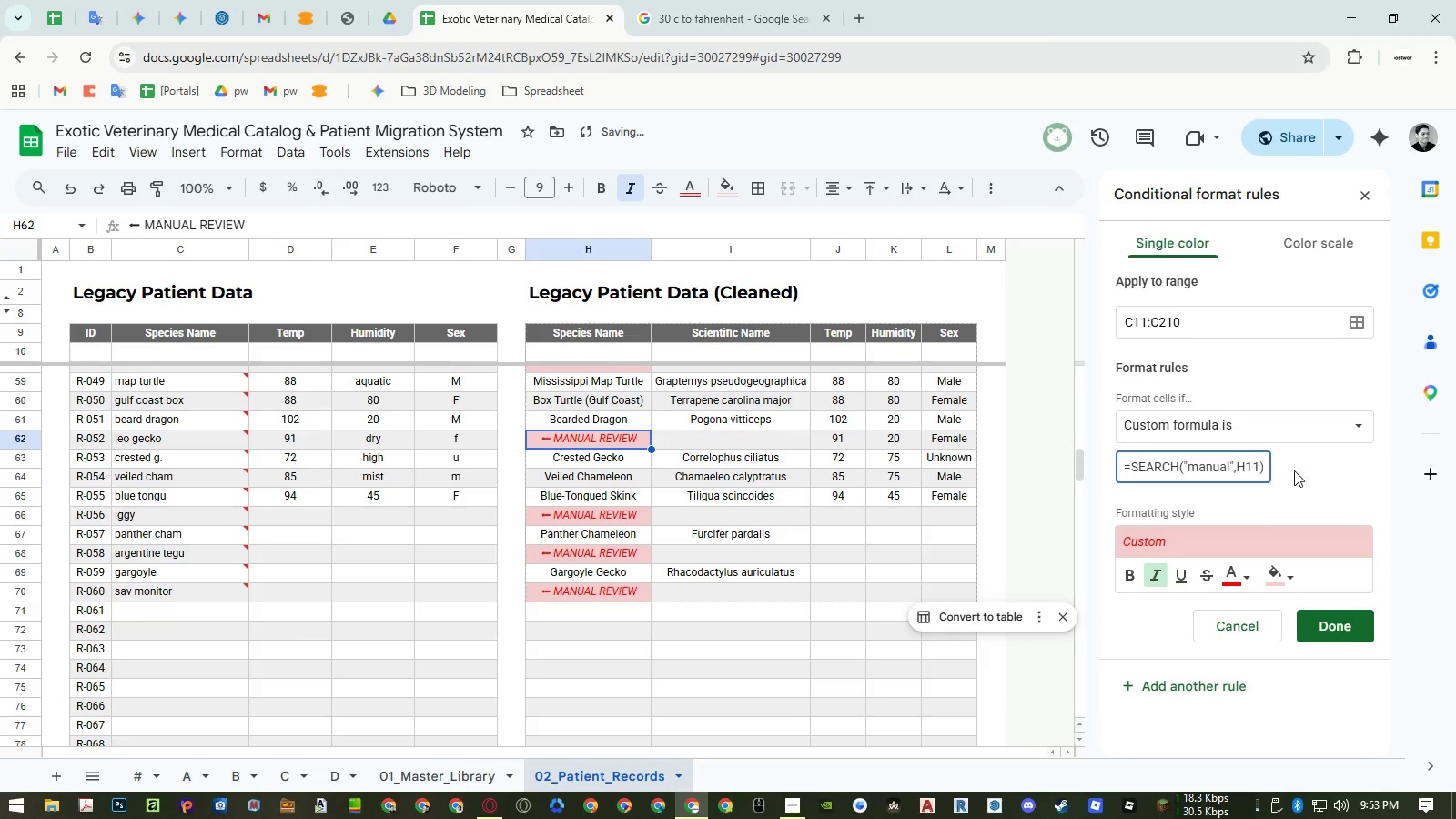 
left_click([1238, 468])
 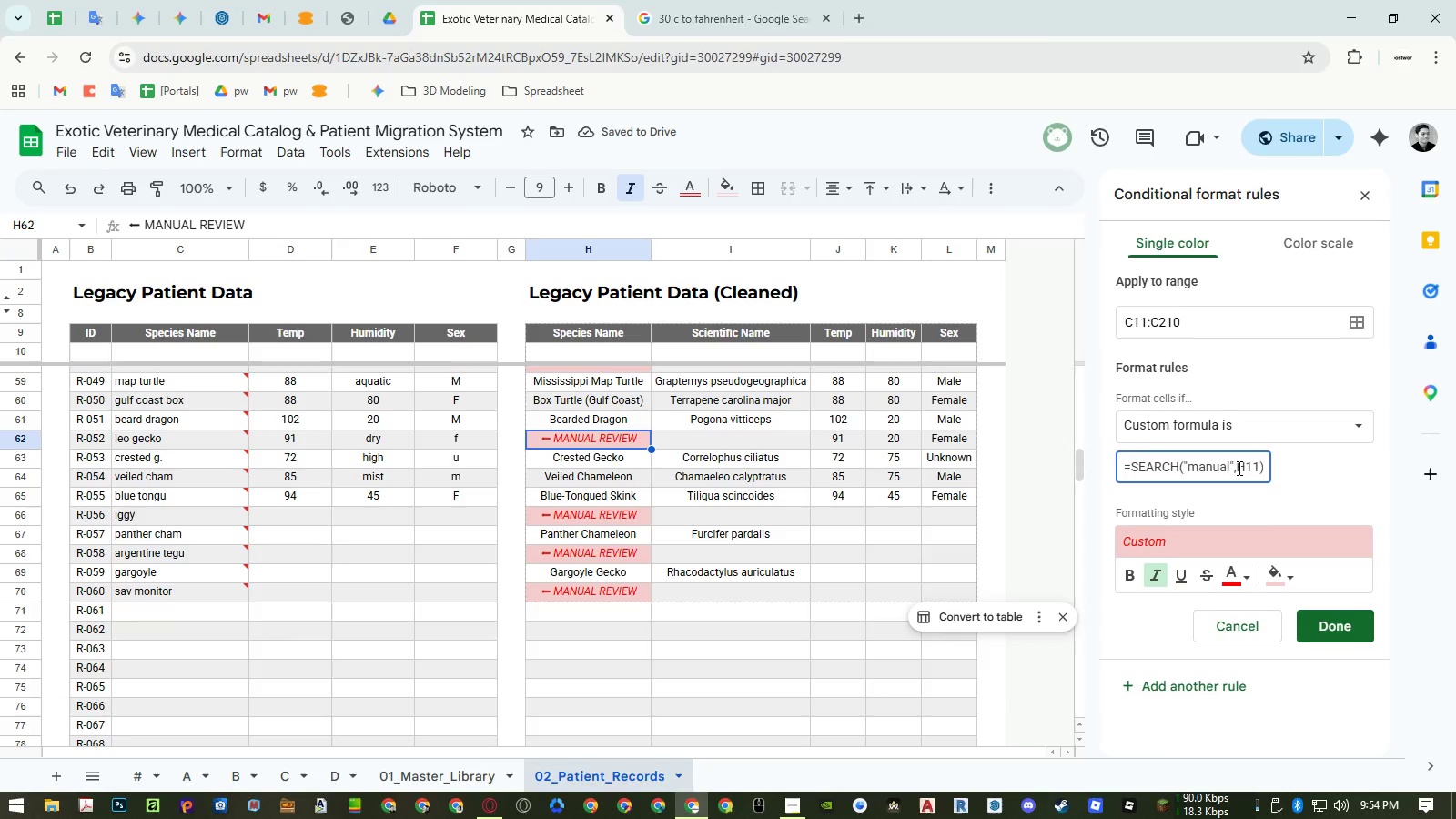 
hold_key(key=ShiftLeft, duration=1.5)
 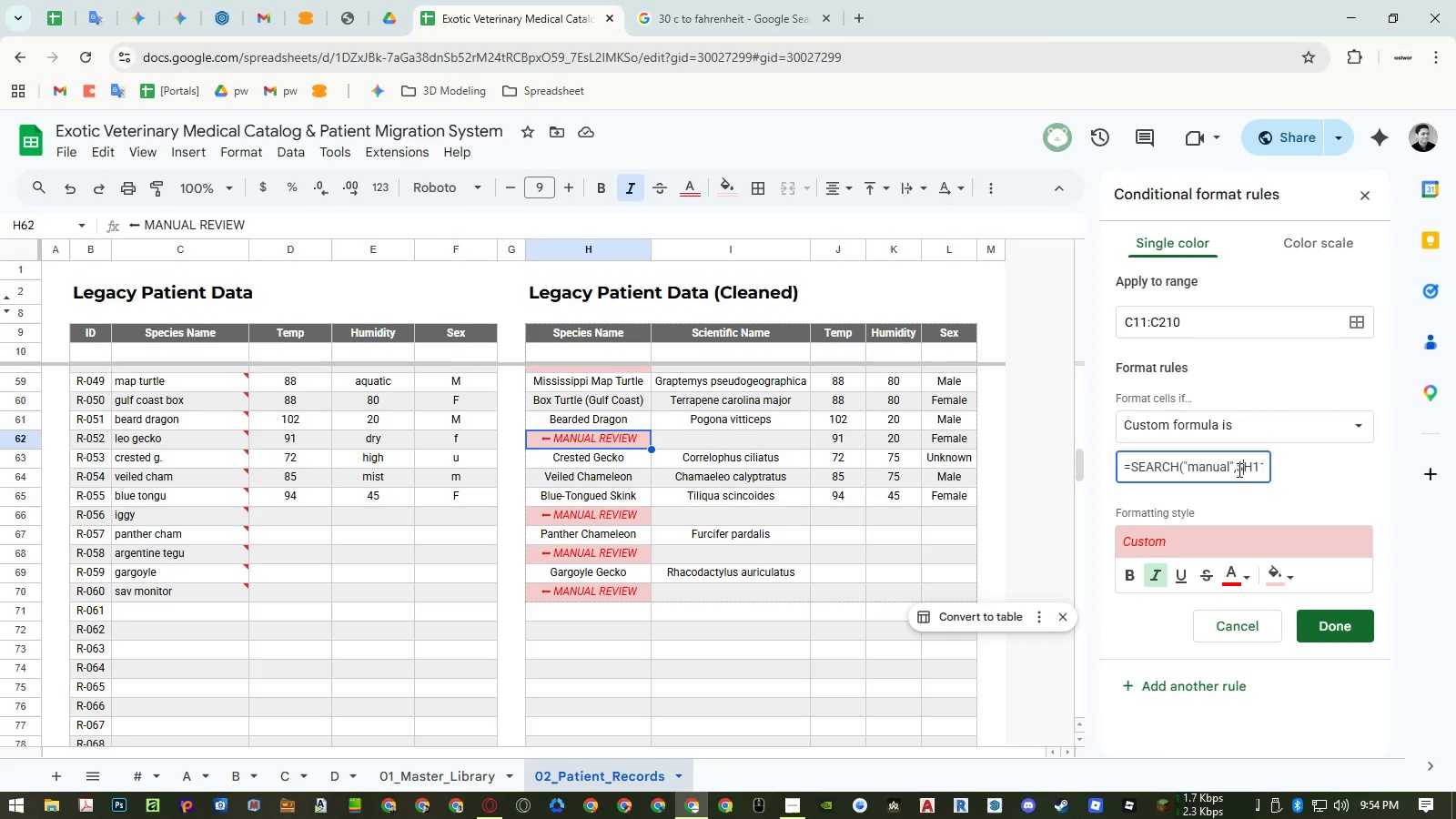 
key(Shift+4)
 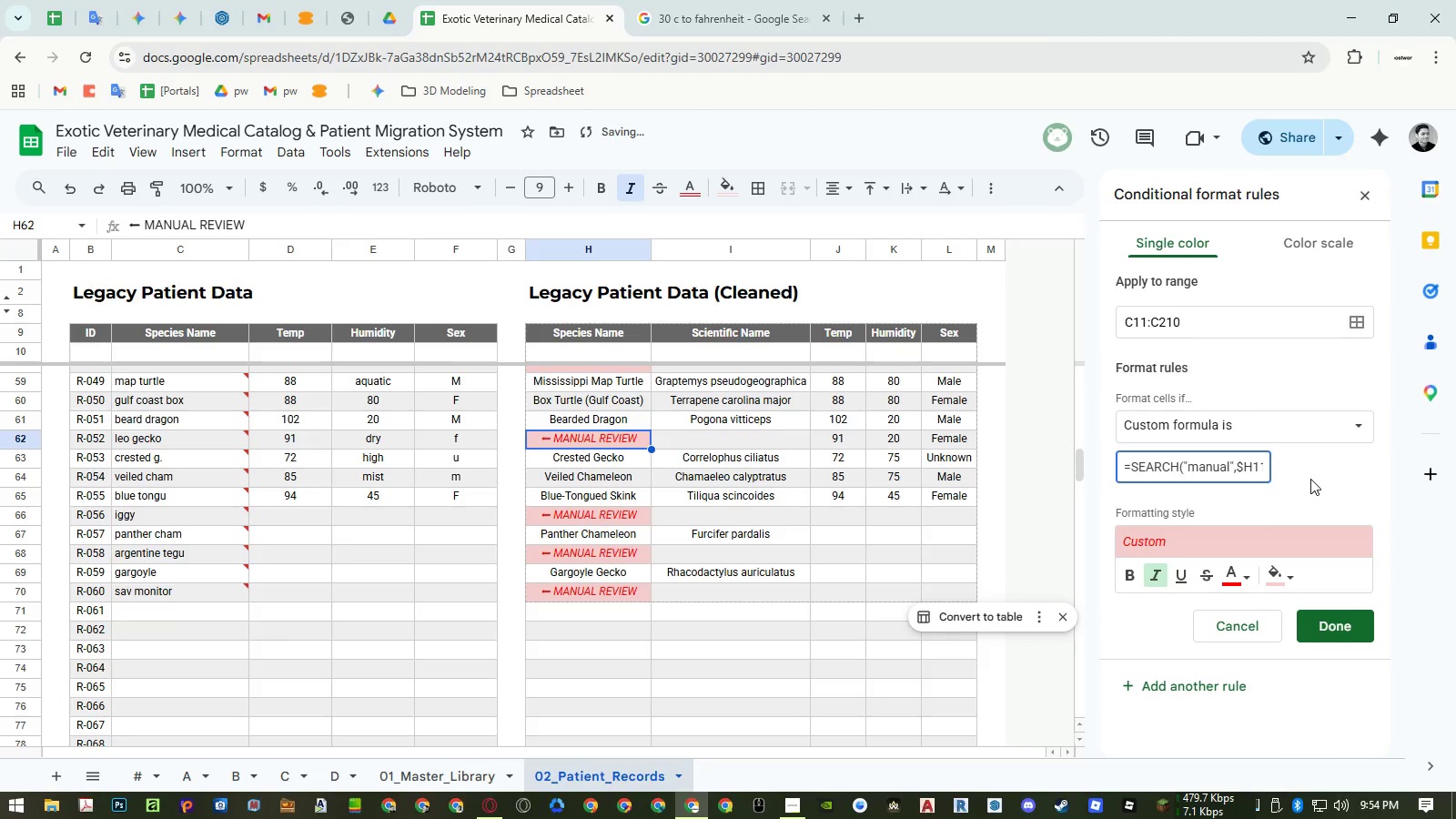 
left_click([1310, 479])
 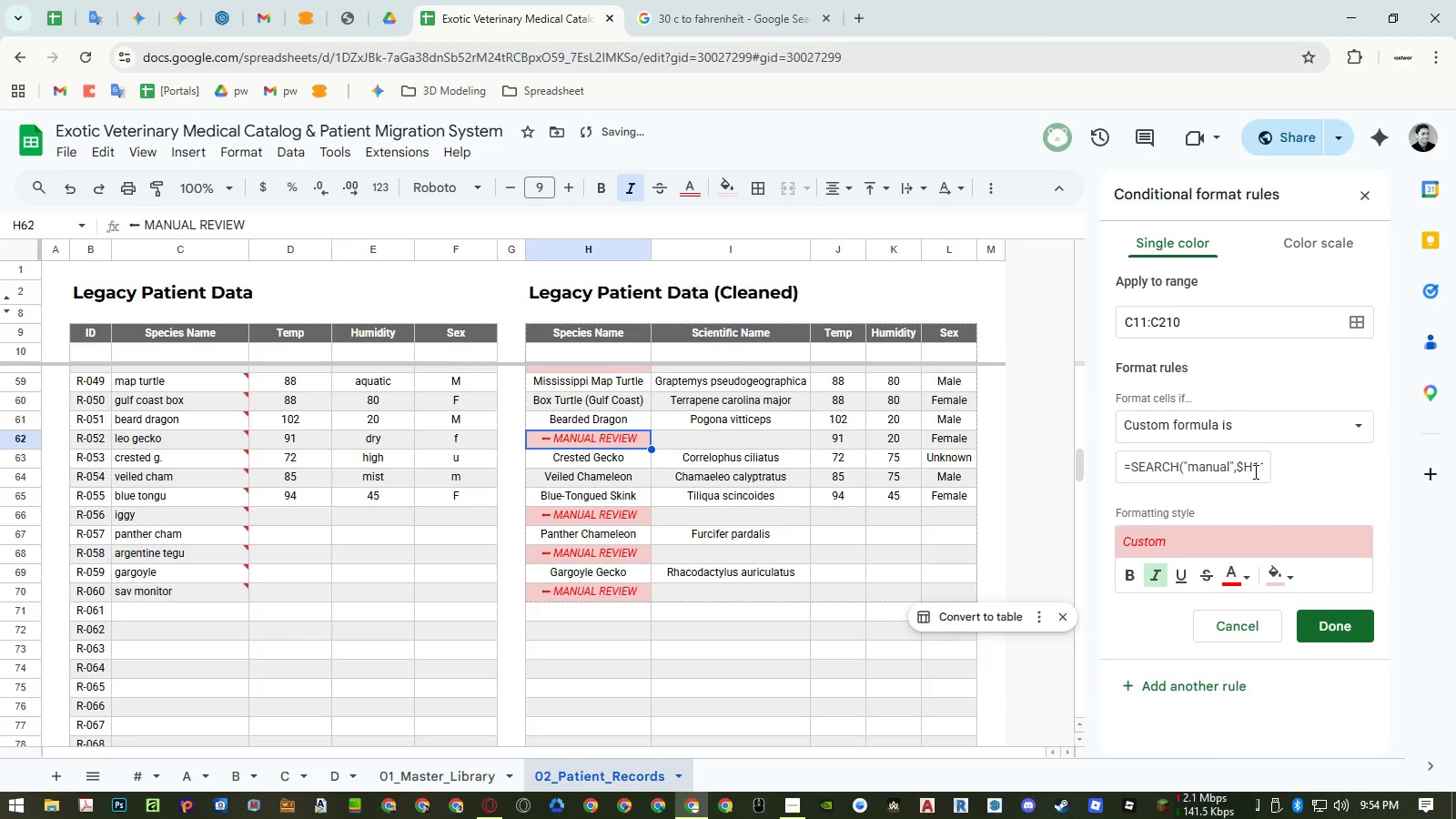 
left_click([1251, 470])
 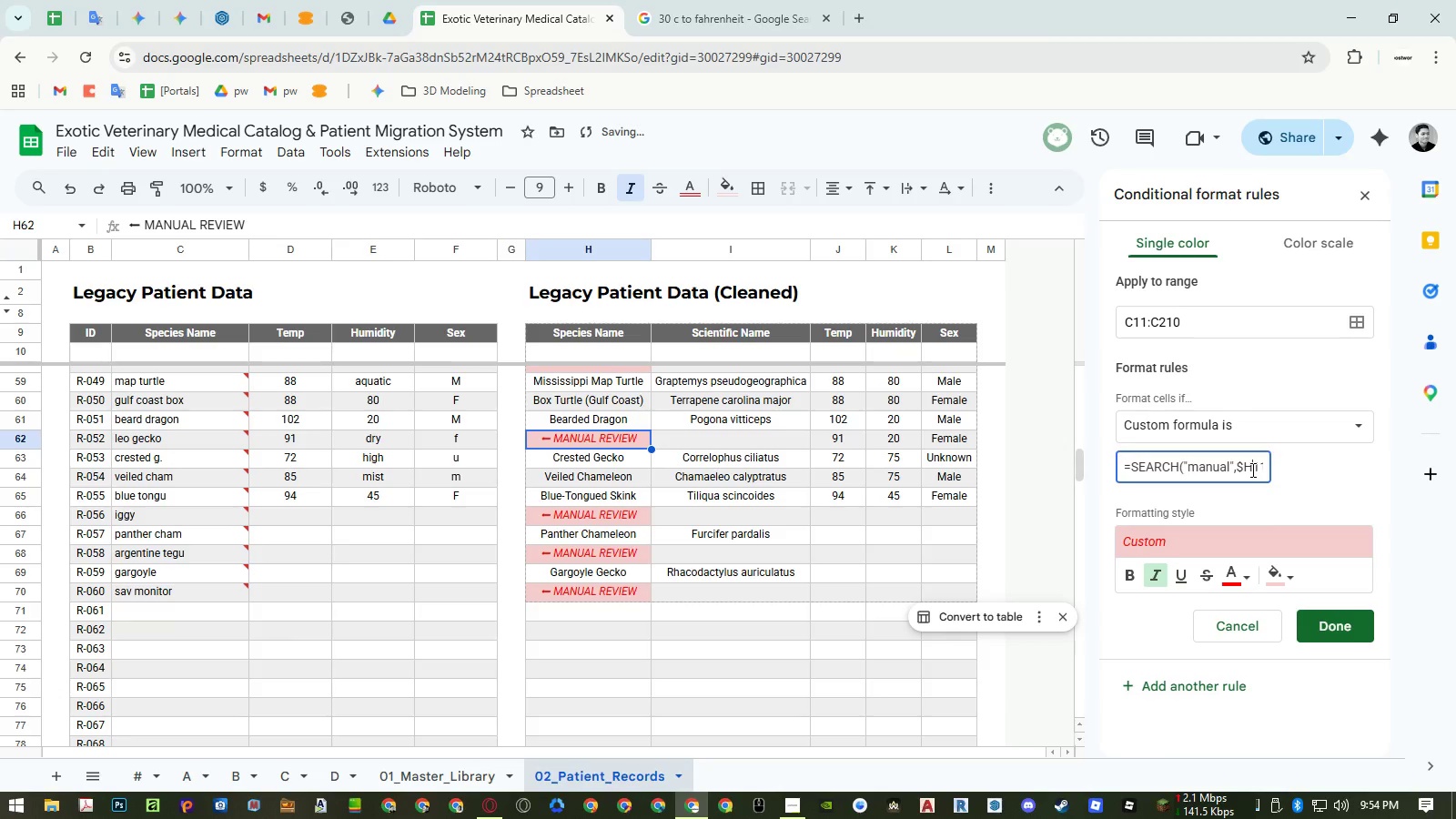 
key(Shift+ShiftLeft)
 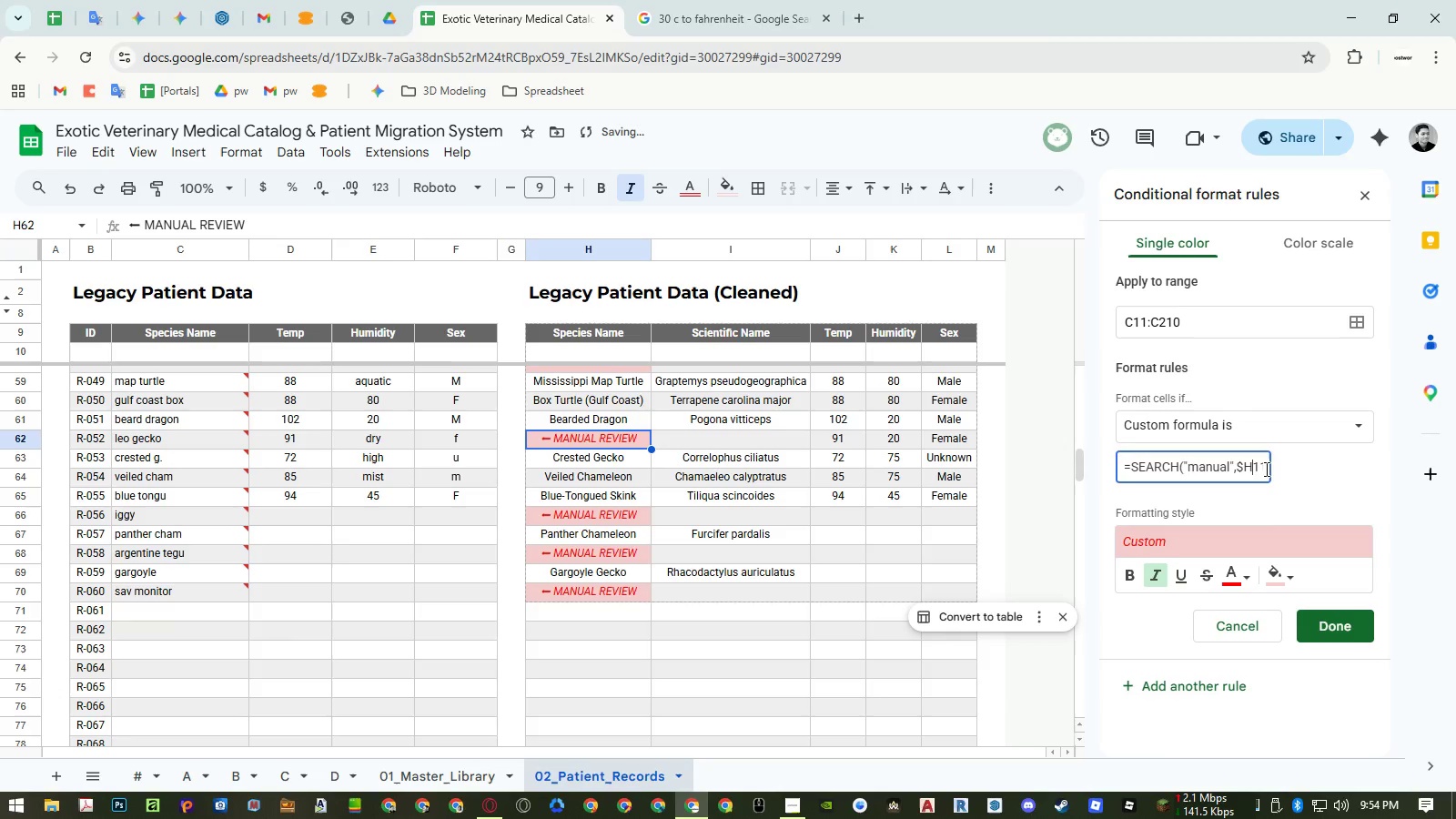 
key(Shift+4)
 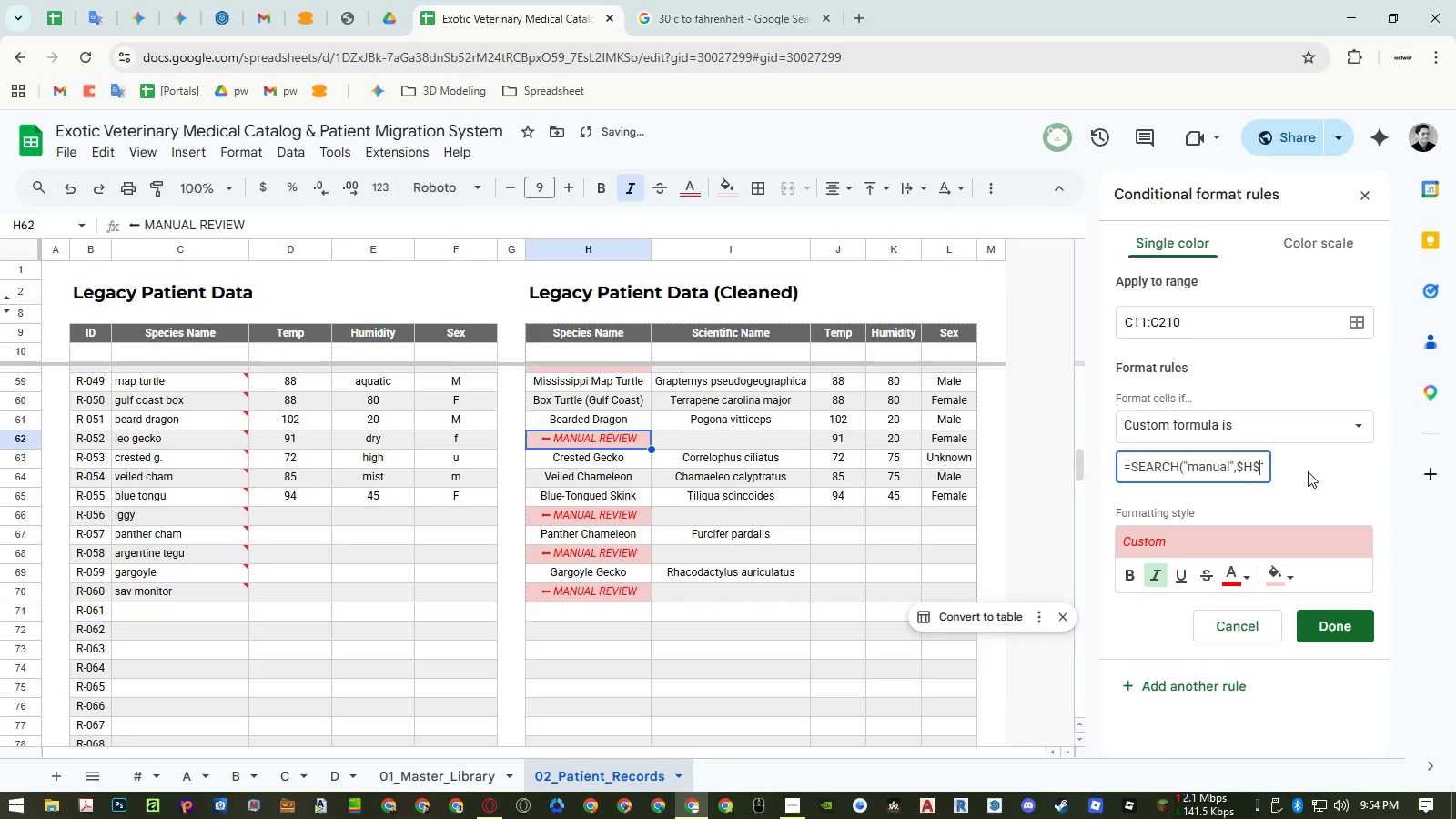 
double_click([1308, 471])
 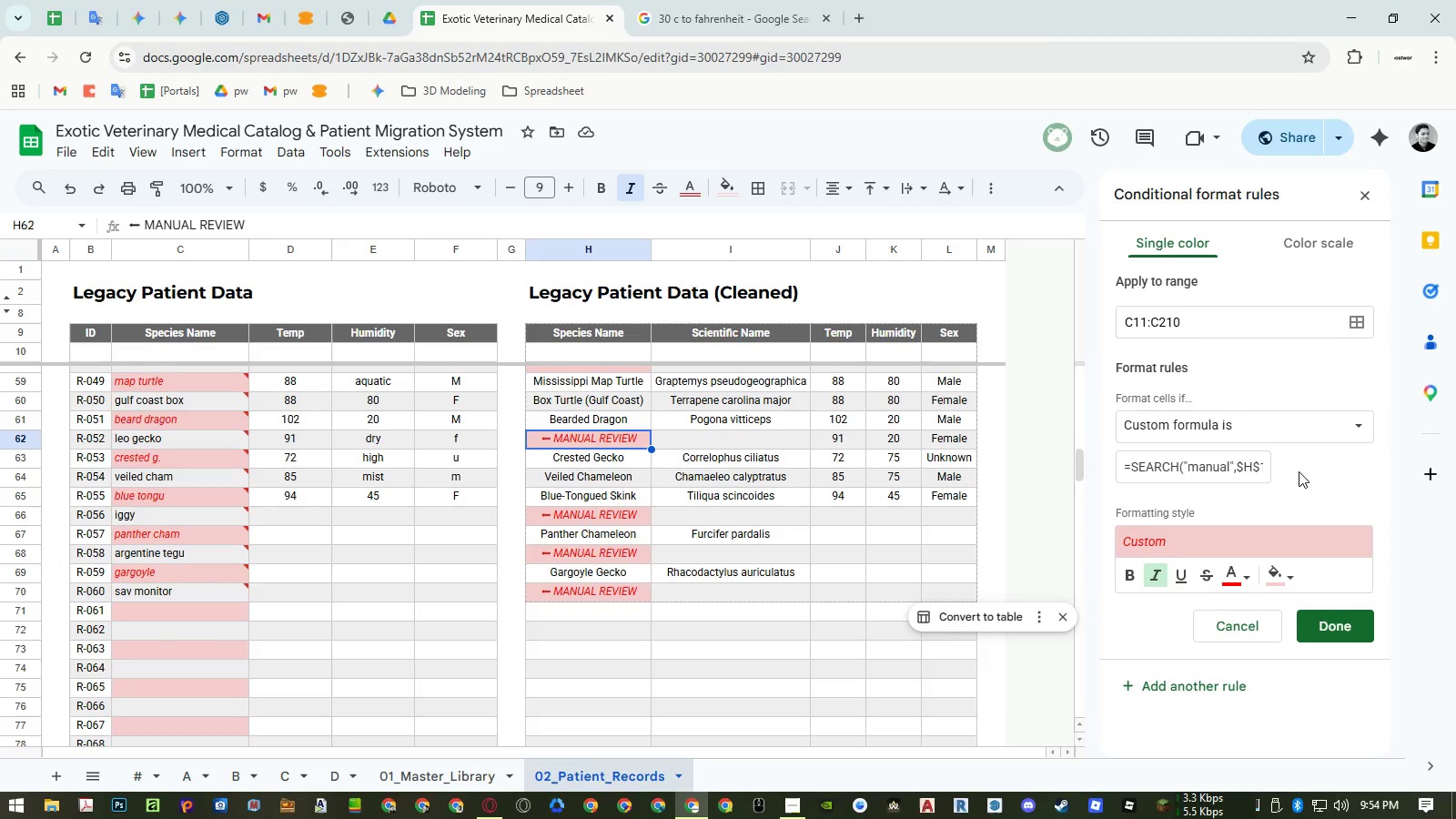 
wait(10.39)
 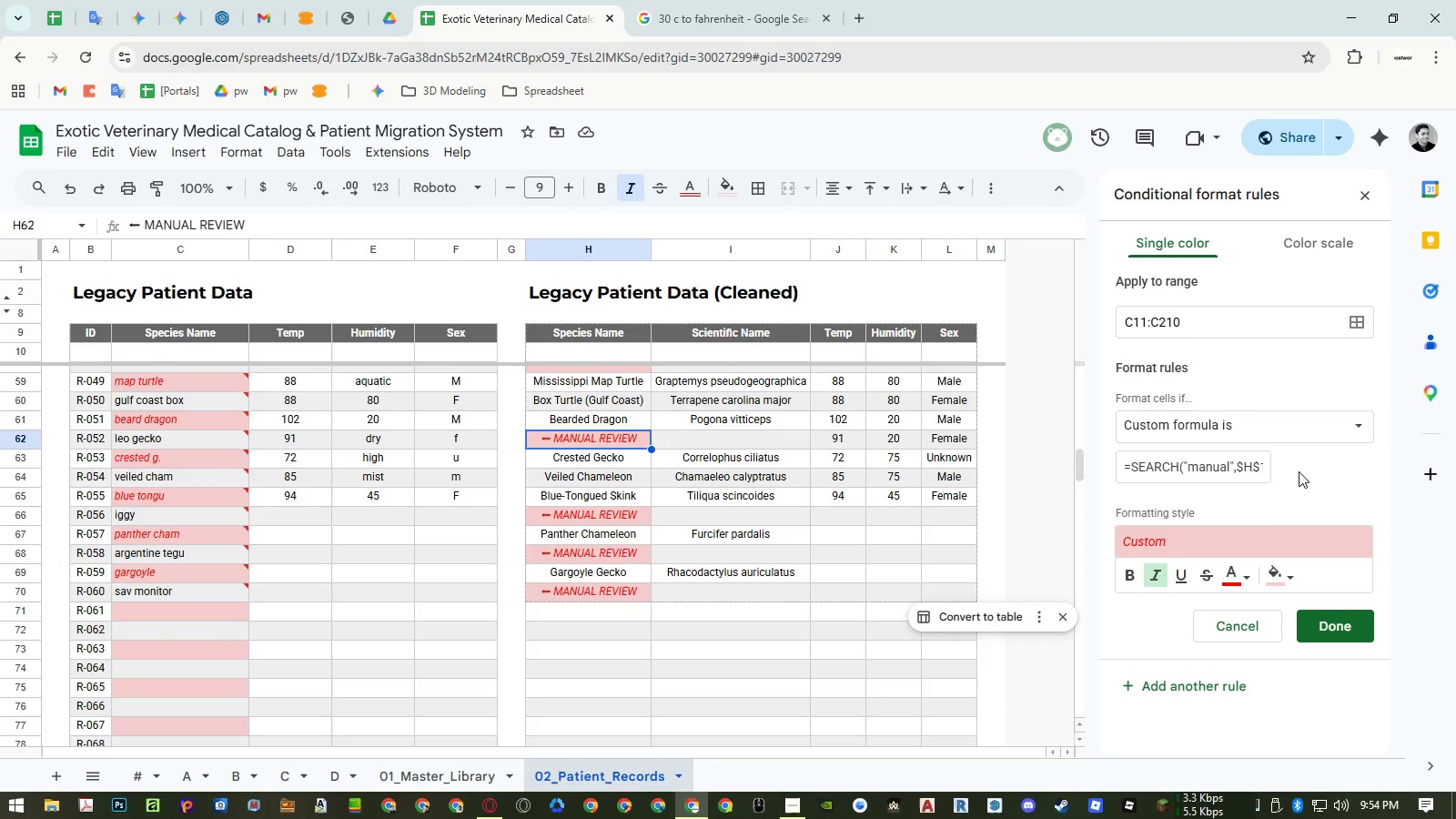 
scroll: coordinate [361, 462], scroll_direction: up, amount: 4.0
 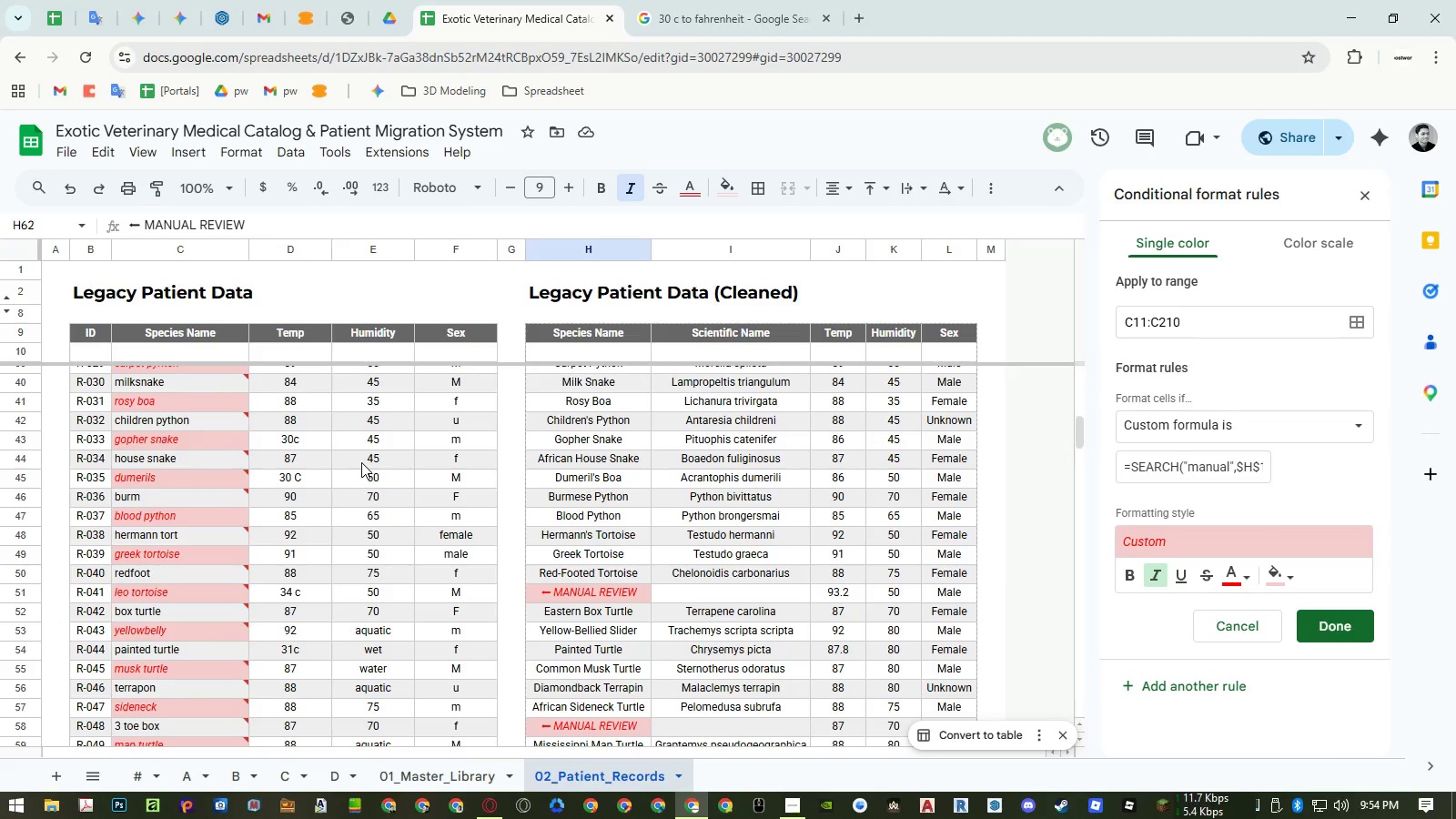 
scroll: coordinate [361, 462], scroll_direction: down, amount: 6.0
 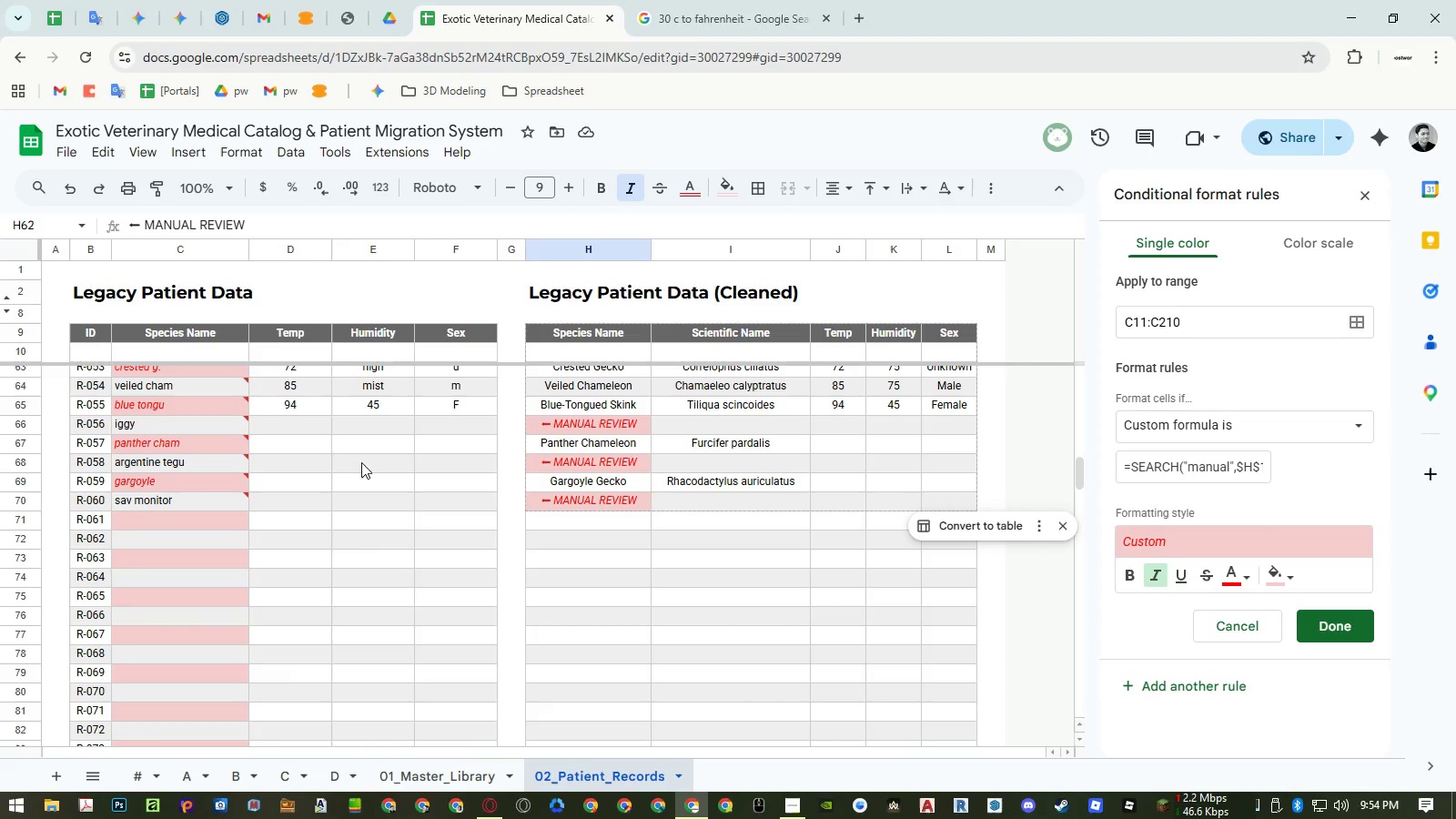 
scroll: coordinate [361, 462], scroll_direction: up, amount: 1.0
 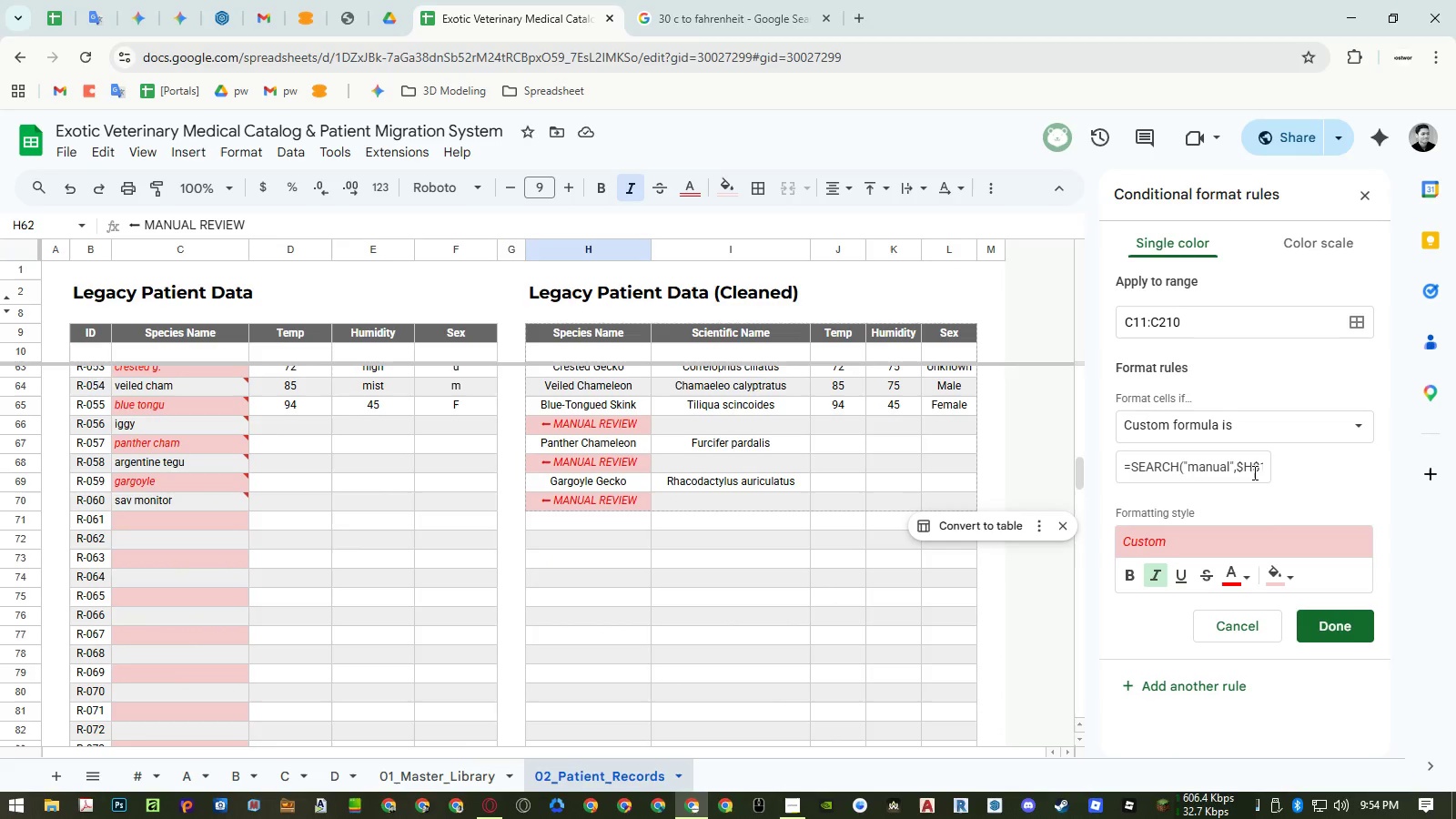 
left_click([1242, 469])
 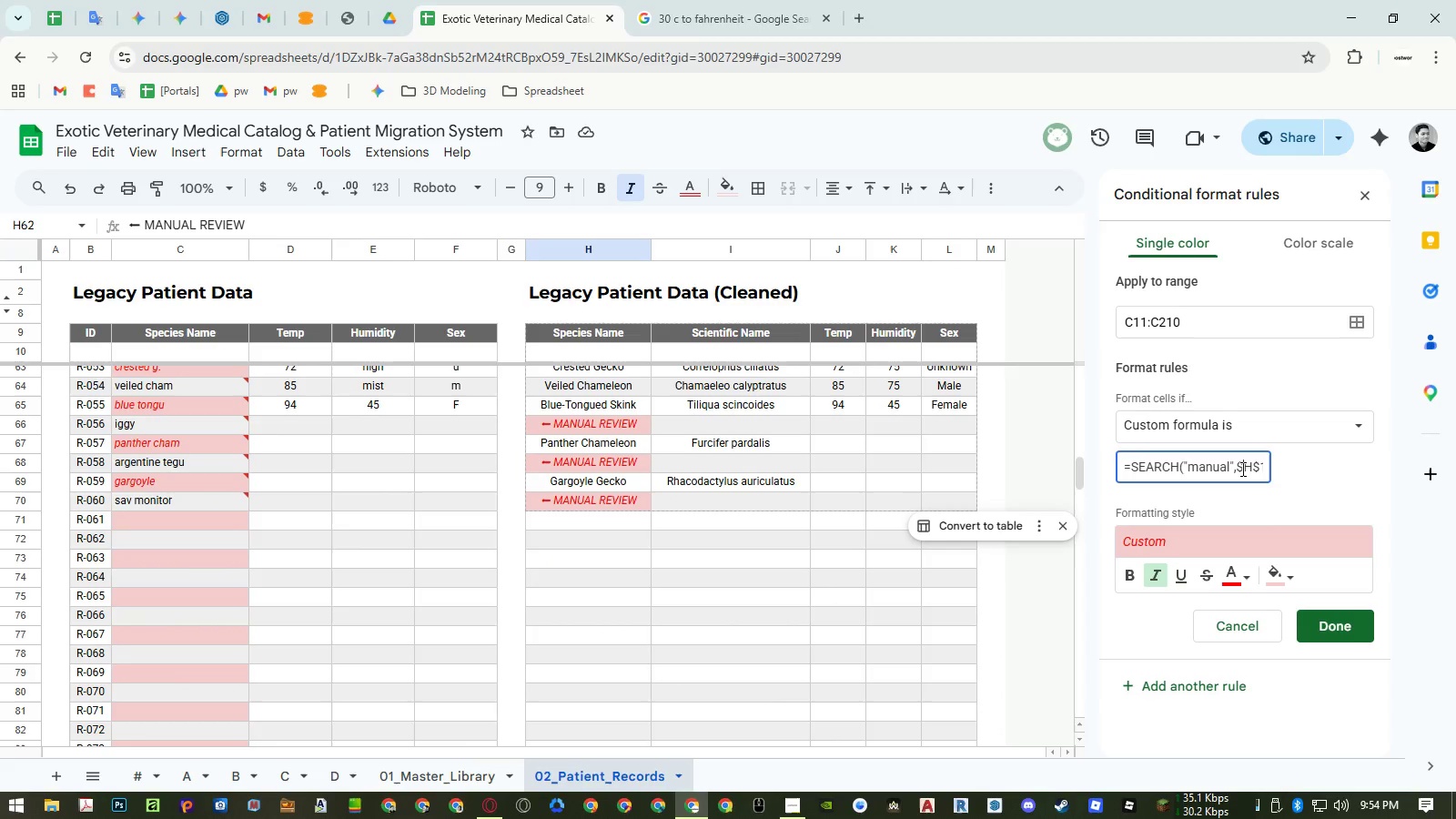 
key(Backspace)
 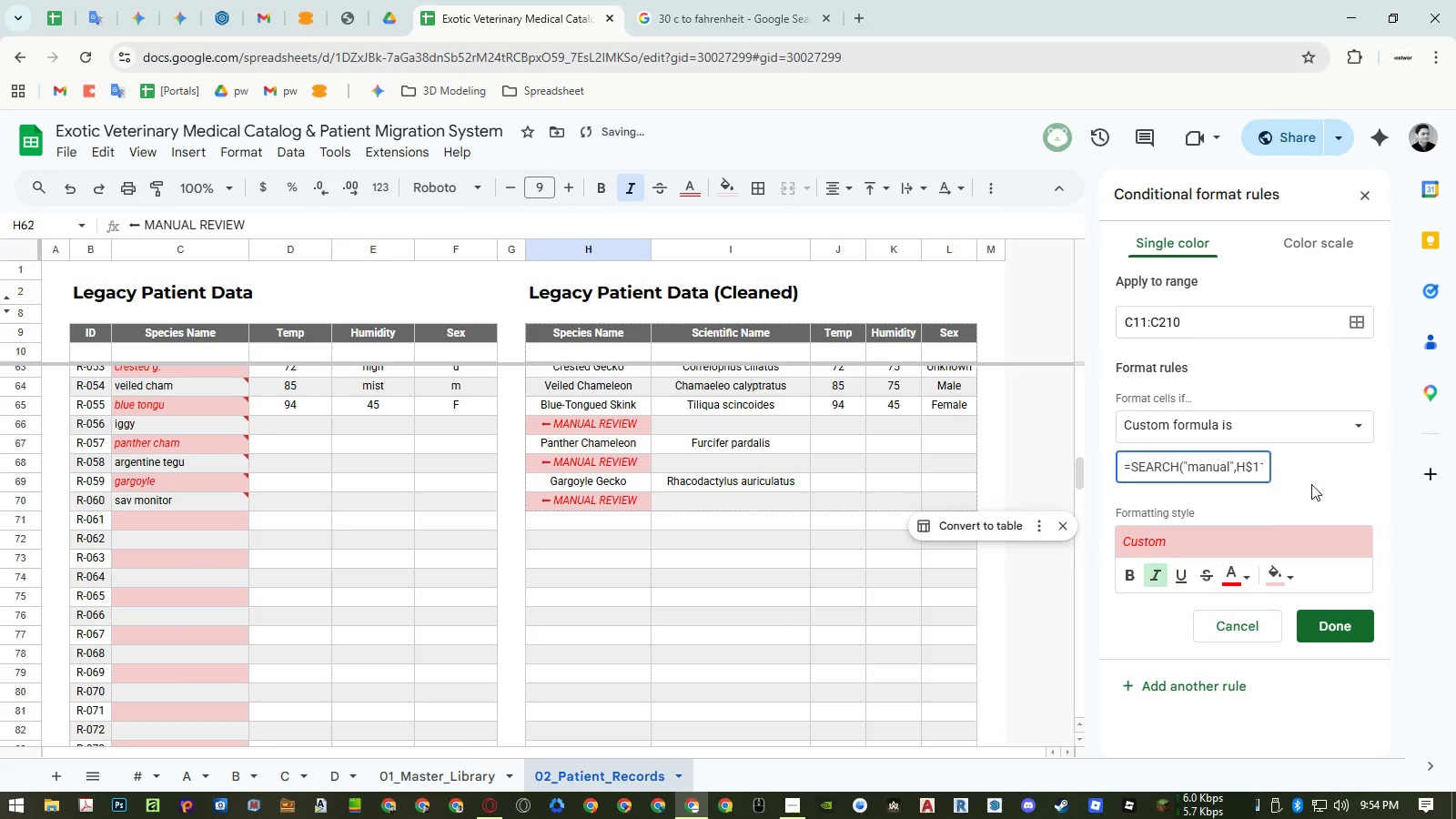 
left_click([1326, 485])
 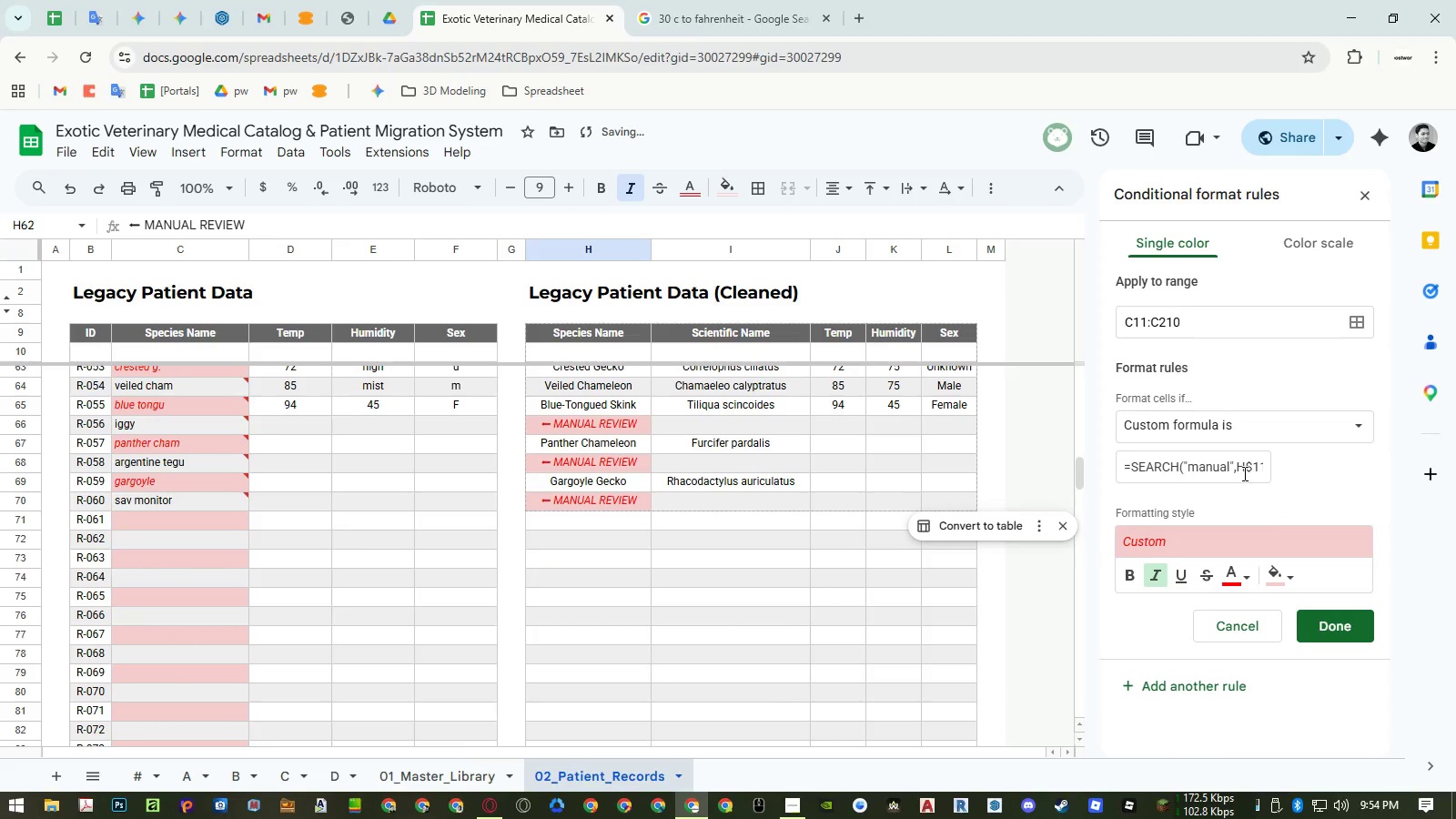 
left_click([1236, 472])
 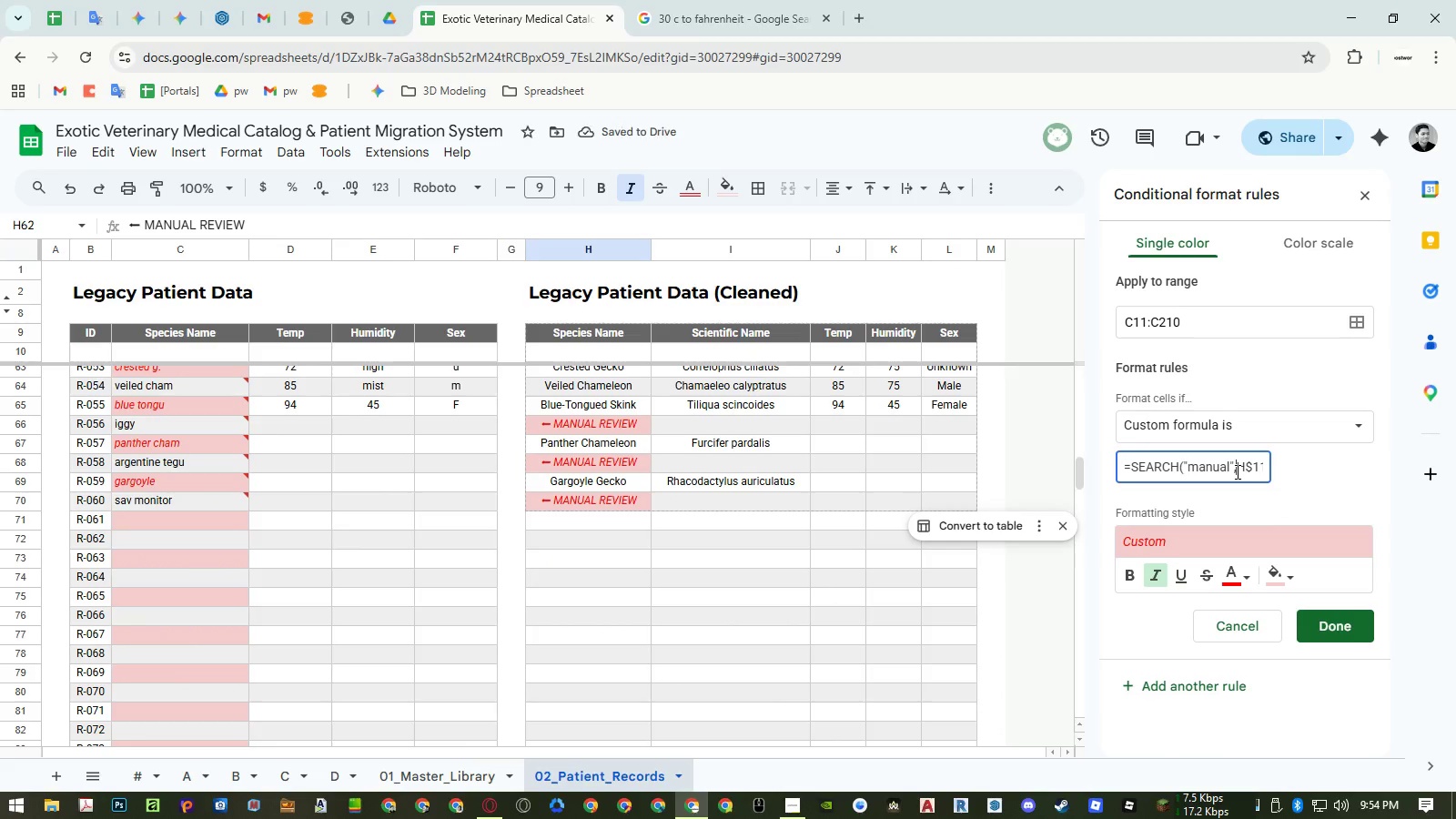 
key(Shift+4)
 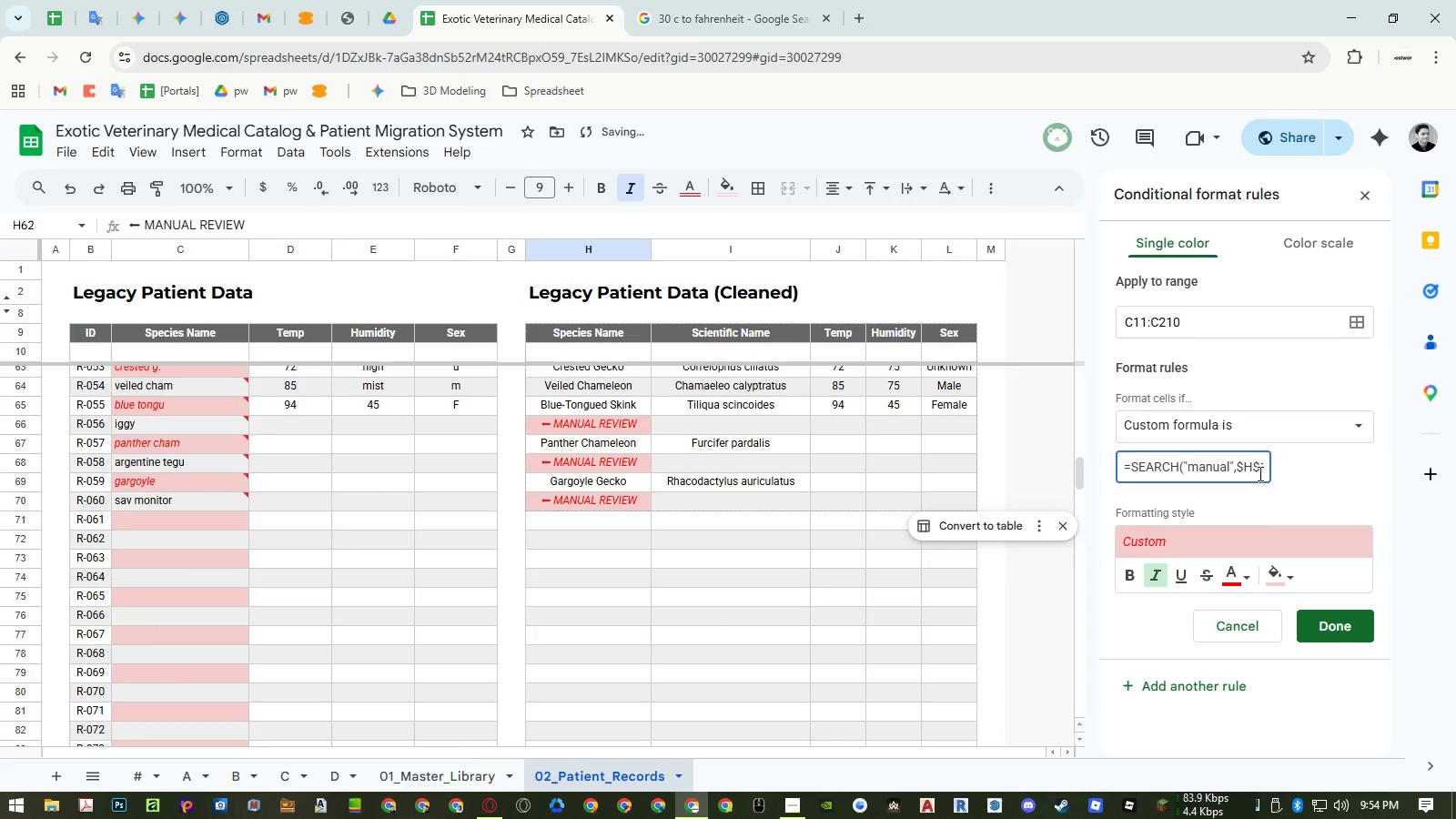 
left_click([1259, 473])
 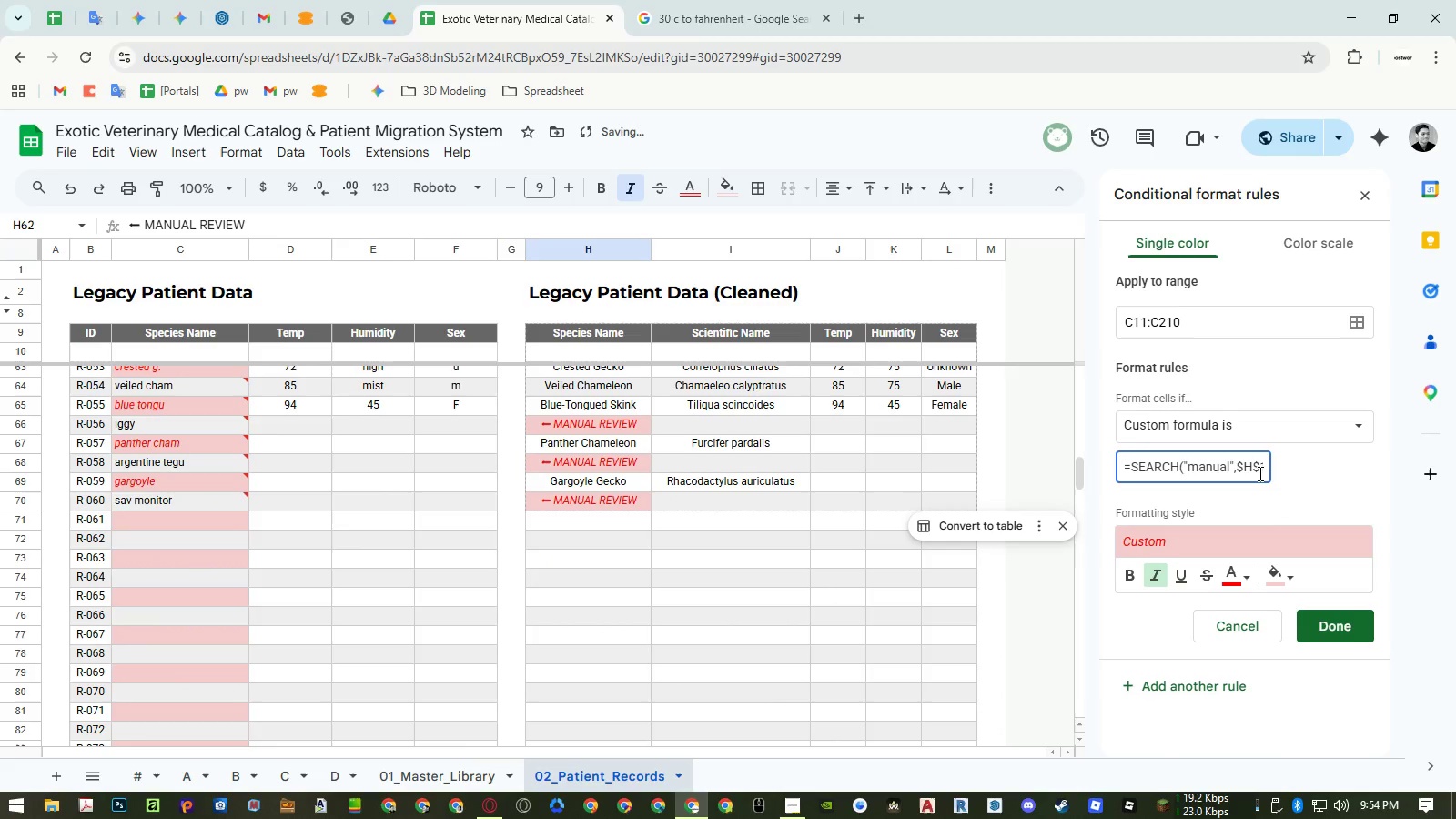 
key(Backspace)
 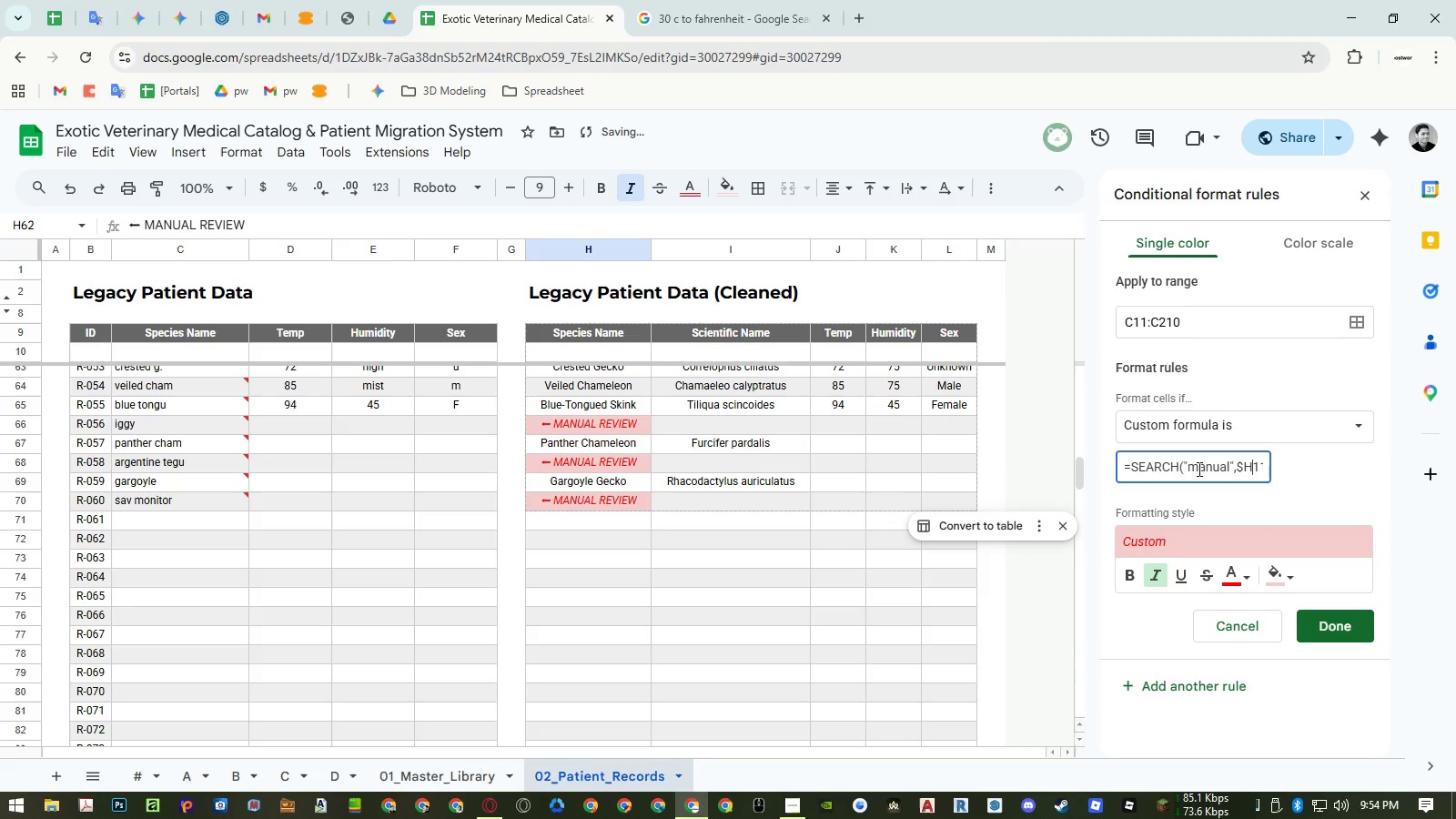 
left_click([1198, 469])
 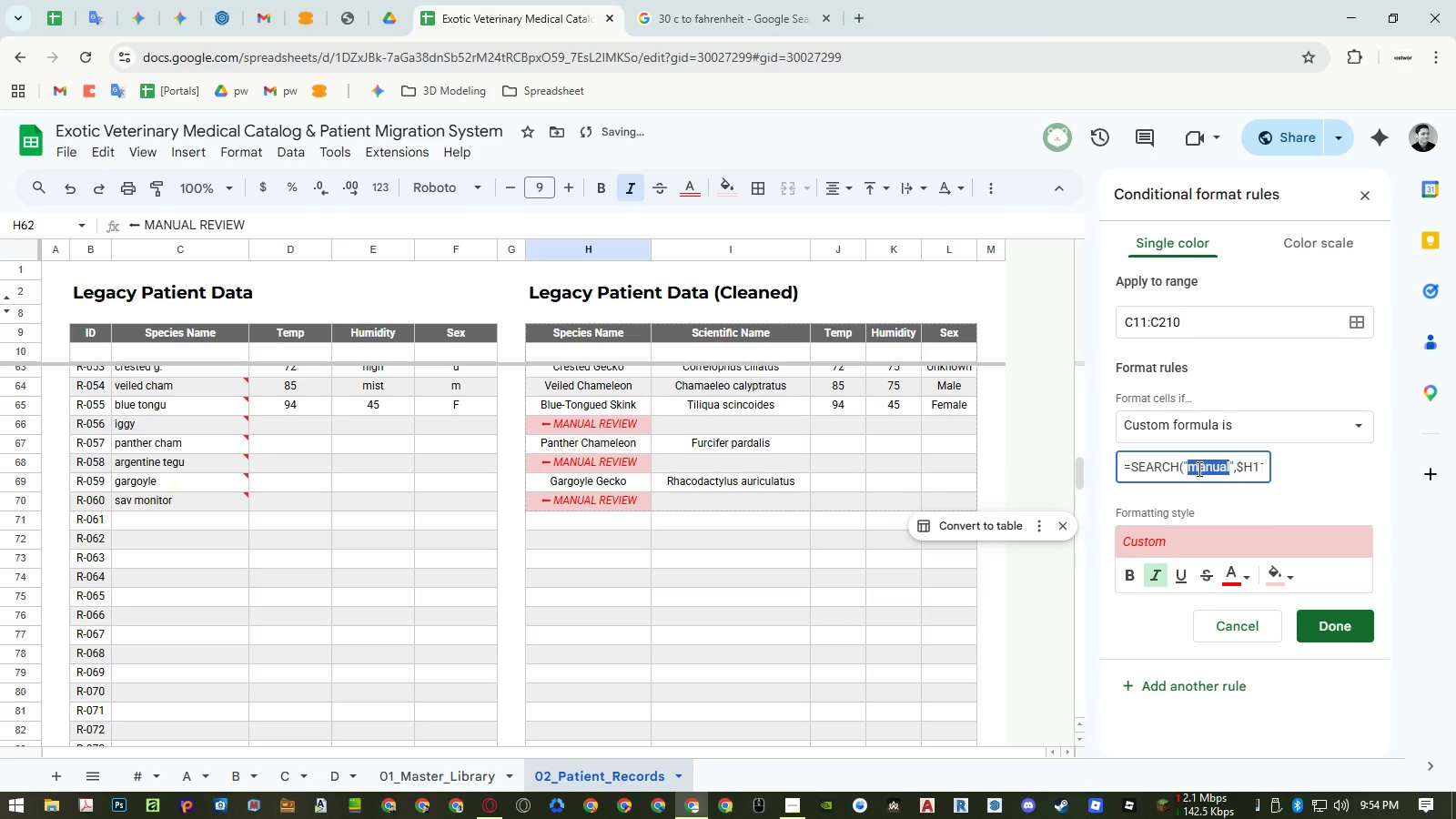 
double_click([1198, 469])
 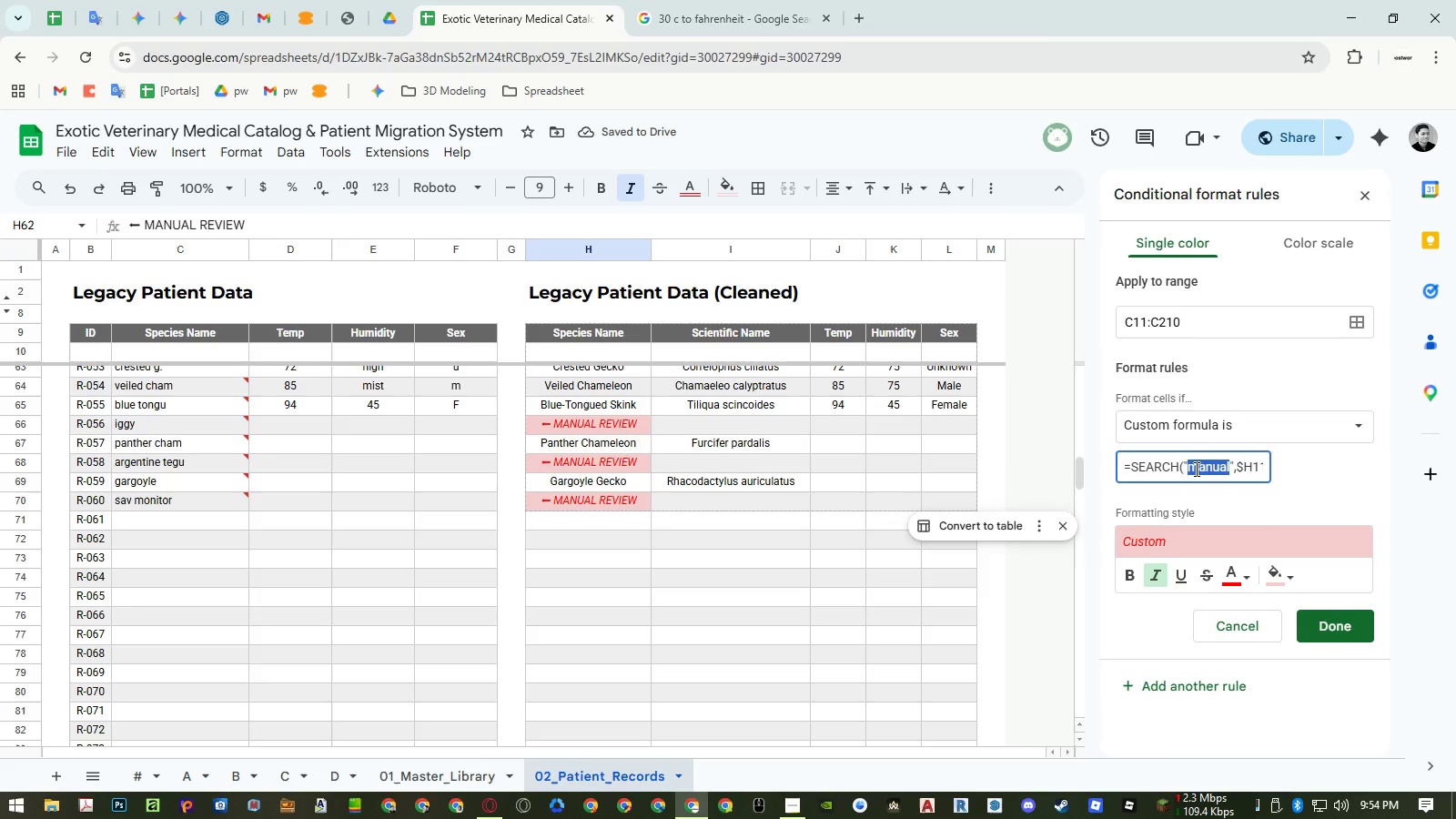 
type(MANUAL)
 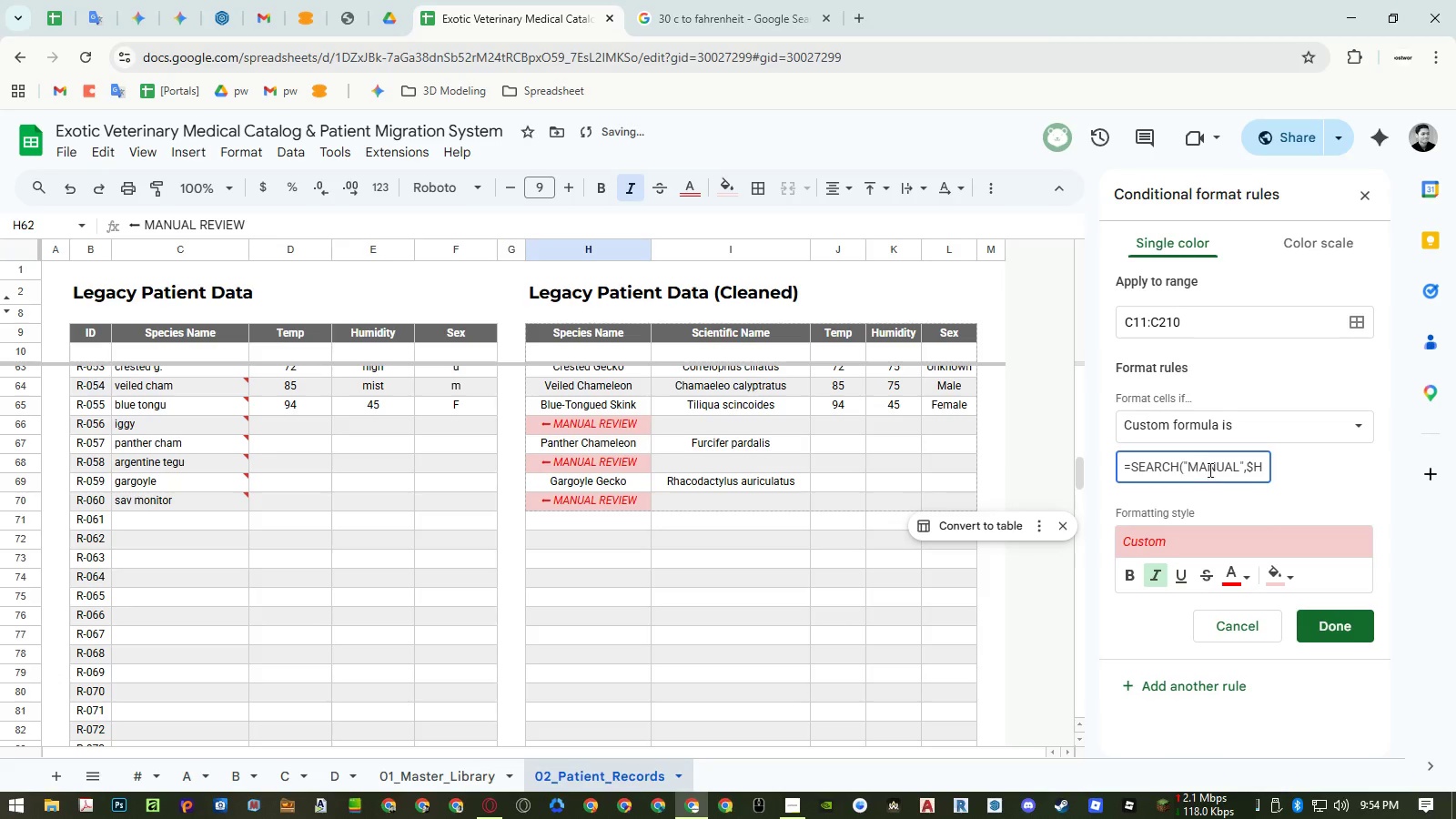 
left_click([1330, 484])
 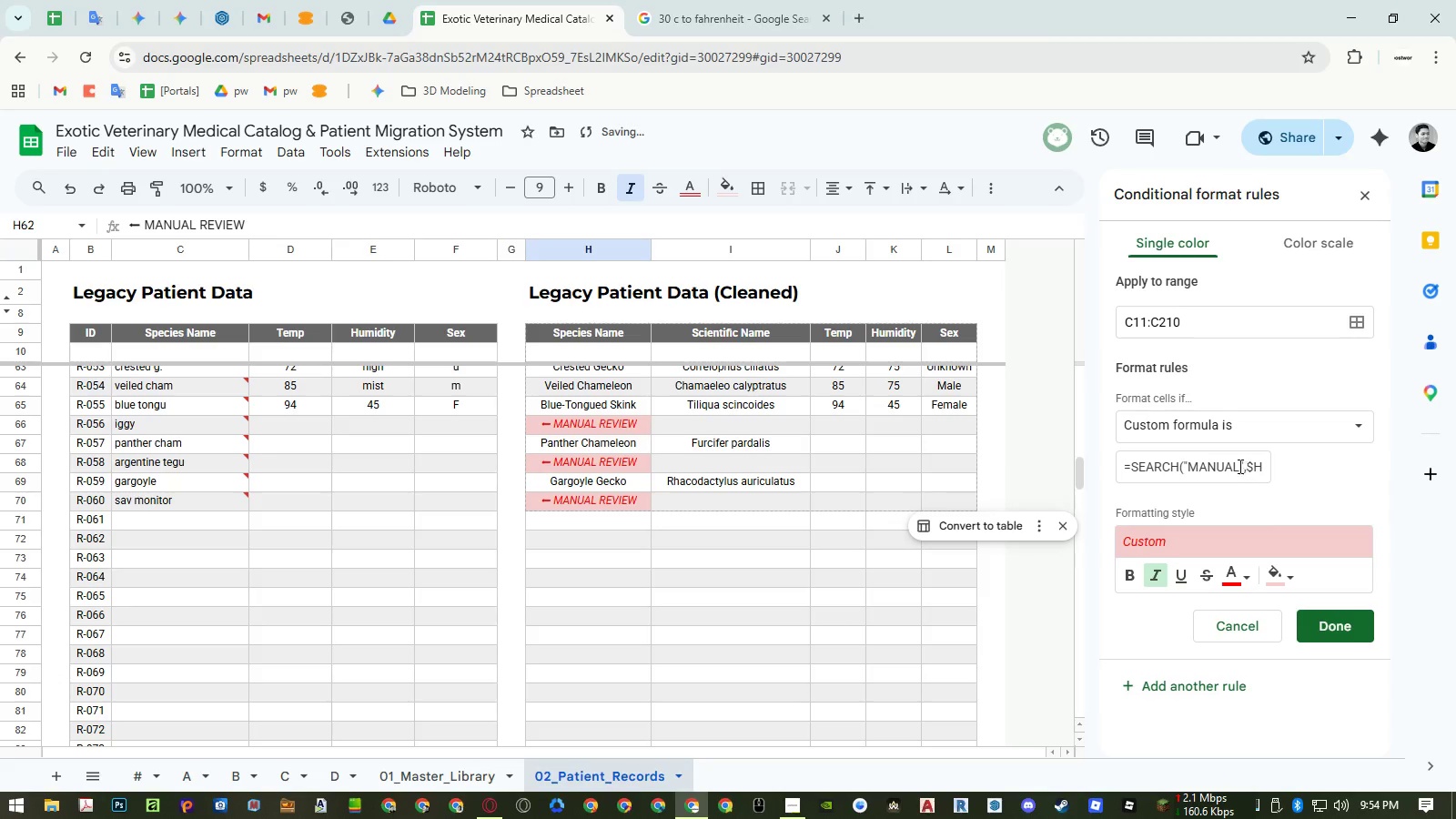 
left_click_drag(start_coordinate=[1234, 464], to_coordinate=[1336, 461])
 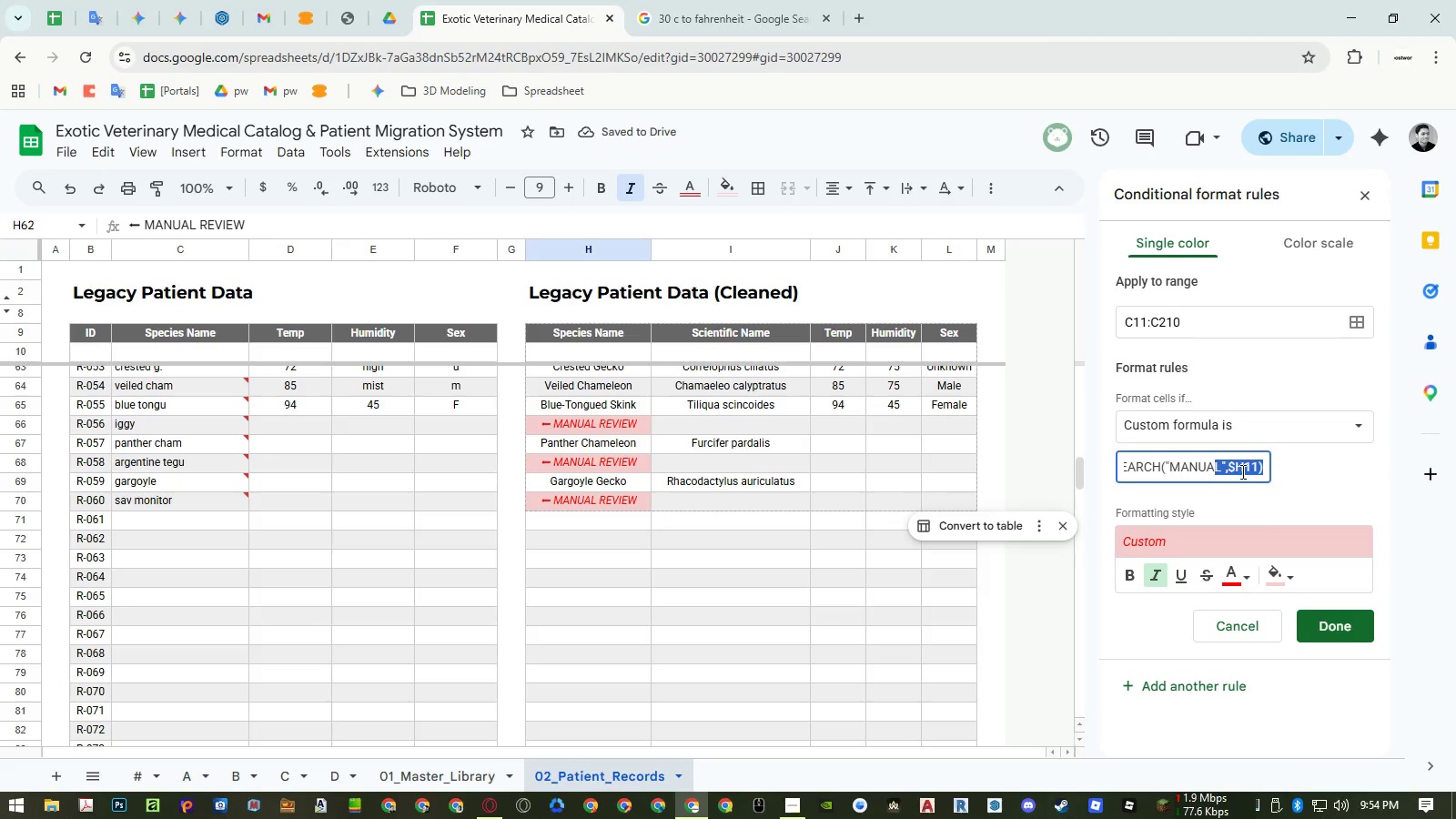 
left_click([1242, 471])
 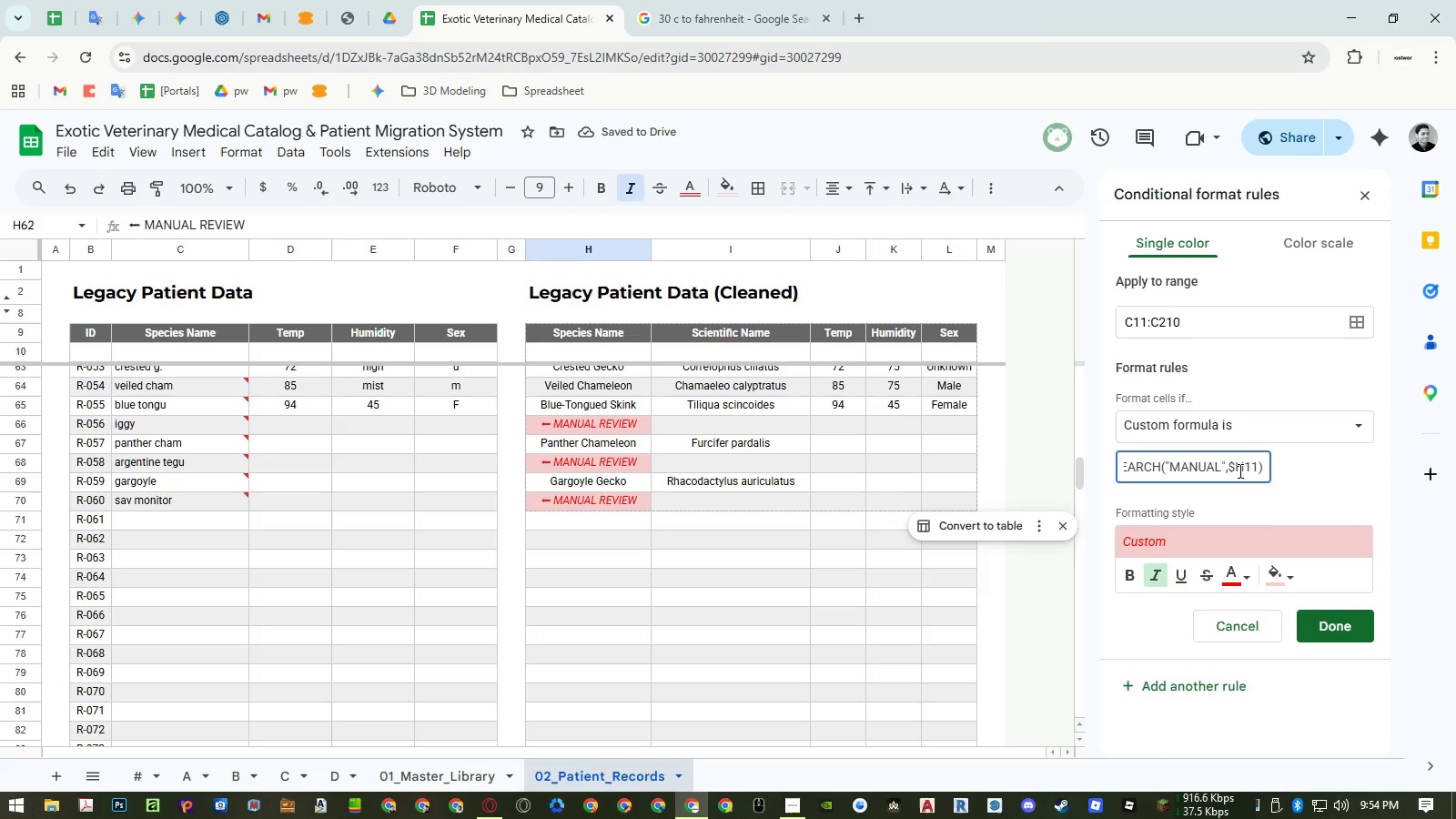 
left_click([1238, 470])
 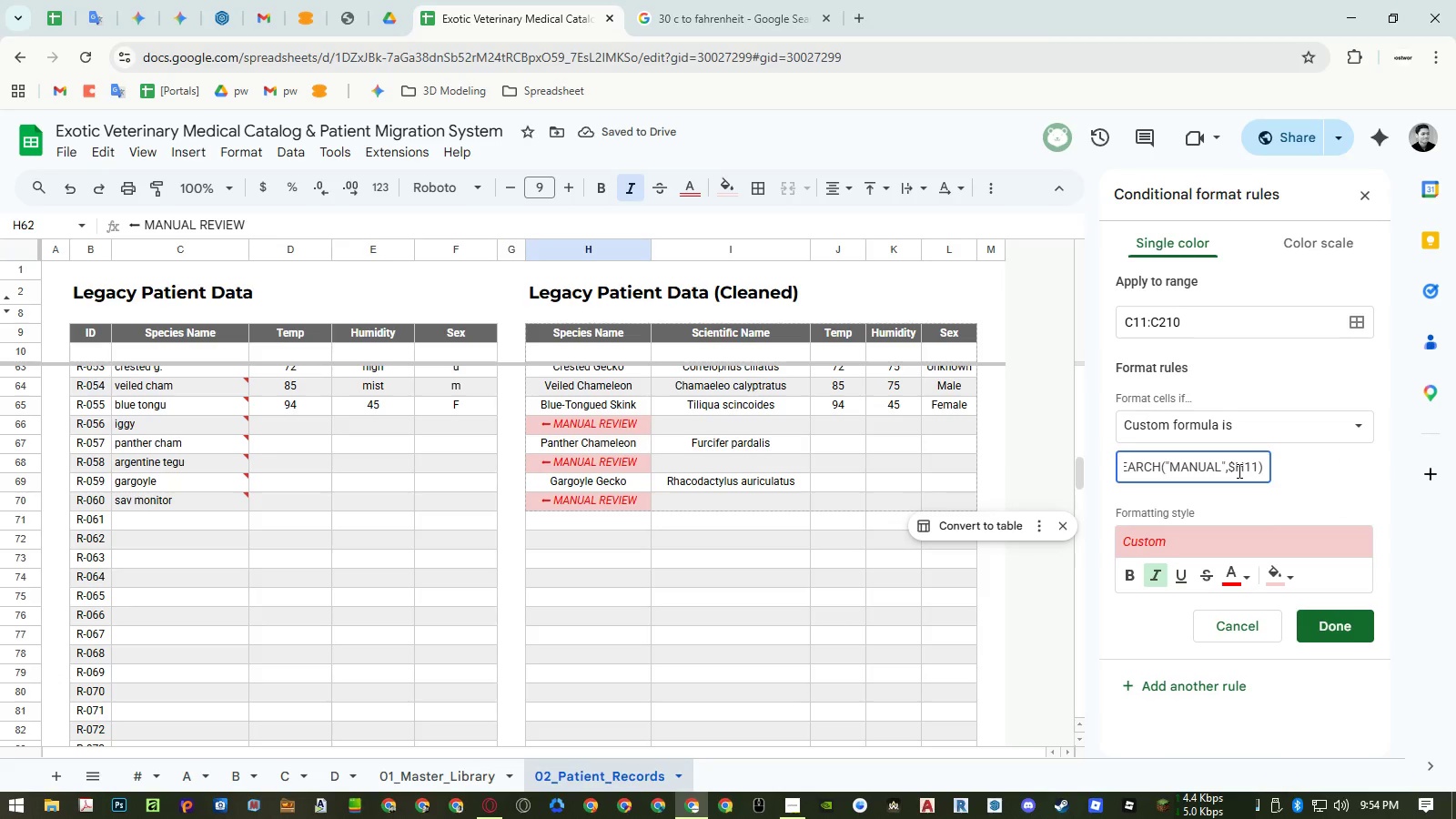 
key(Backspace)
 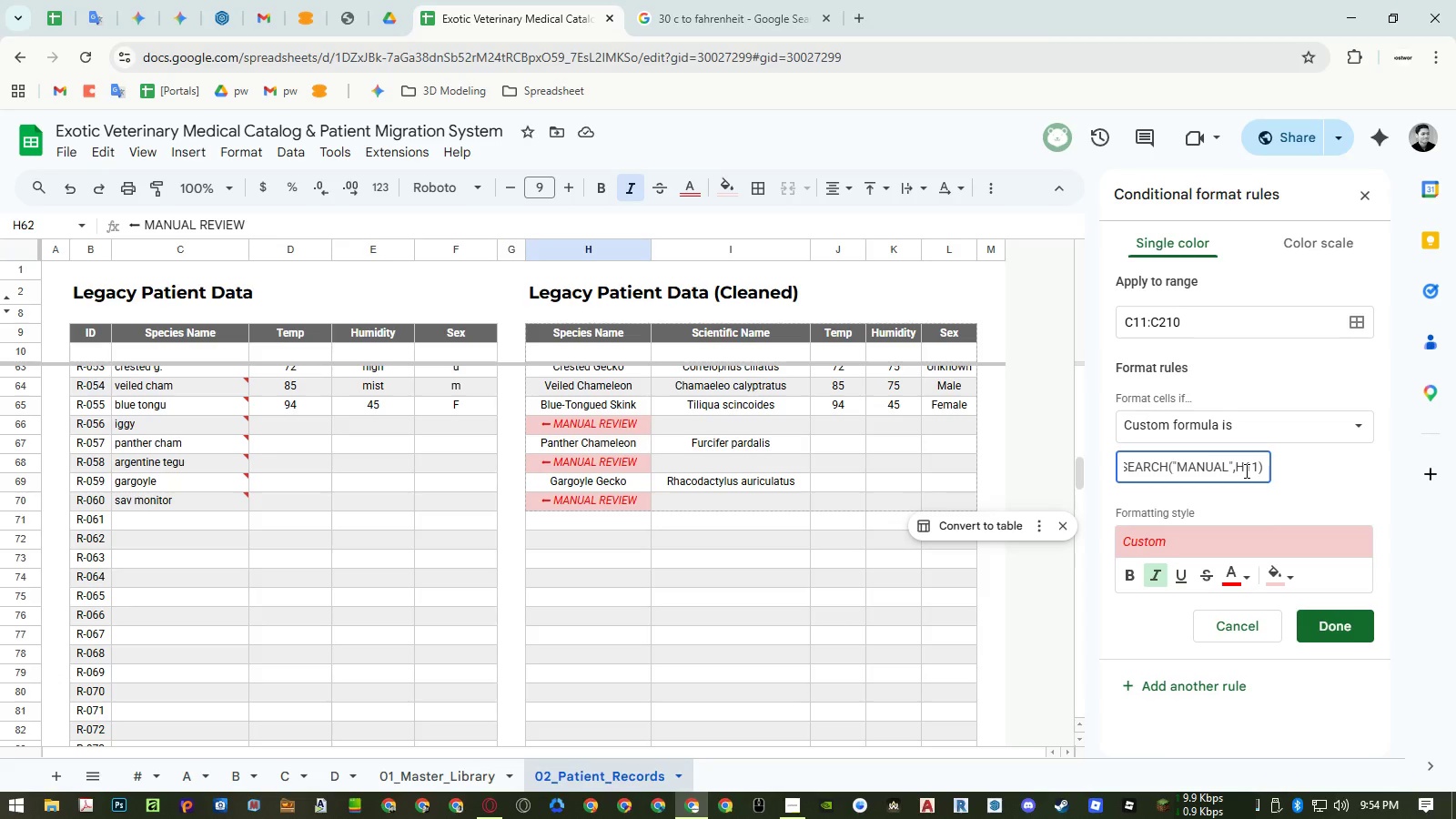 
wait(26.48)
 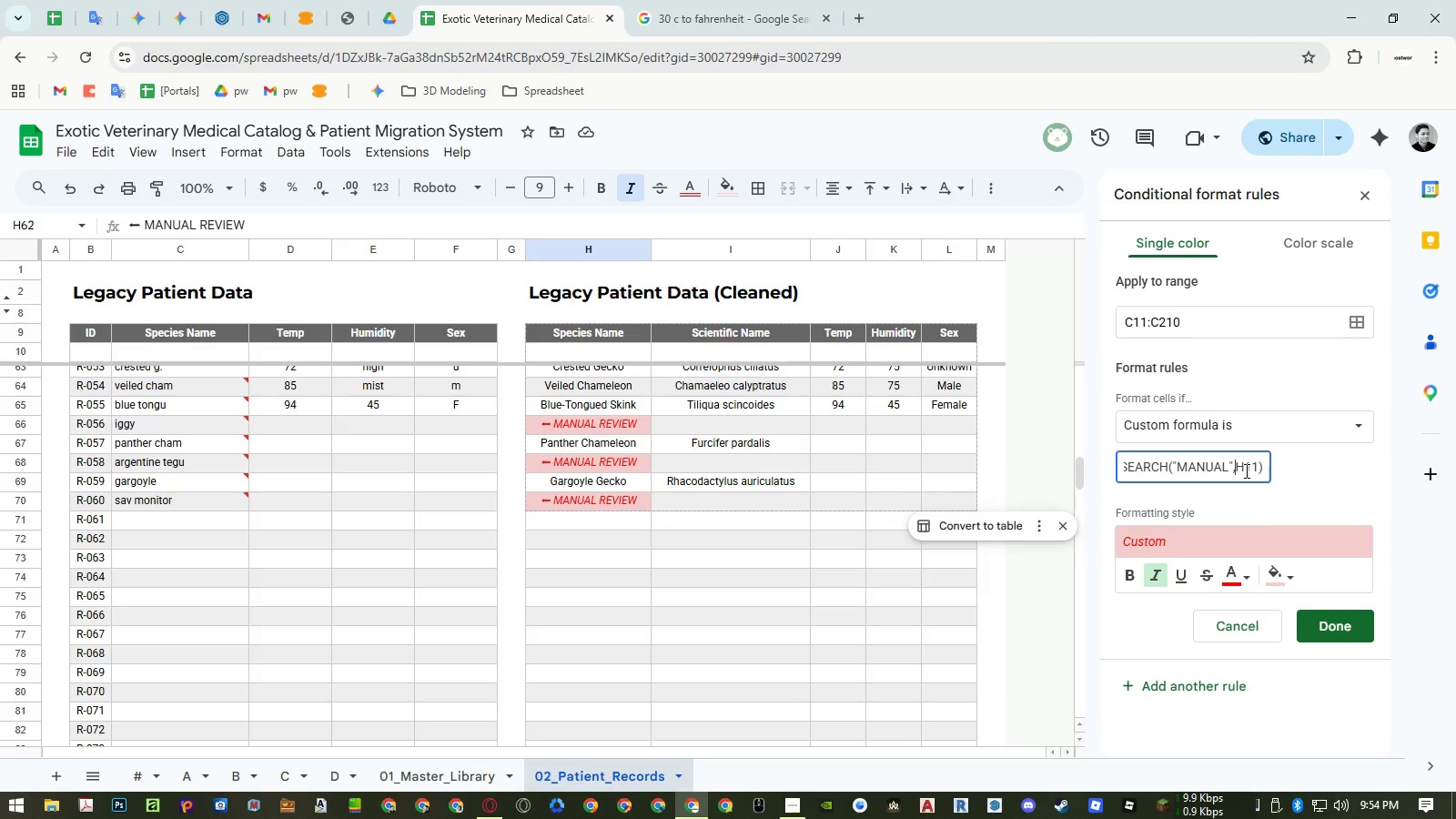 
key(Shift+4)
 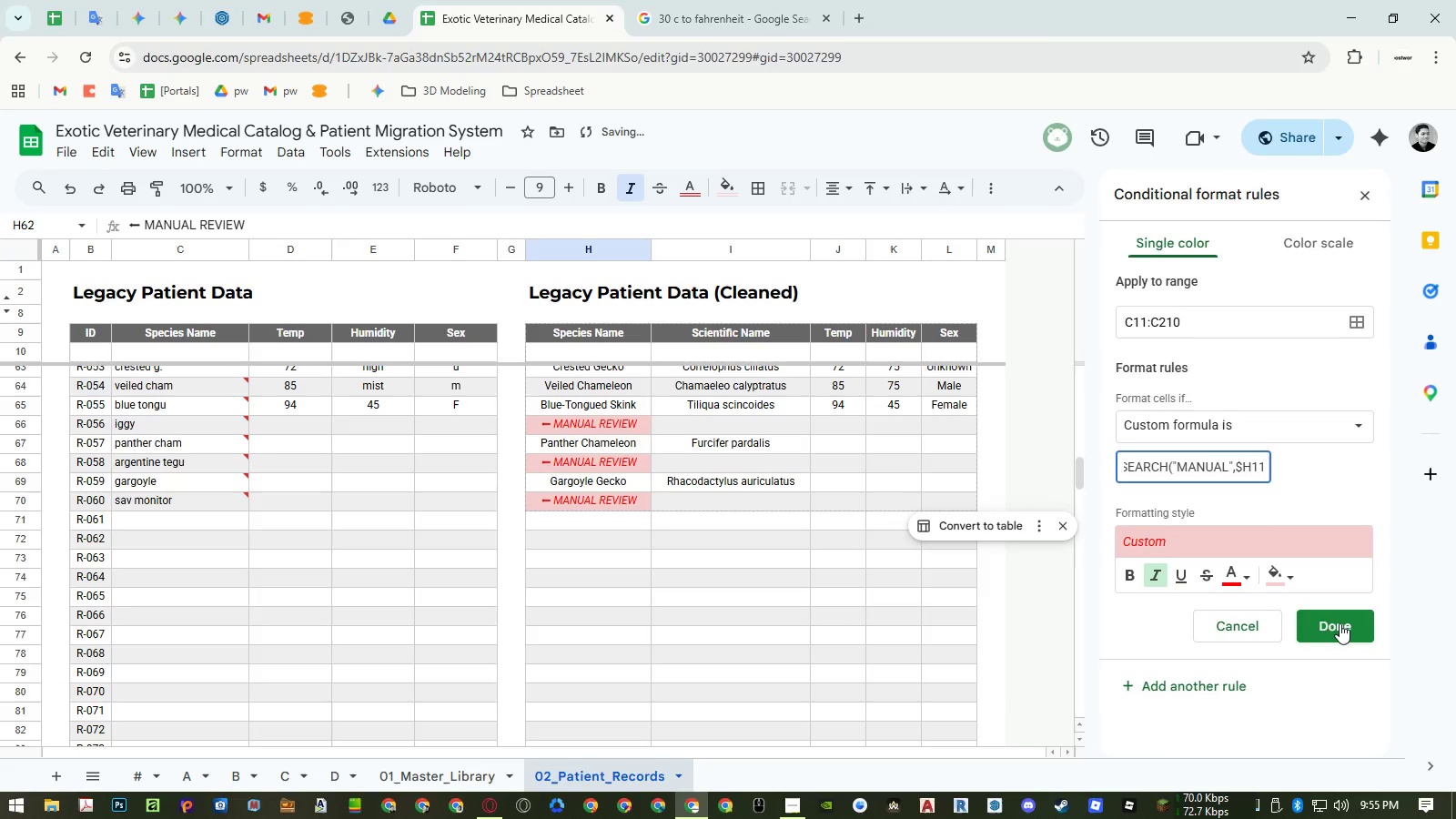 
left_click([1340, 632])
 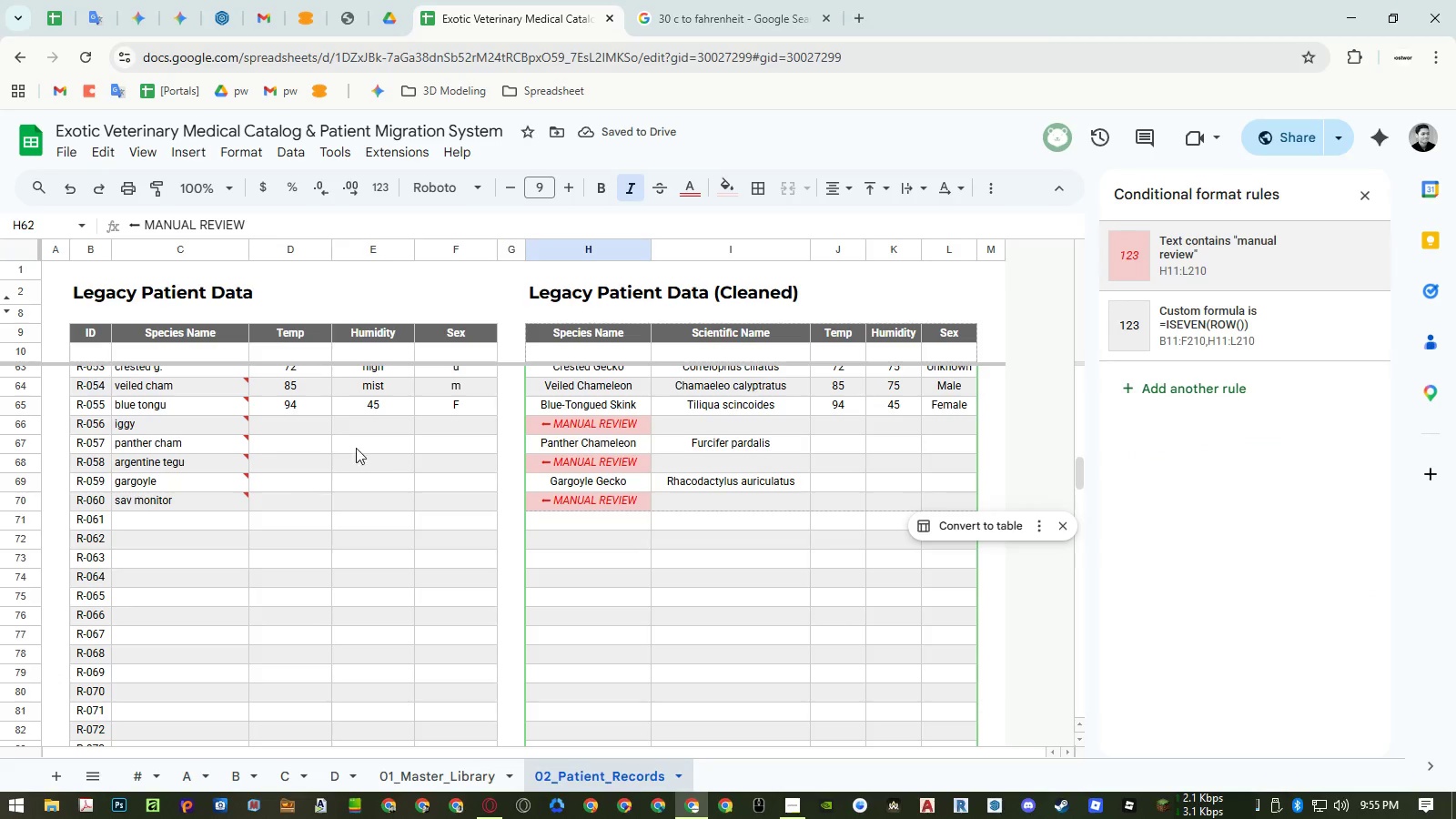 
left_click([195, 521])
 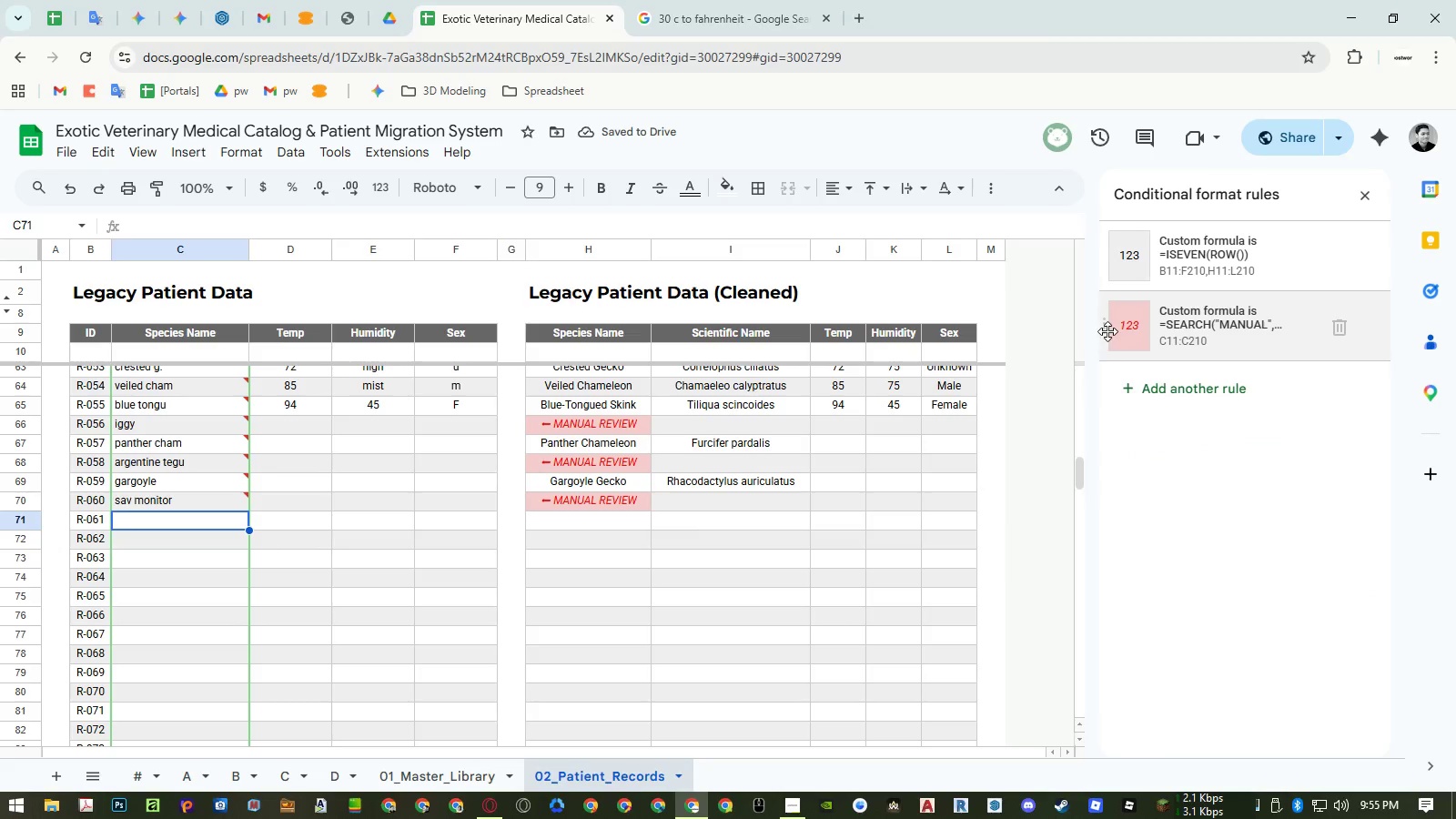 
left_click_drag(start_coordinate=[1107, 330], to_coordinate=[1103, 267])
 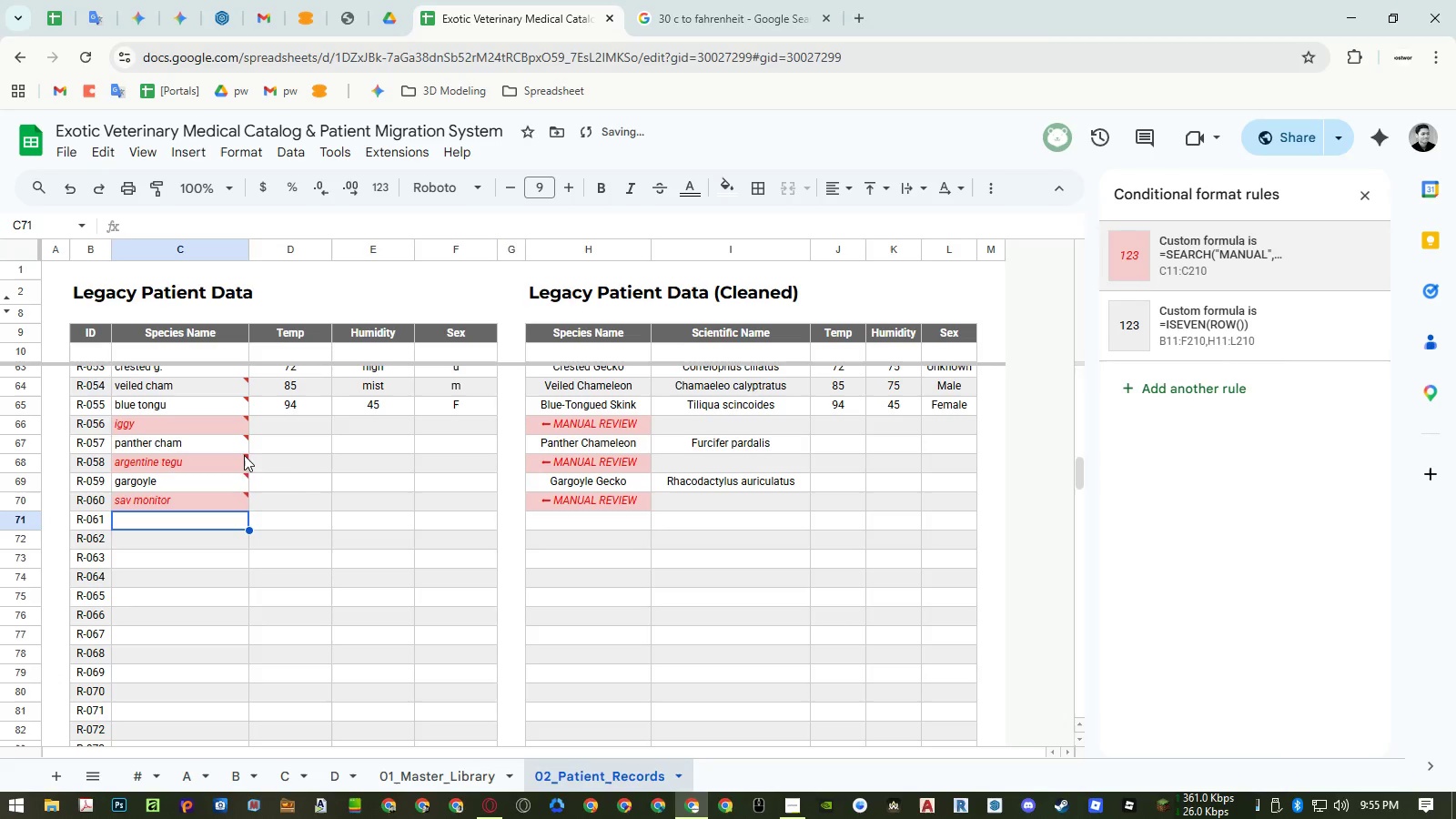 
scroll: coordinate [316, 481], scroll_direction: up, amount: 17.0
 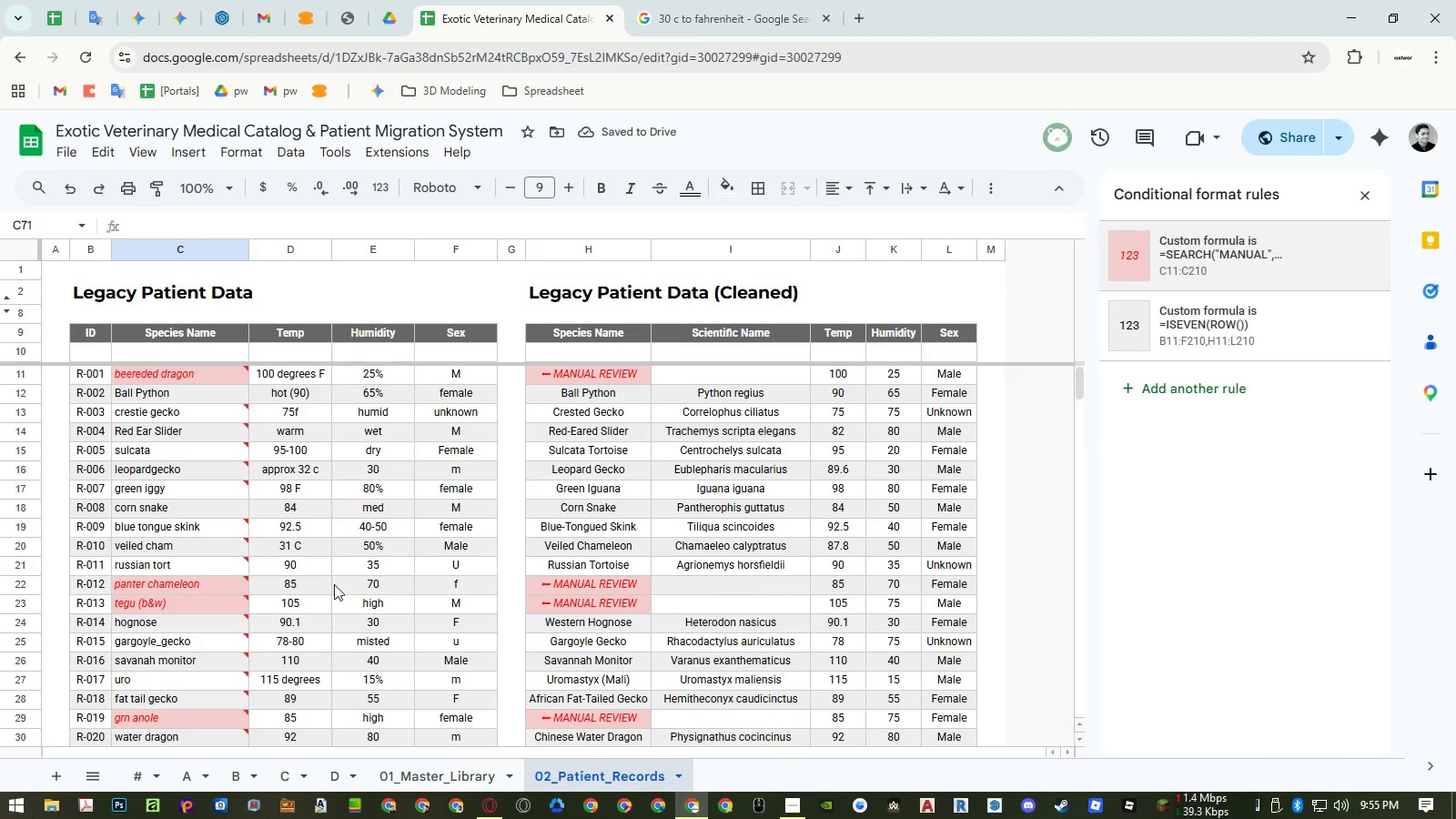 
scroll: coordinate [329, 595], scroll_direction: down, amount: 4.0
 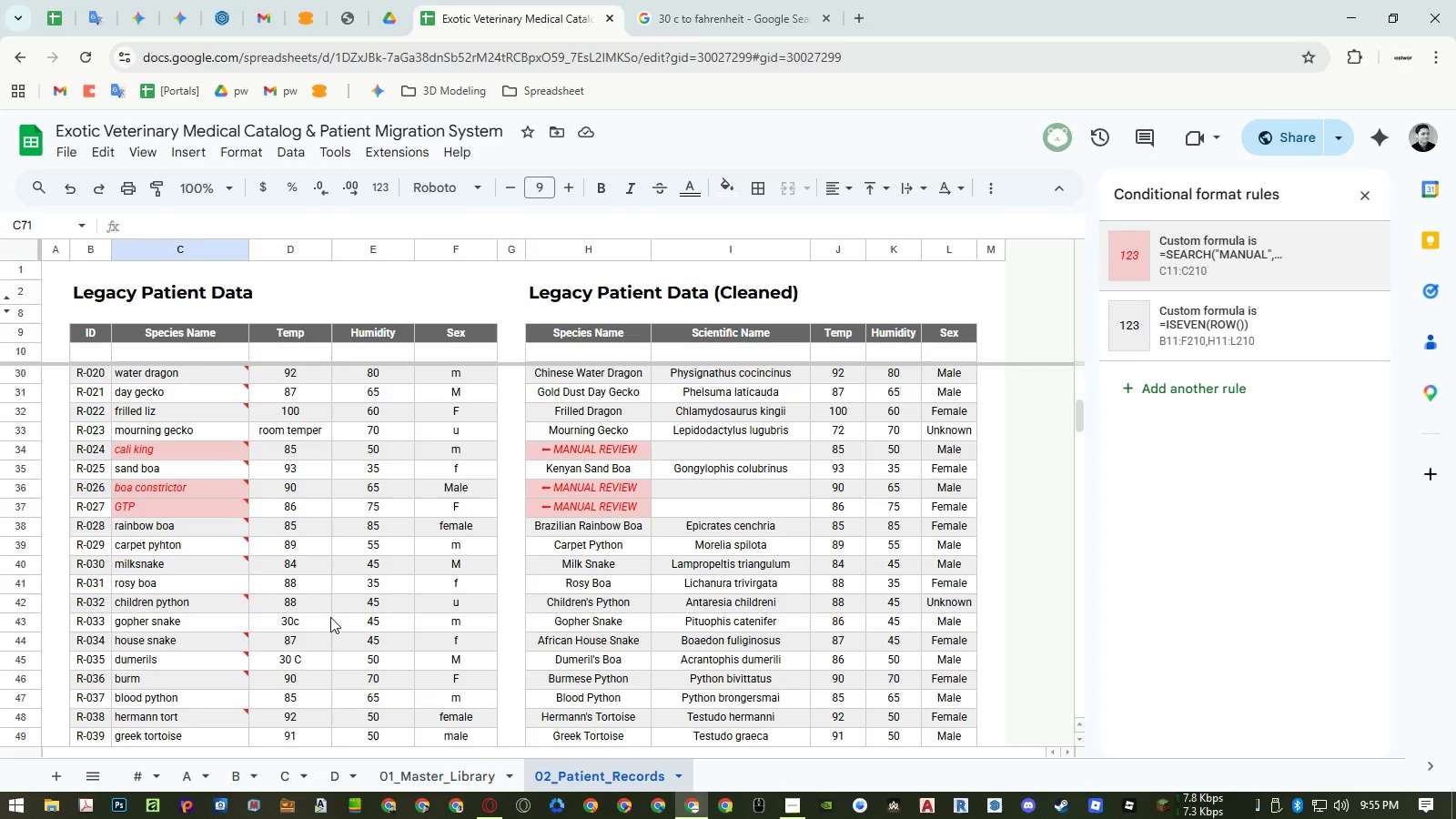 
wait(5.7)
 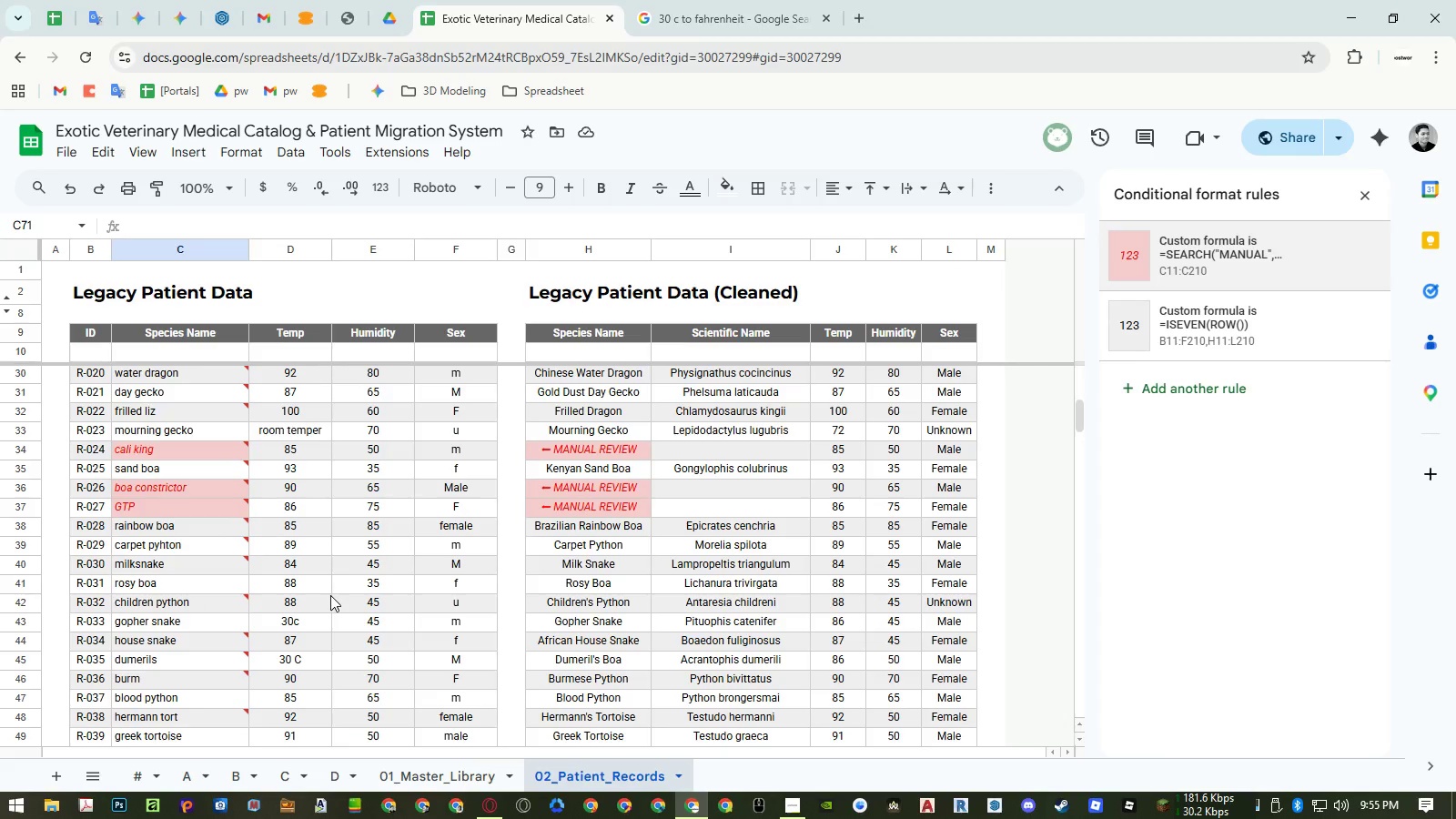 
scroll: coordinate [415, 566], scroll_direction: down, amount: 5.0
 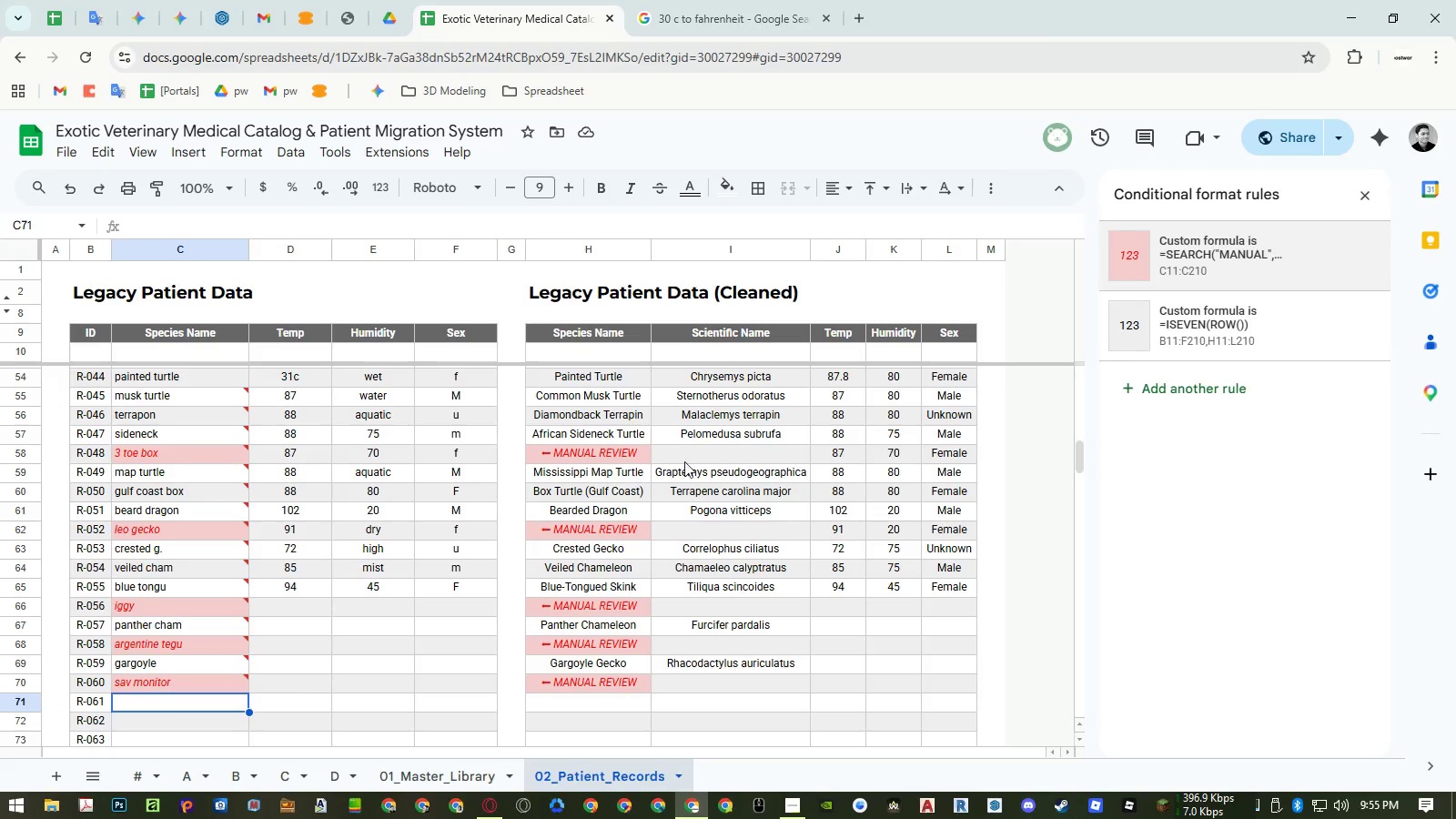 
left_click([1223, 266])
 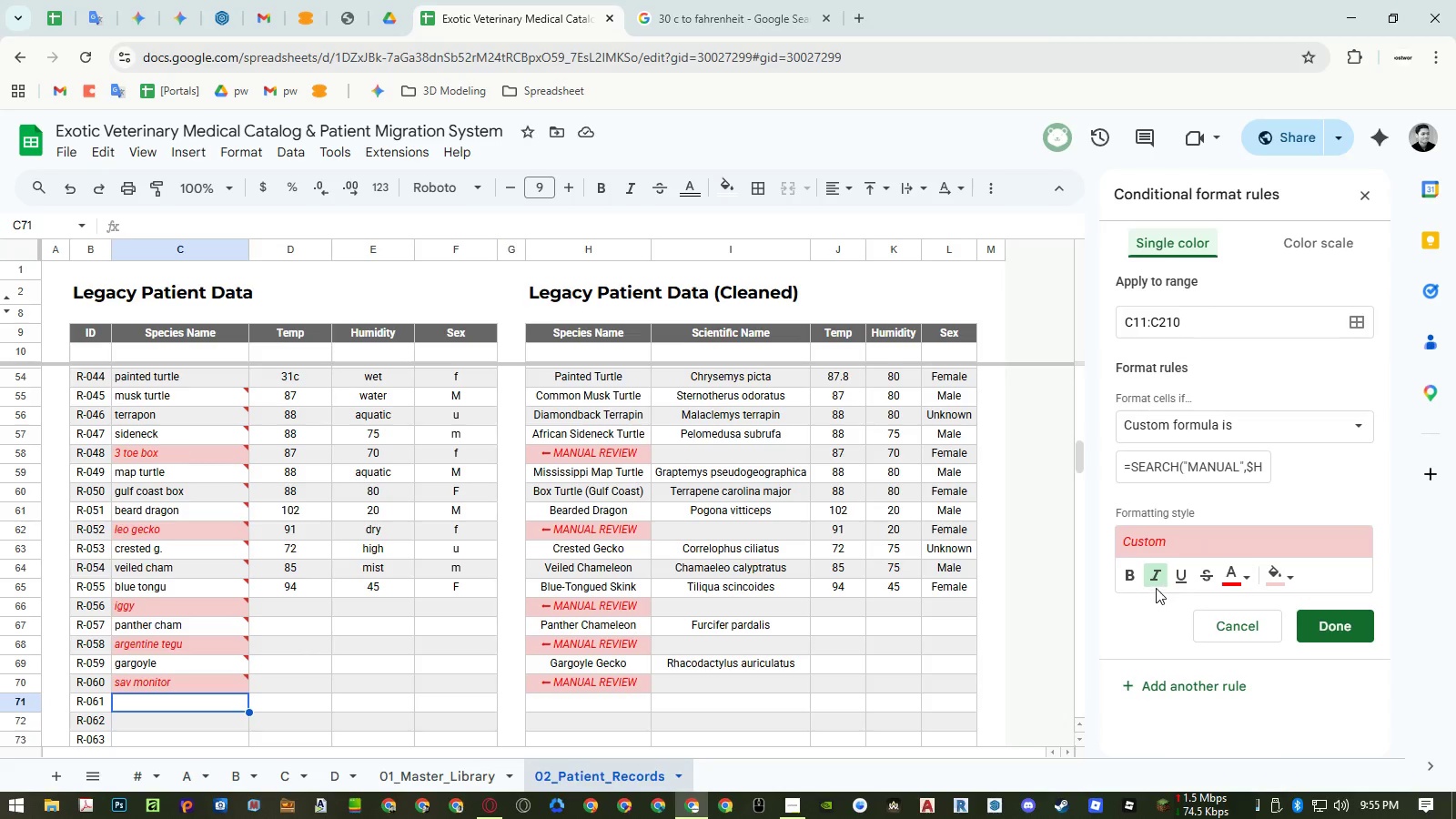 
left_click([1156, 583])
 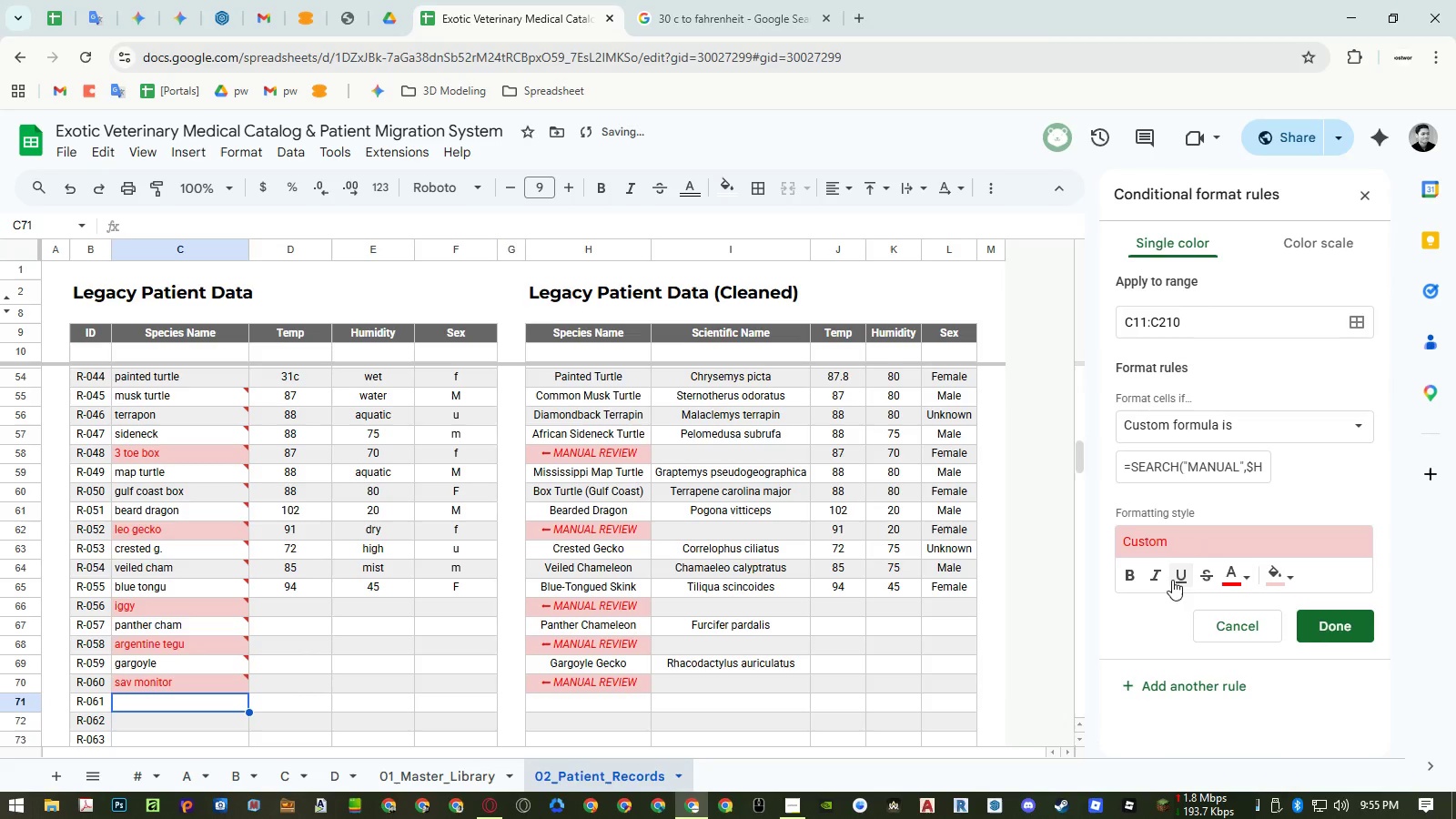 
left_click([1198, 577])
 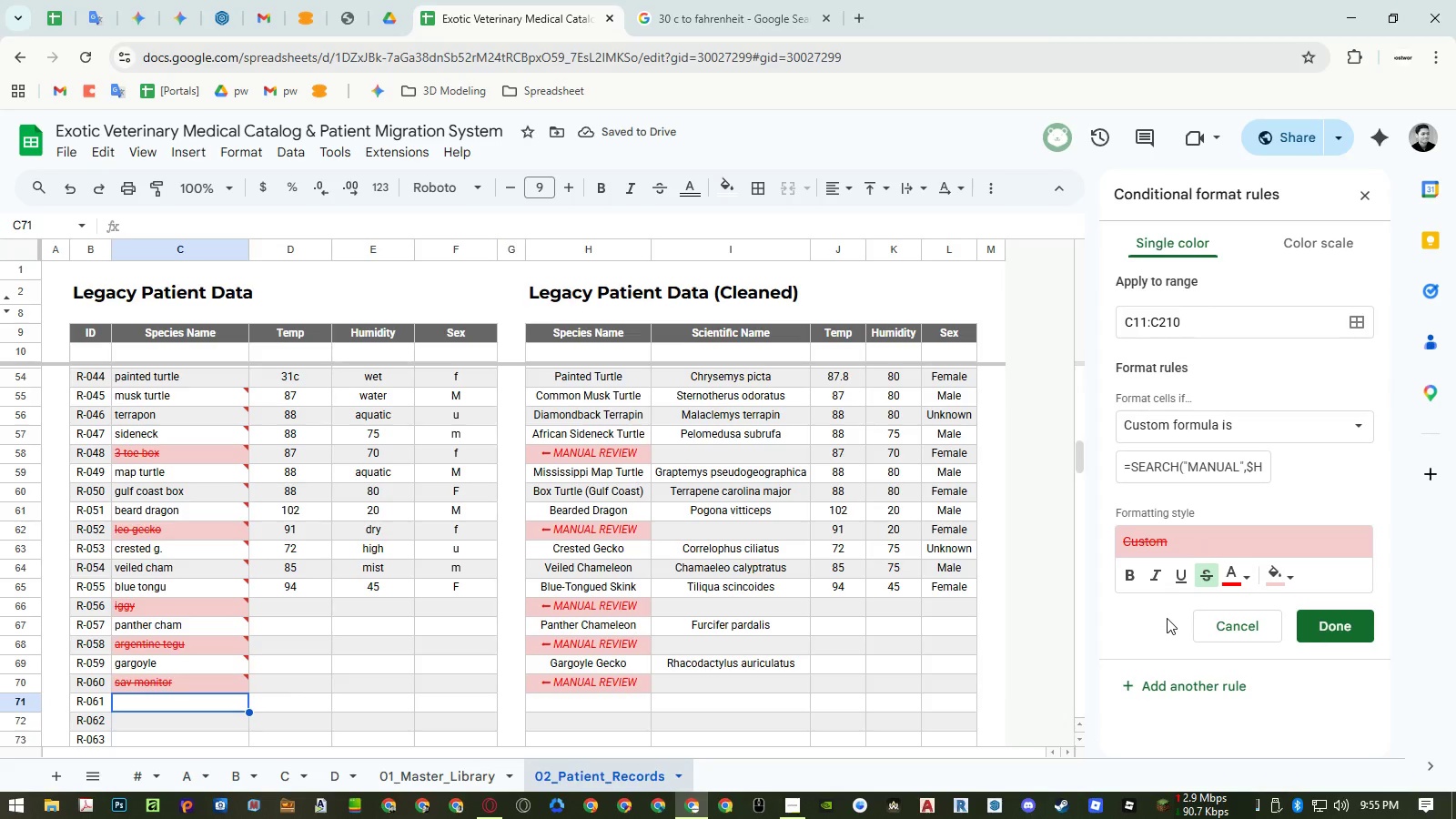 
wait(5.45)
 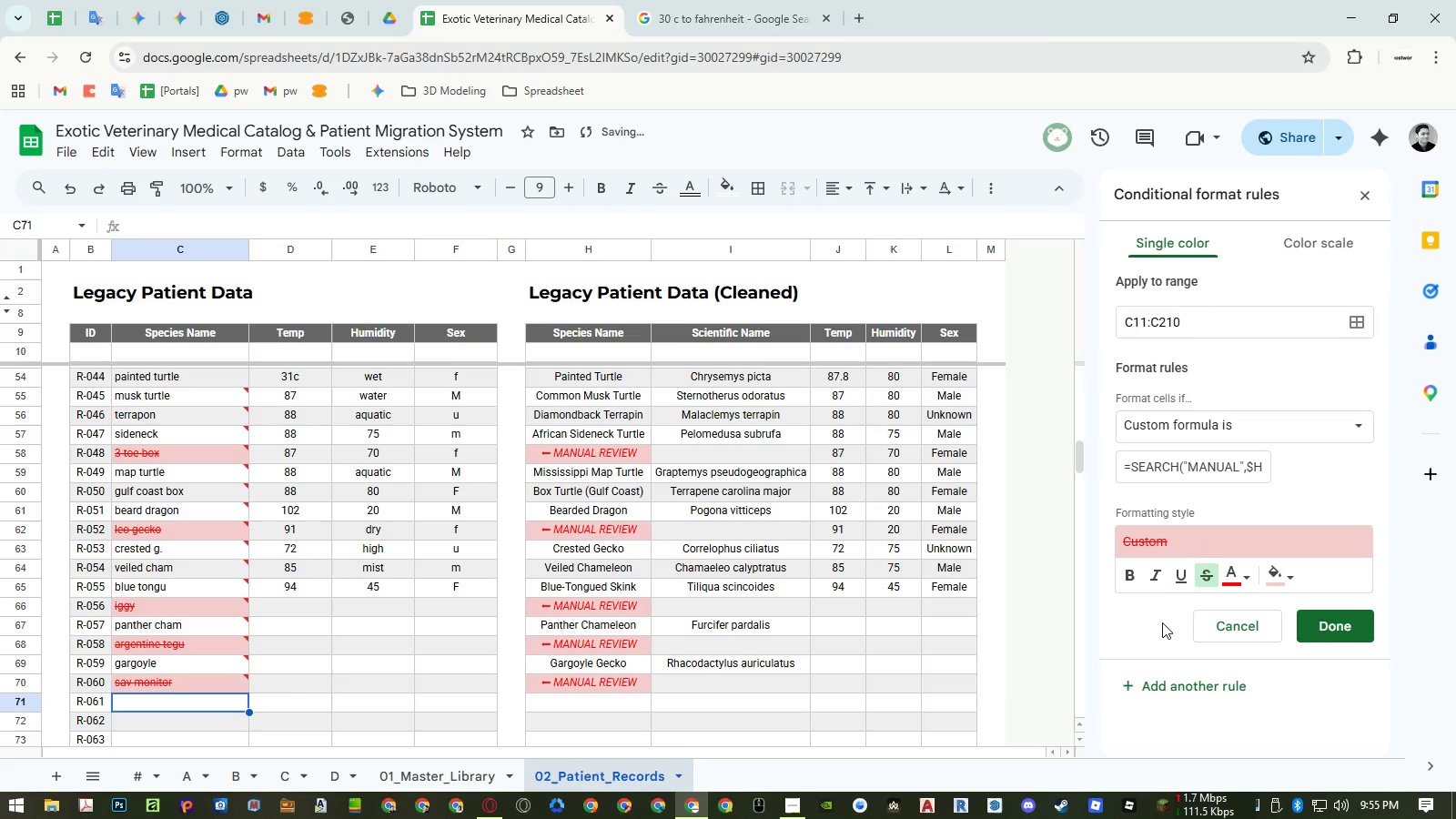 
left_click([1204, 574])
 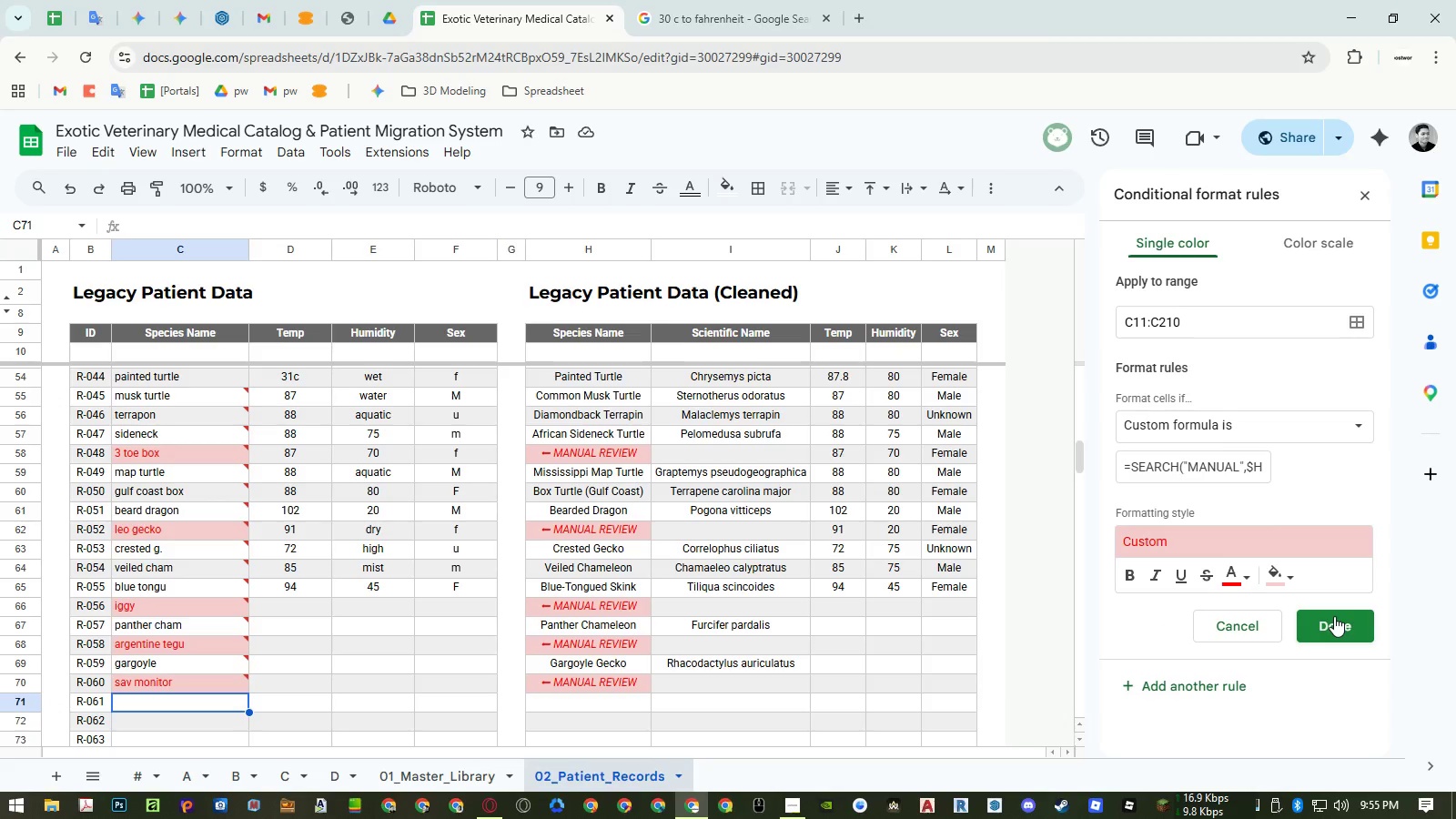 
wait(7.22)
 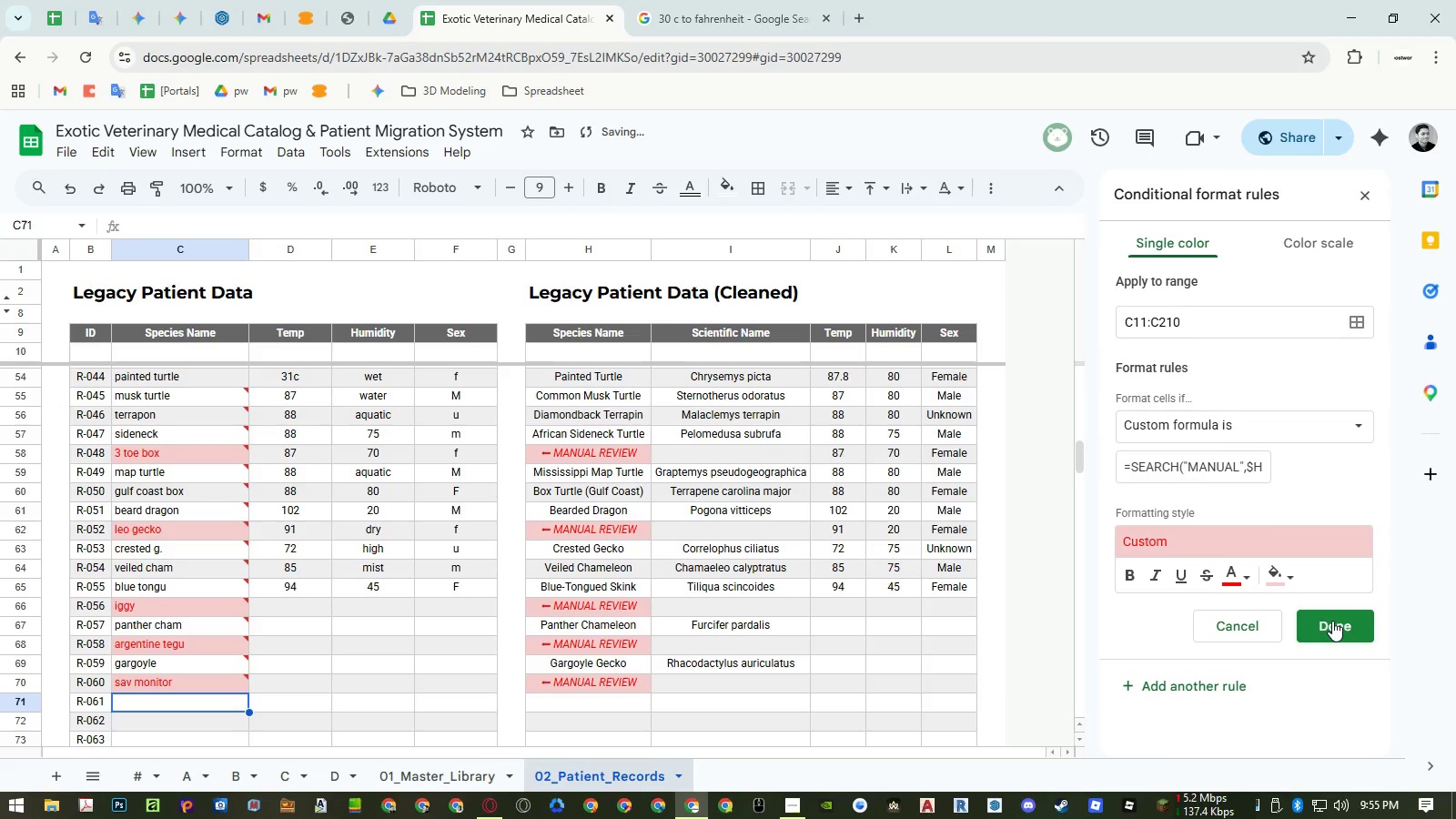 
left_click_drag(start_coordinate=[1238, 463], to_coordinate=[1192, 464])
 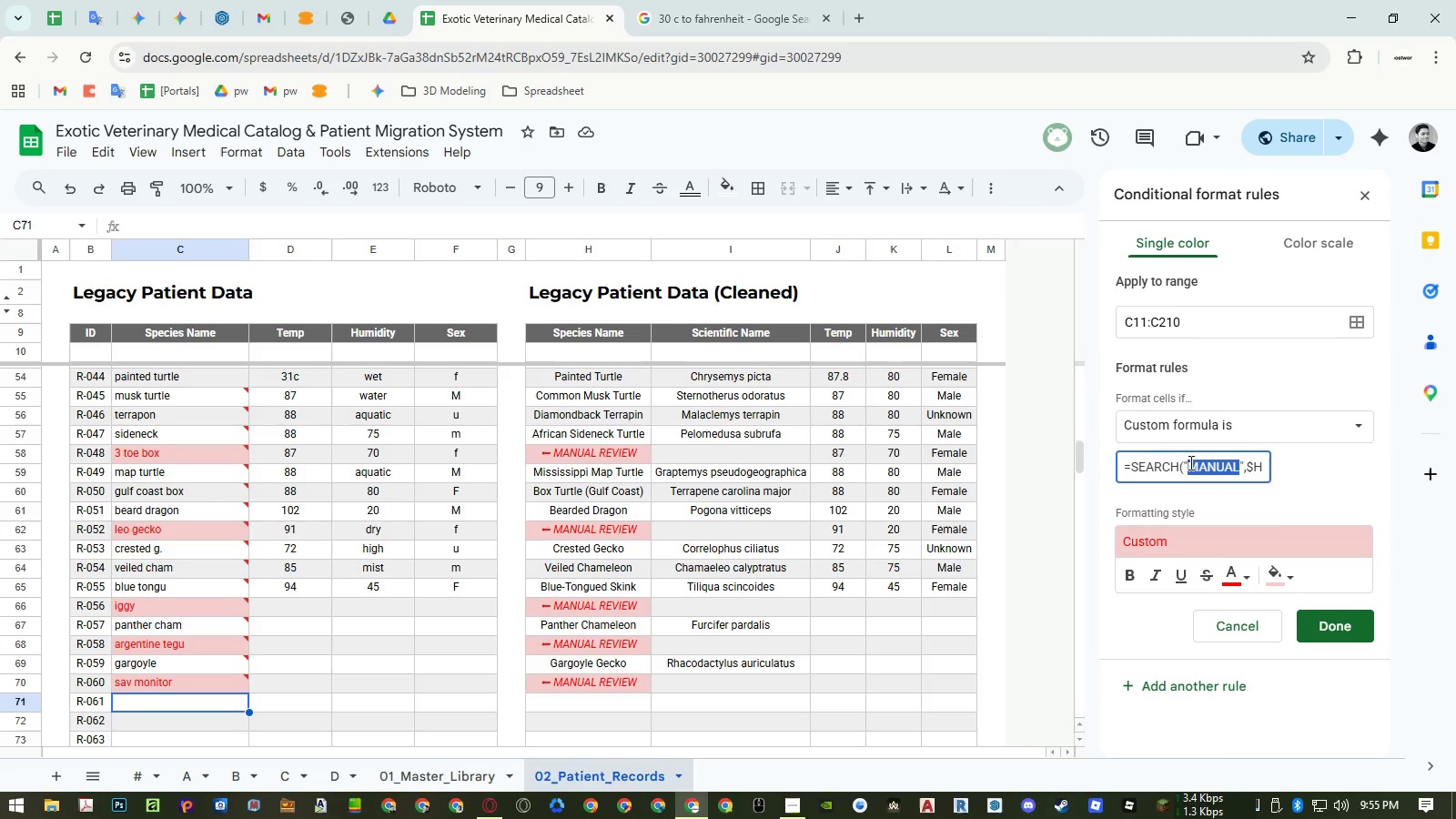 
type(manual re)
key(Backspace)
key(Backspace)
key(Backspace)
key(Backspace)
key(Backspace)
key(Backspace)
key(Backspace)
key(Backspace)
key(Backspace)
type(review)
 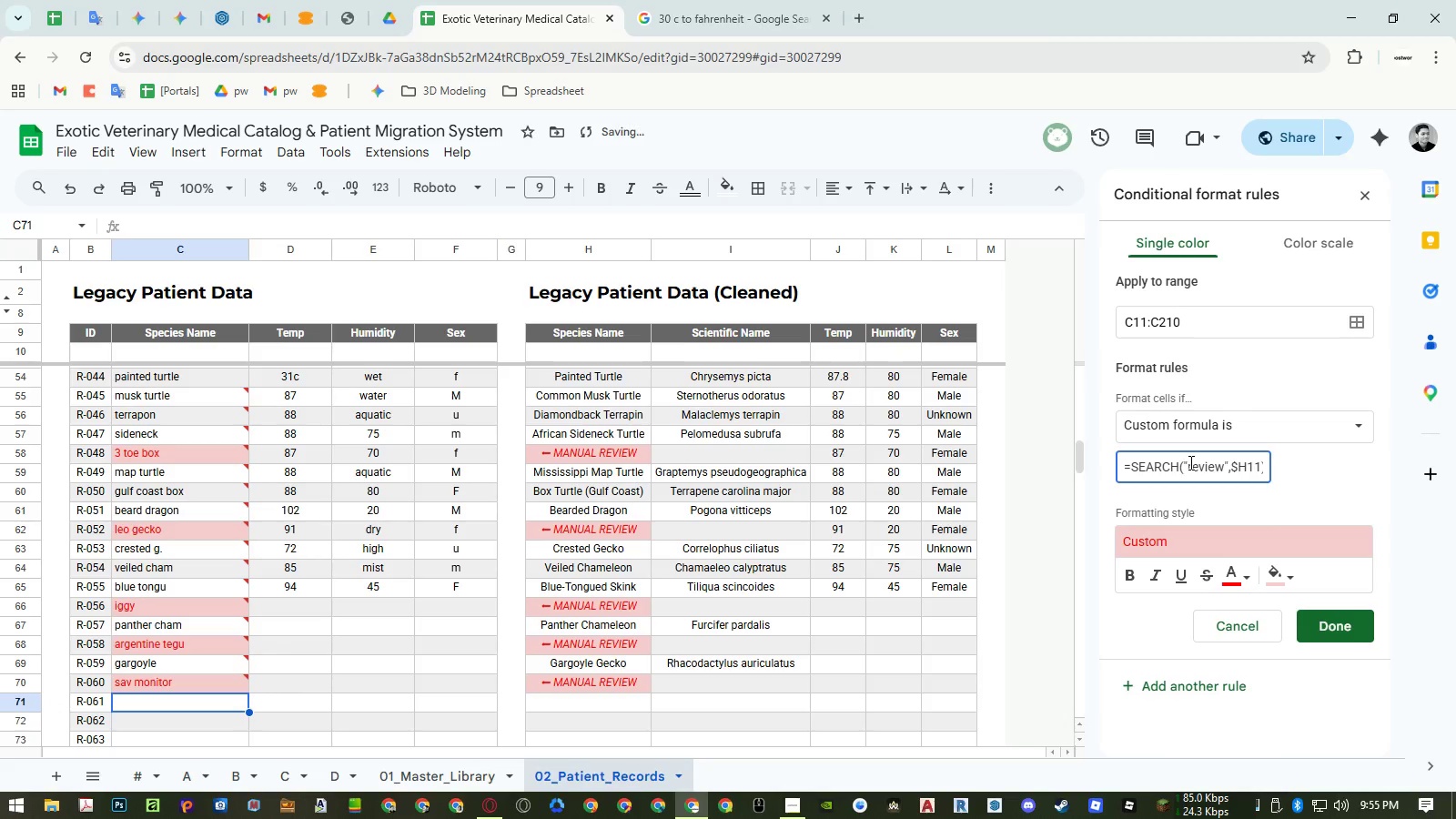 
key(Control+ControlLeft)
 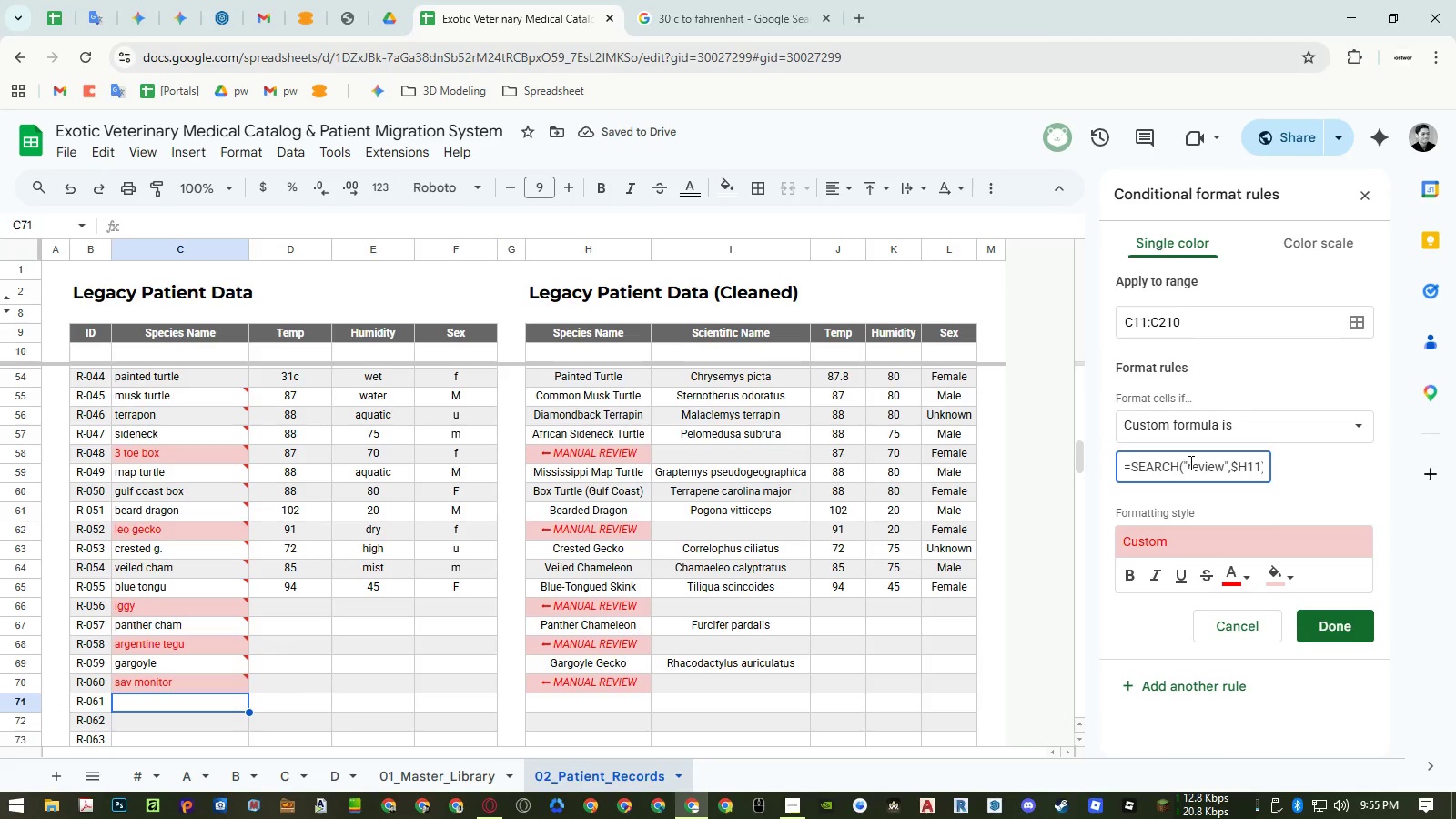 
key(Control+ArrowLeft)
 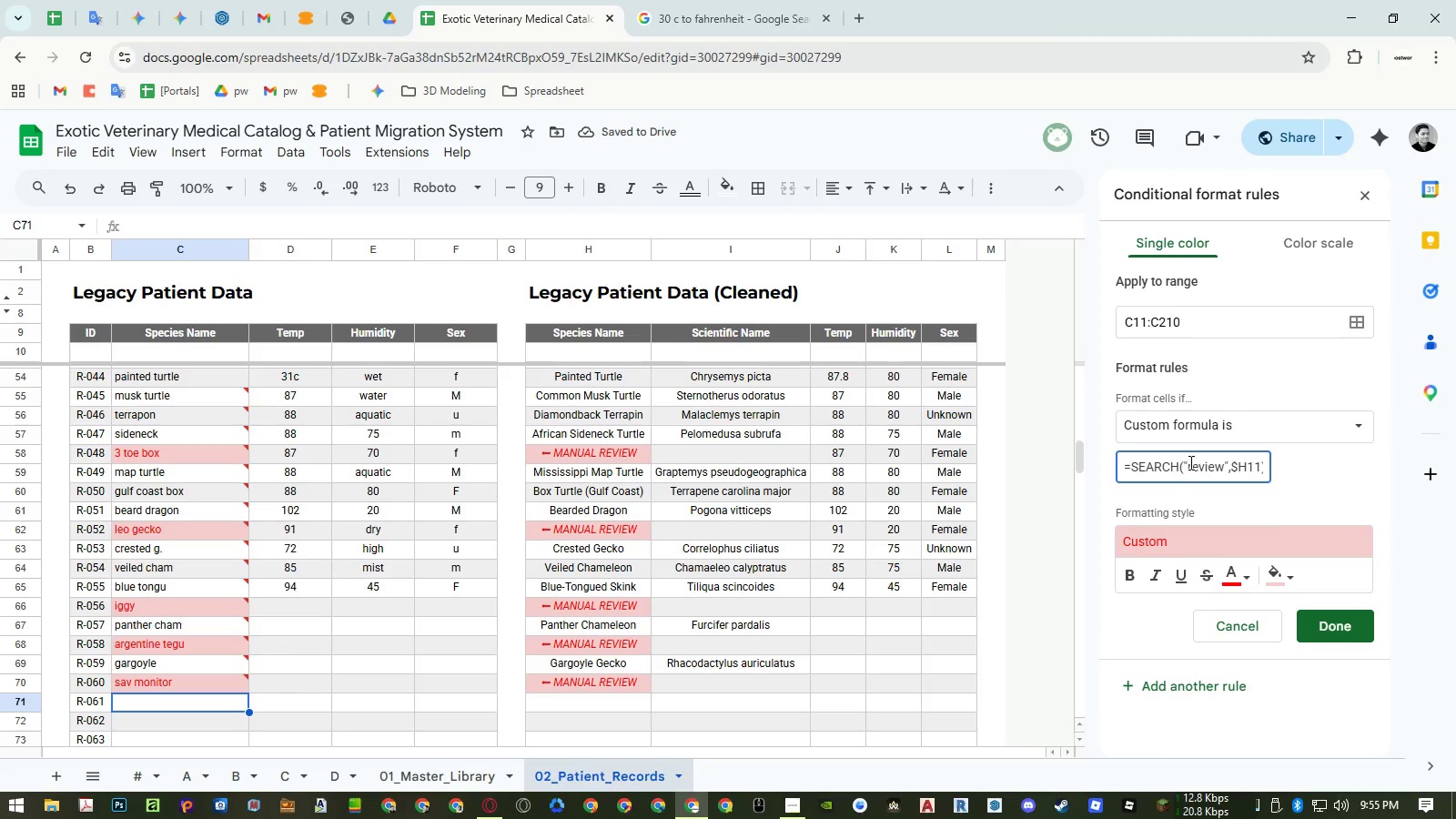 
type(manual )
 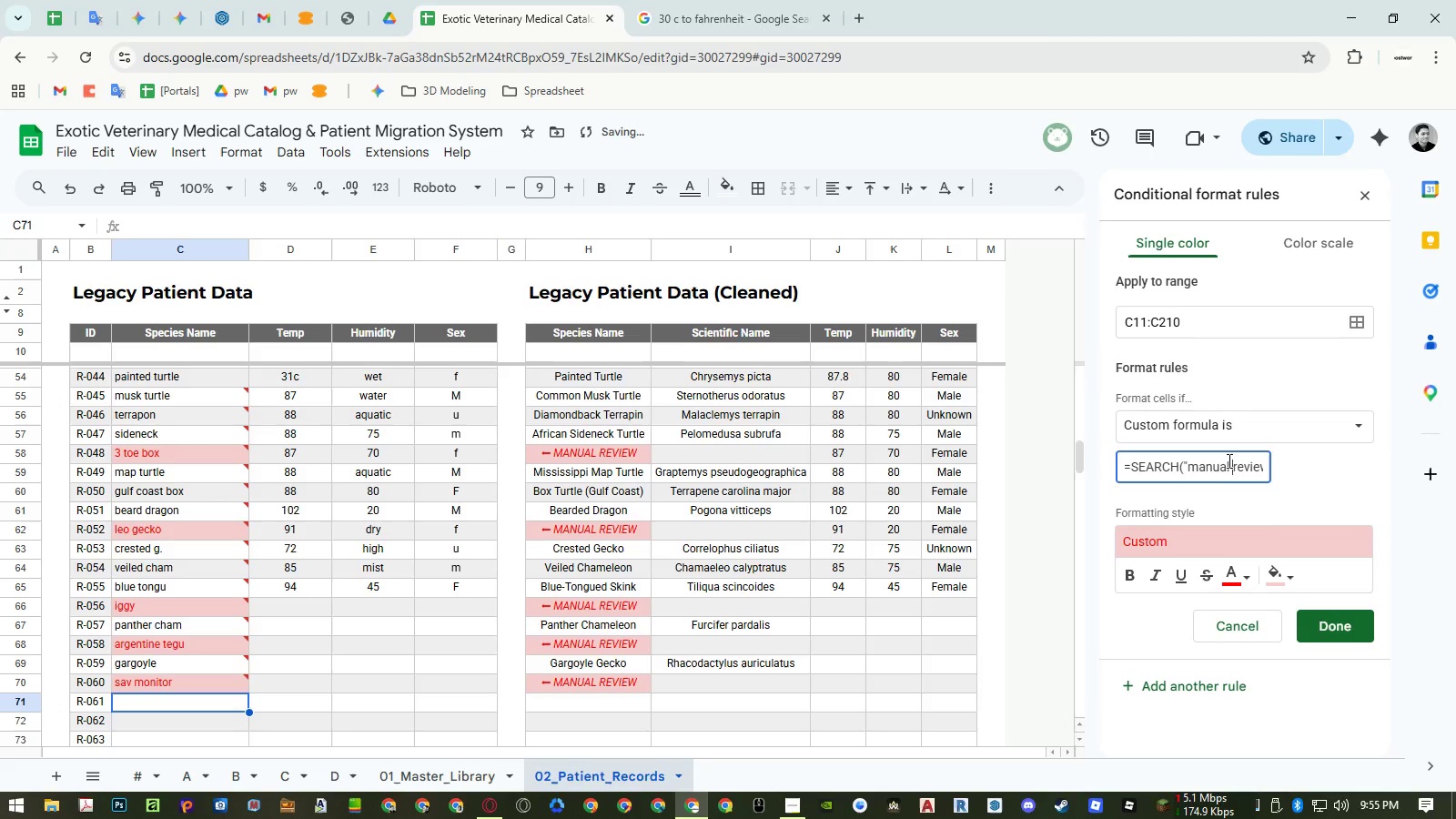 
left_click([1339, 469])
 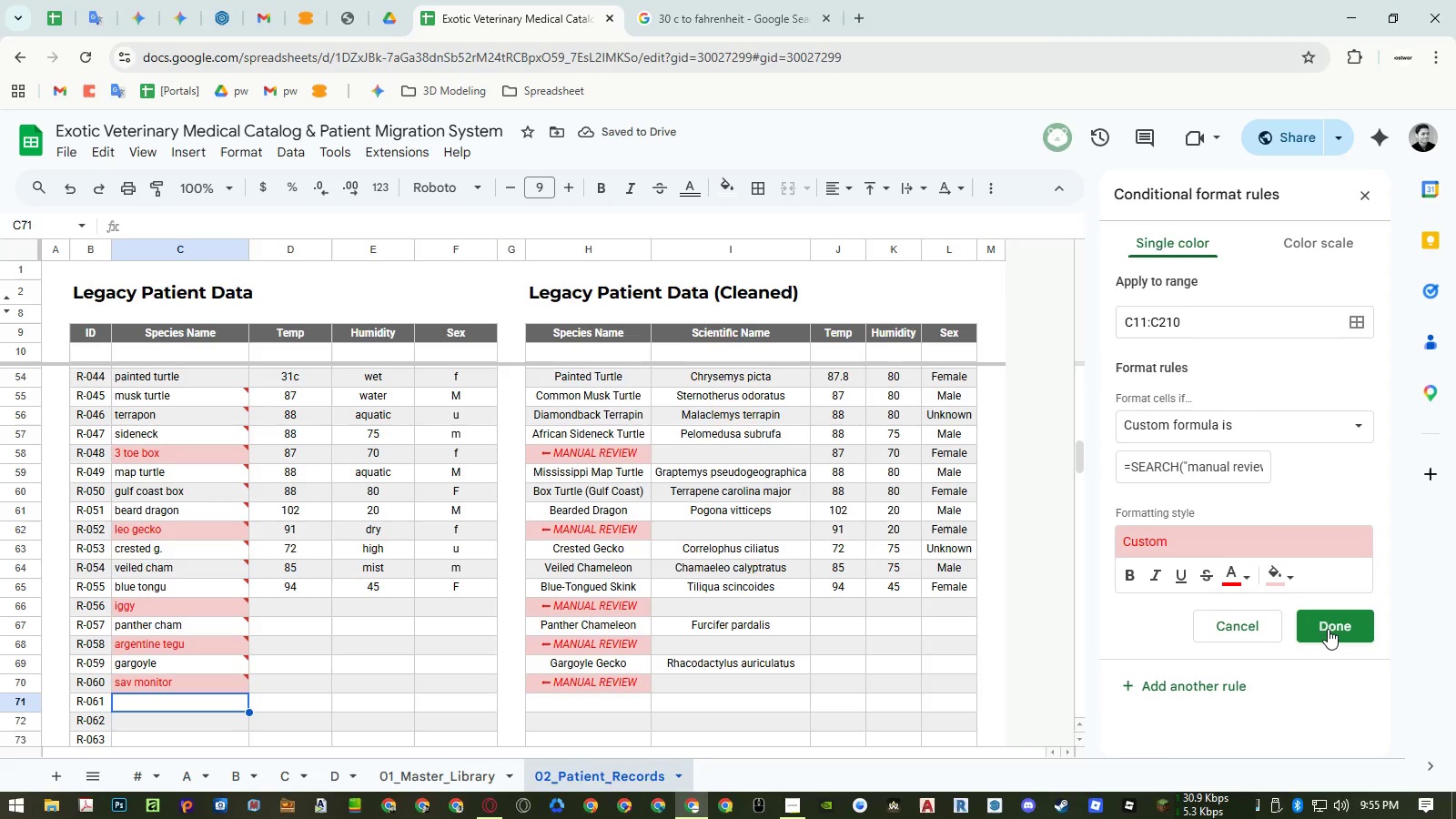 
left_click([1328, 629])
 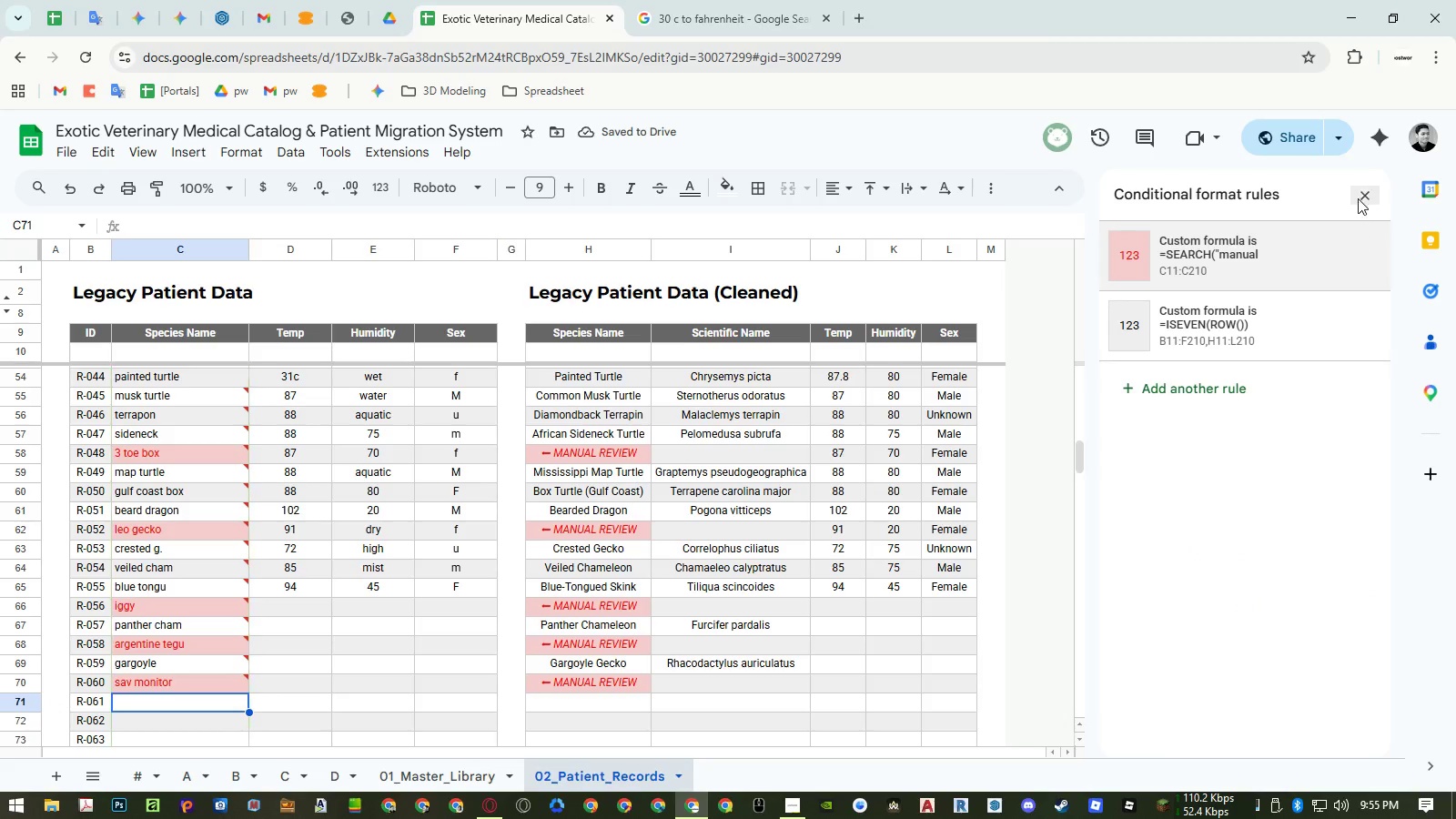 
left_click([1358, 194])
 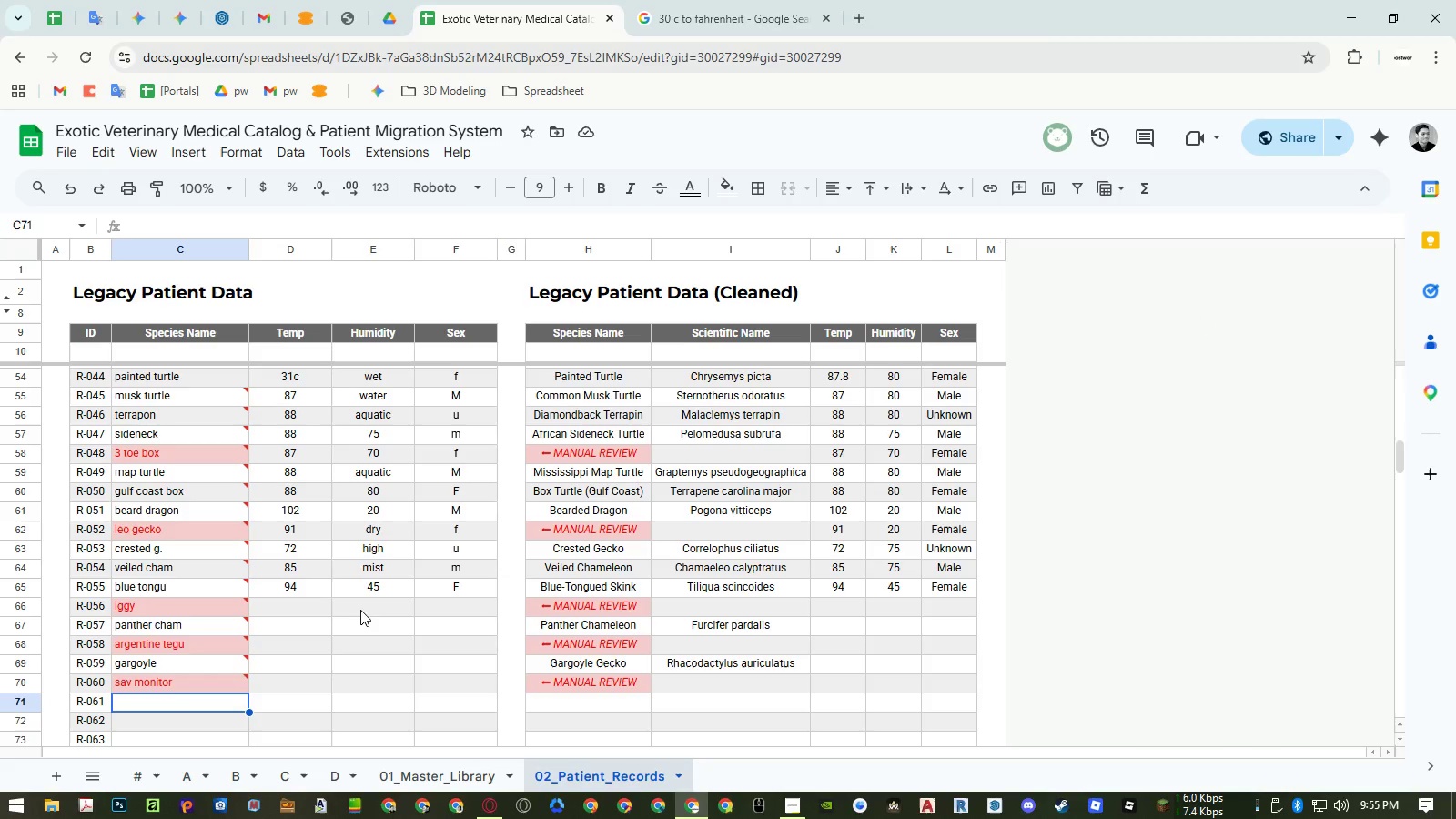 
left_click([317, 611])
 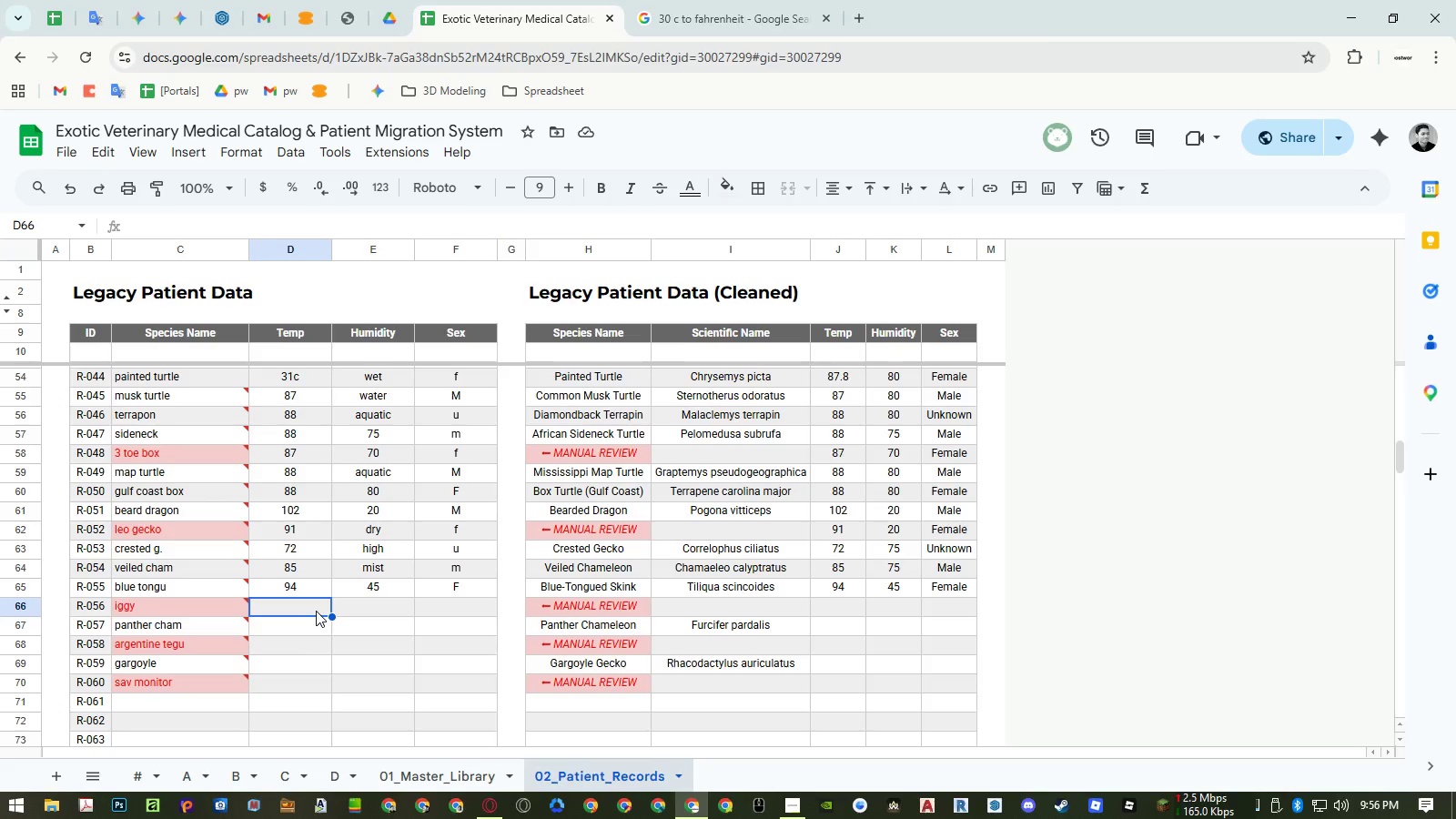 
wait(8.0)
 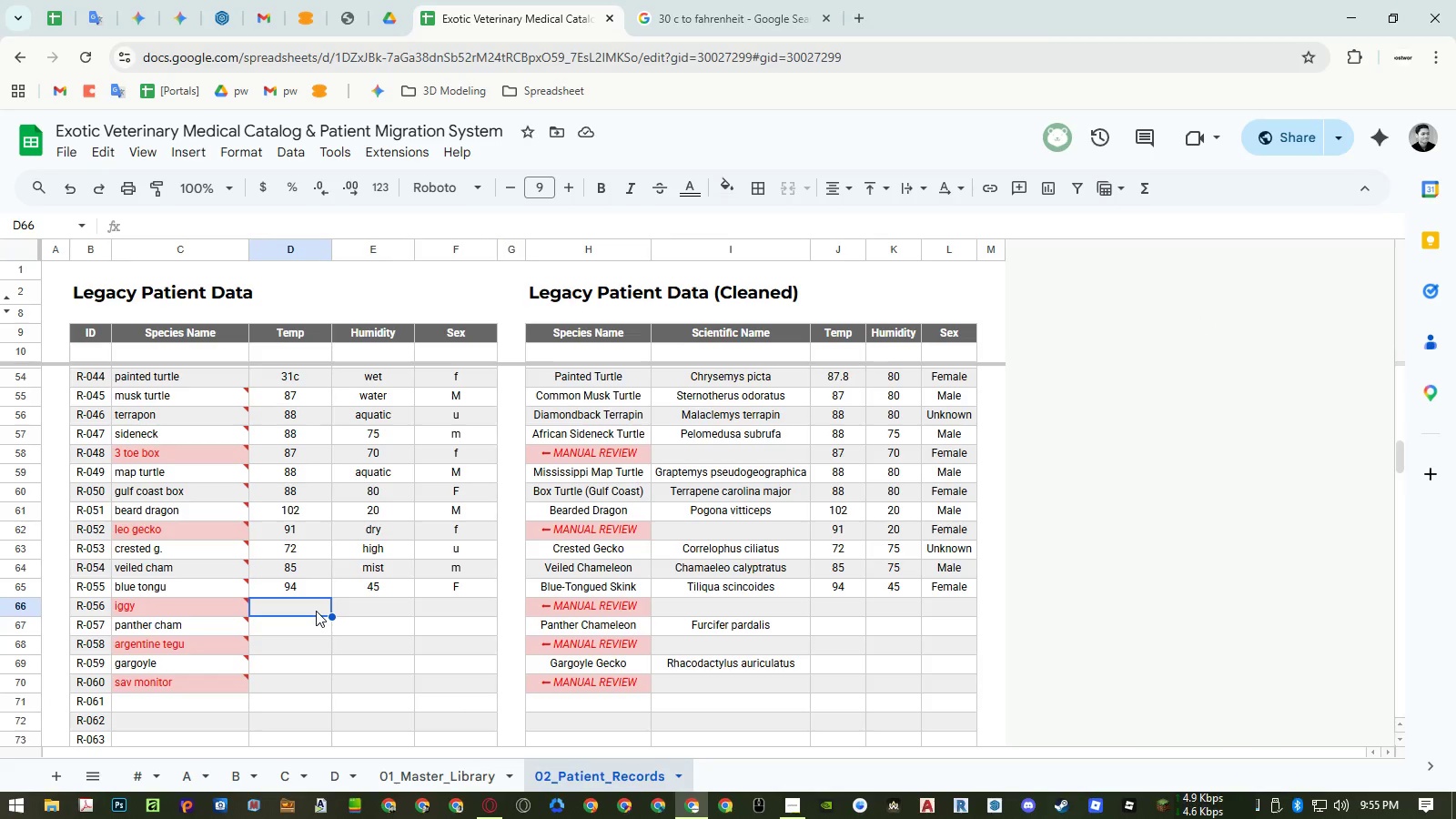 
double_click([132, 610])
 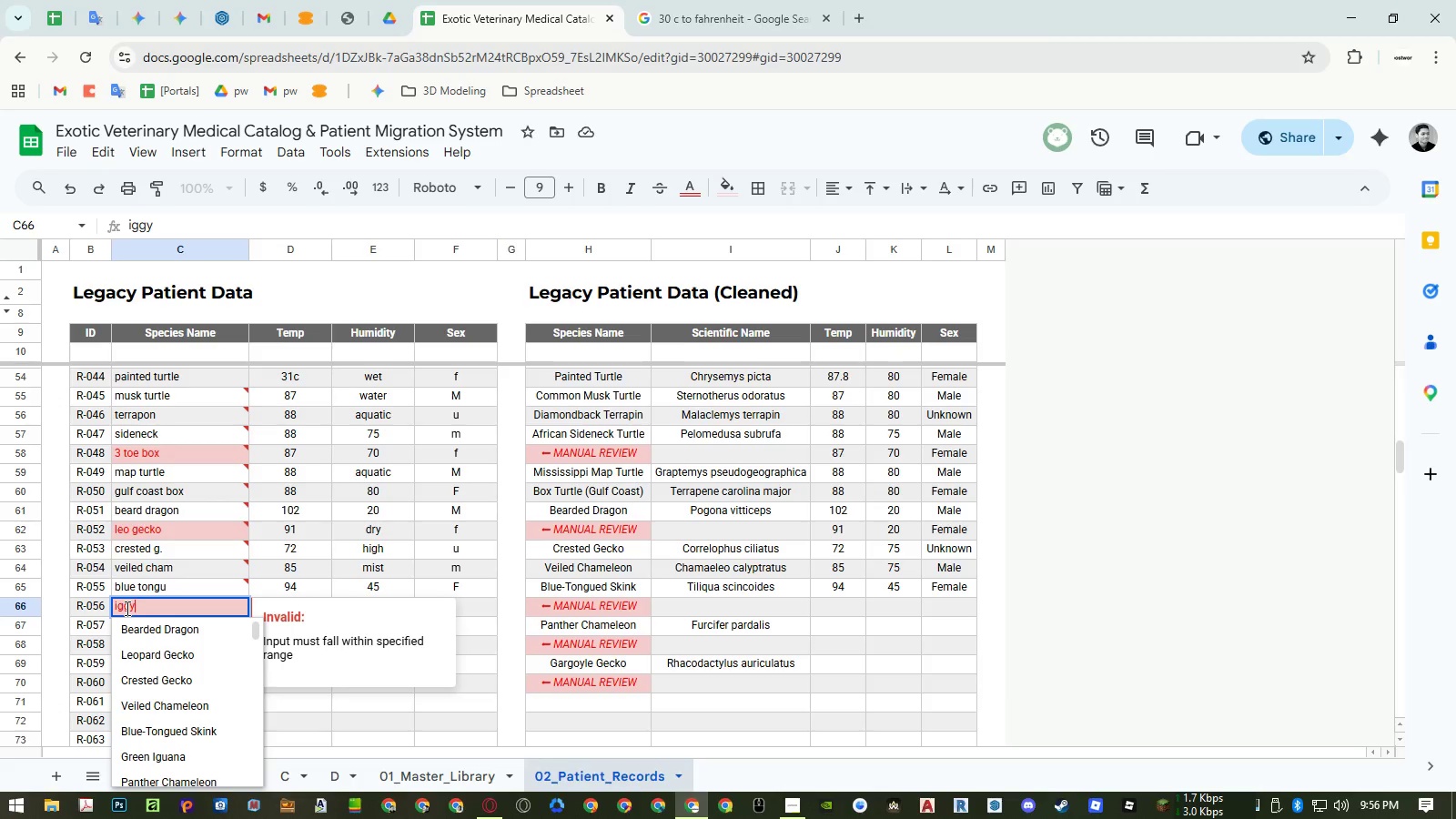 
left_click_drag(start_coordinate=[126, 608], to_coordinate=[195, 606])
 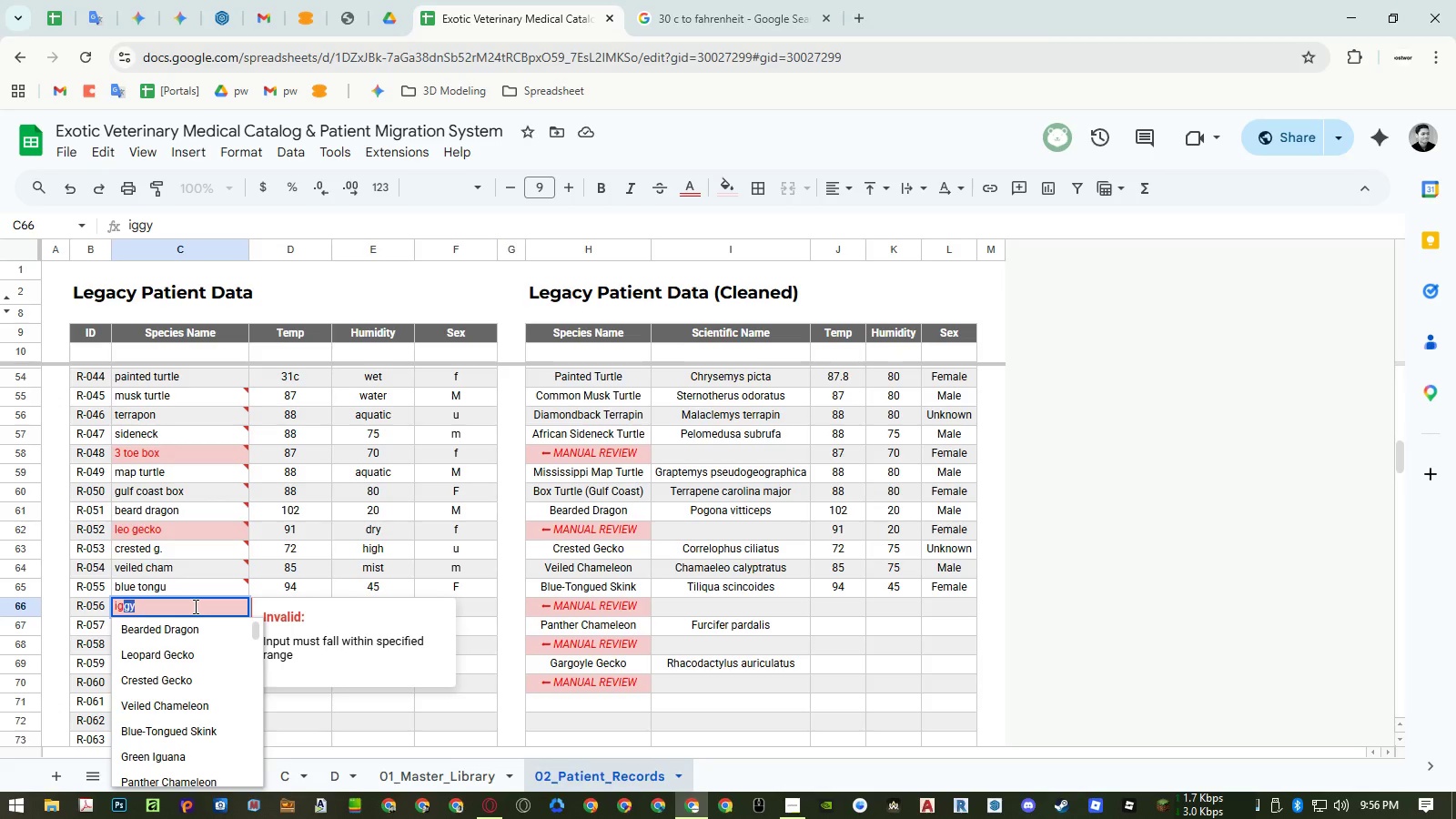 
type(ua)
 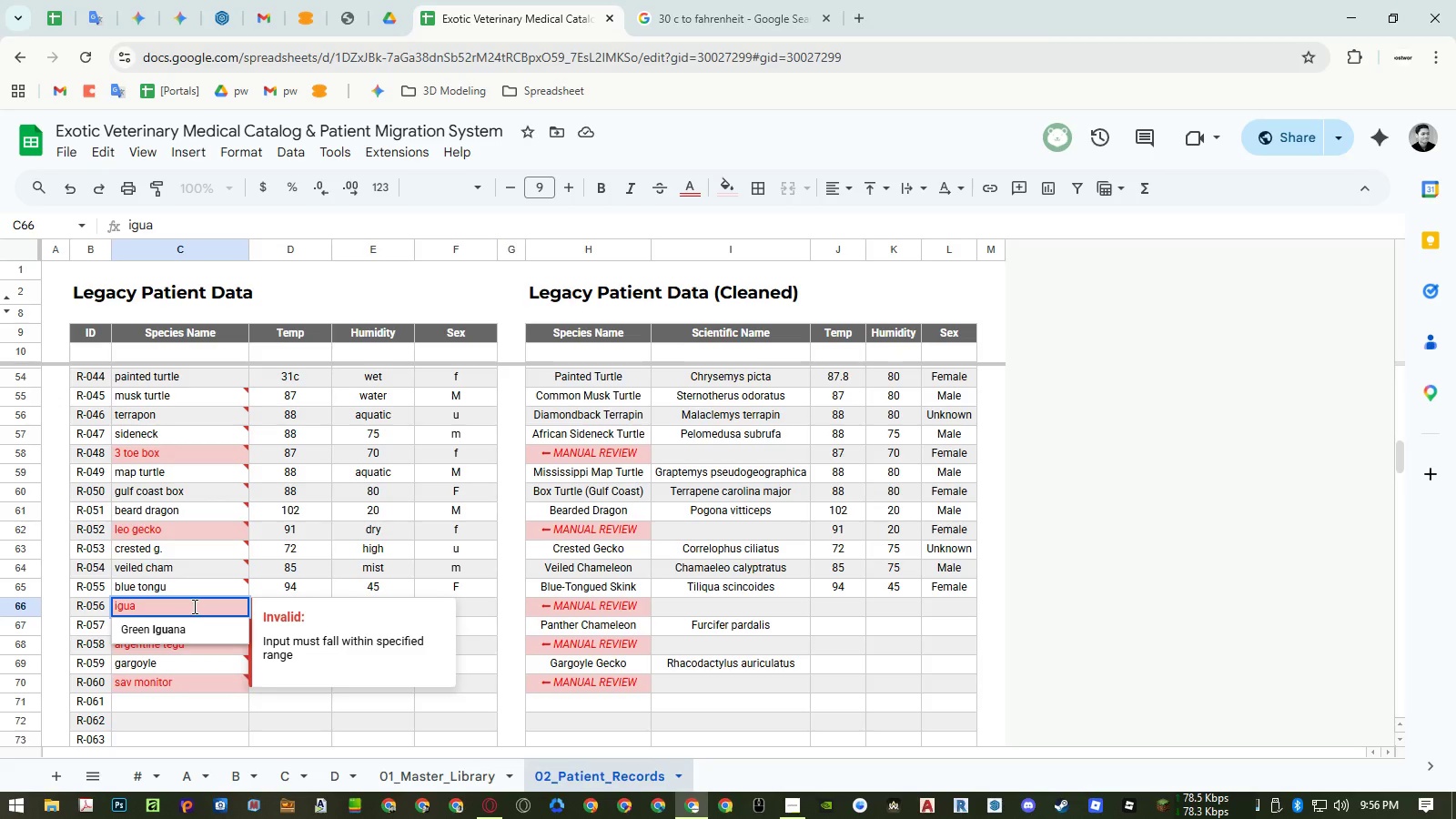 
key(Enter)
 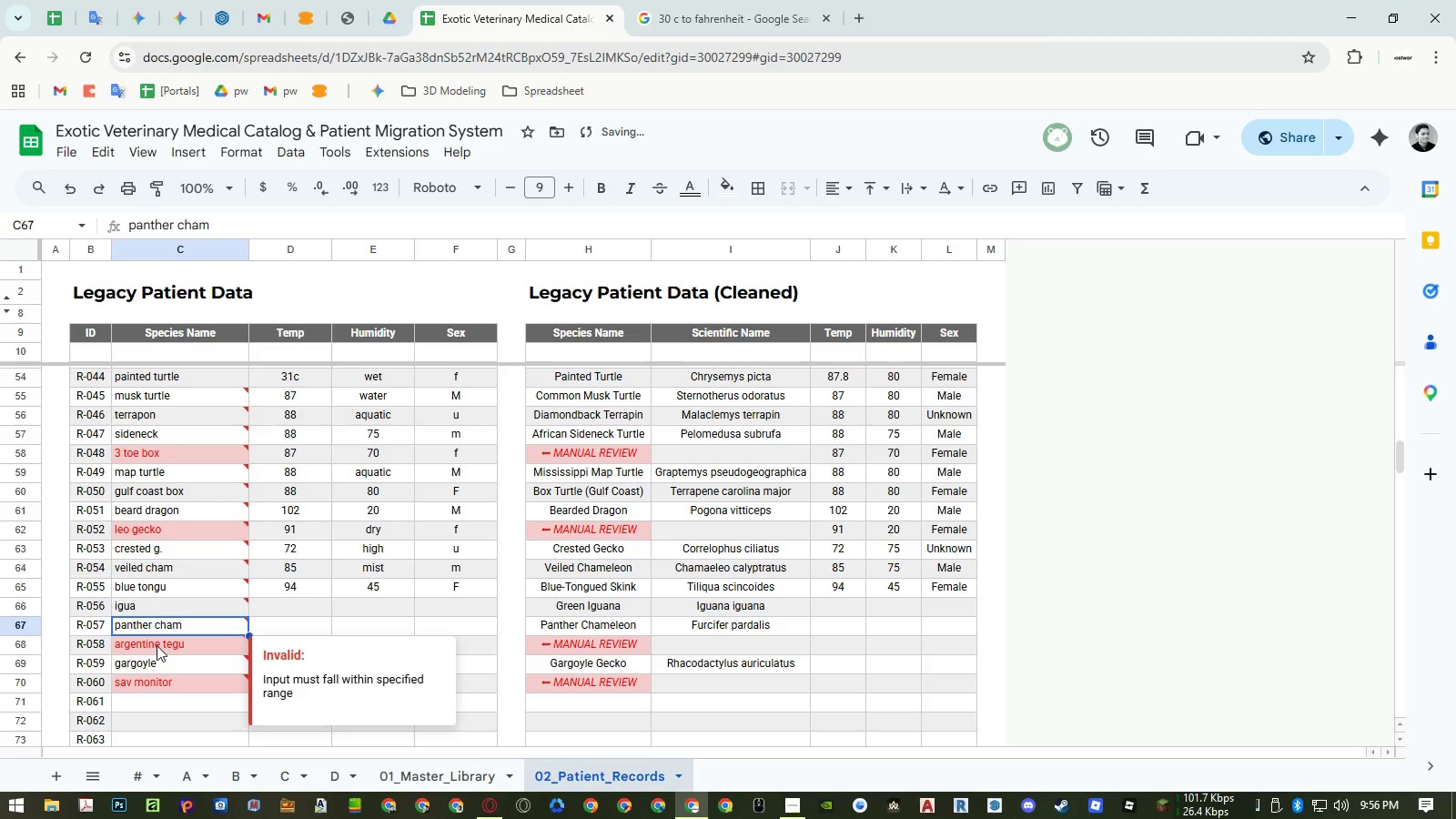 
double_click([157, 645])
 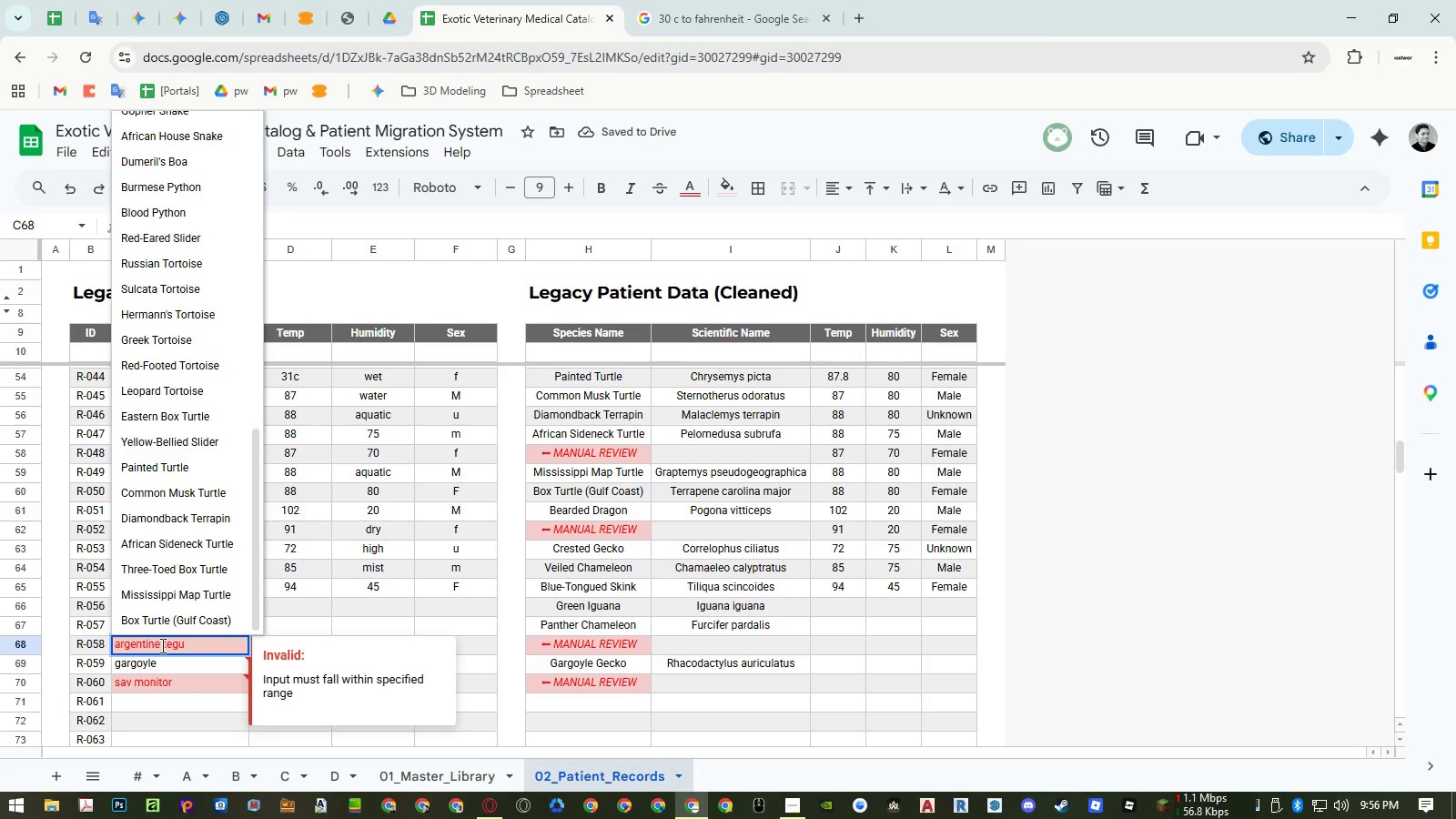 
left_click_drag(start_coordinate=[161, 645], to_coordinate=[42, 650])
 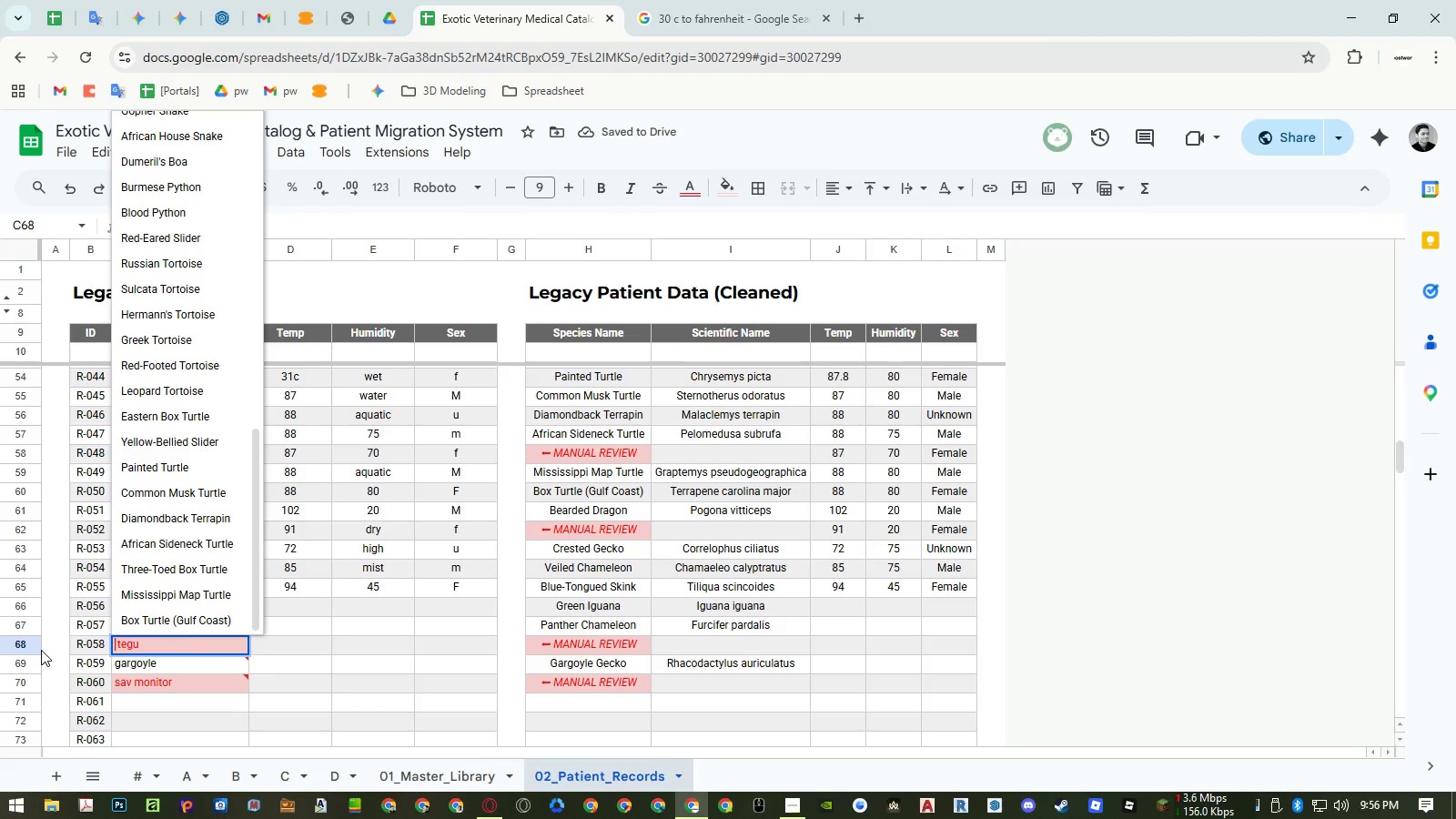 
key(Delete)
 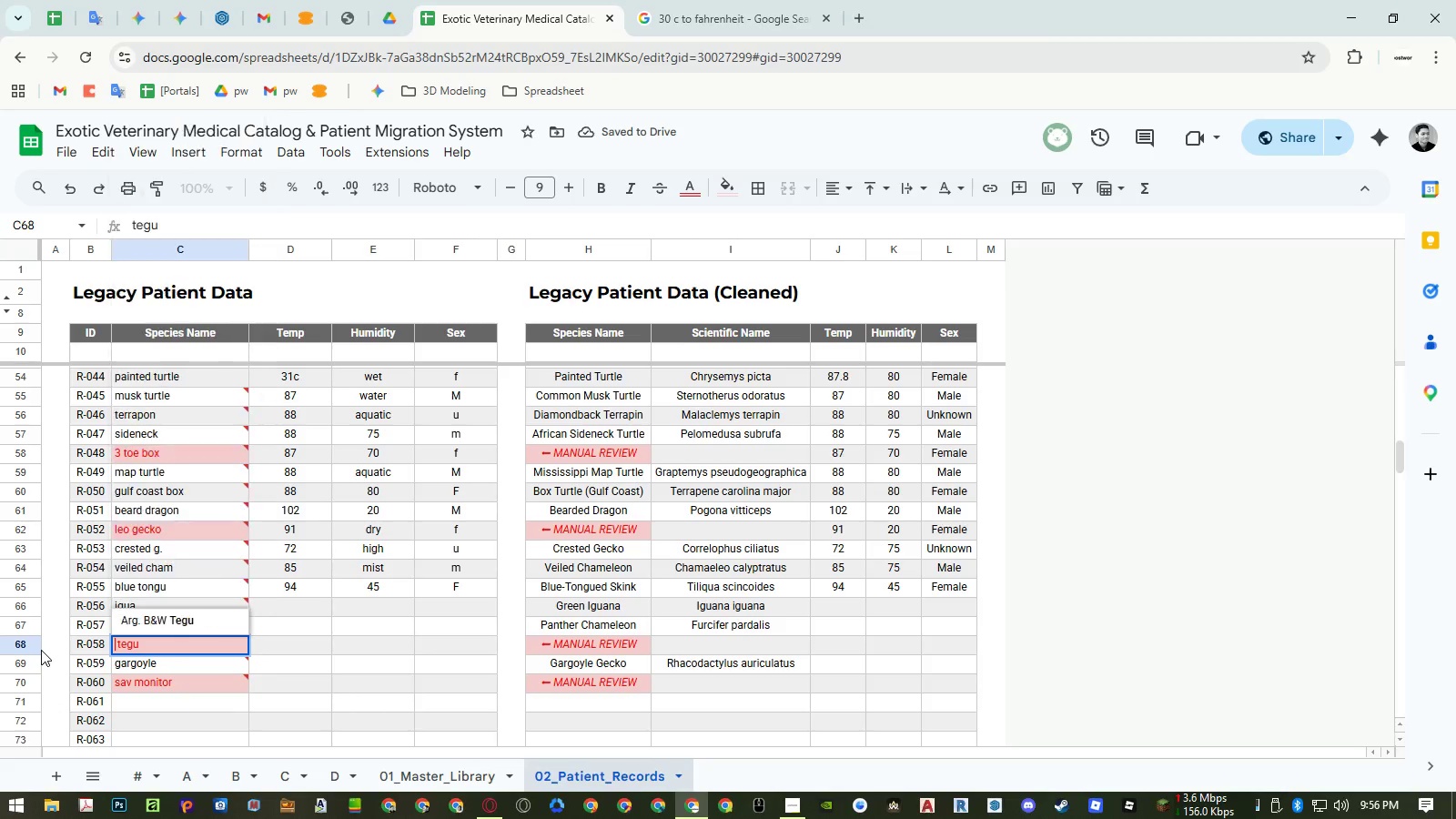 
key(Delete)
 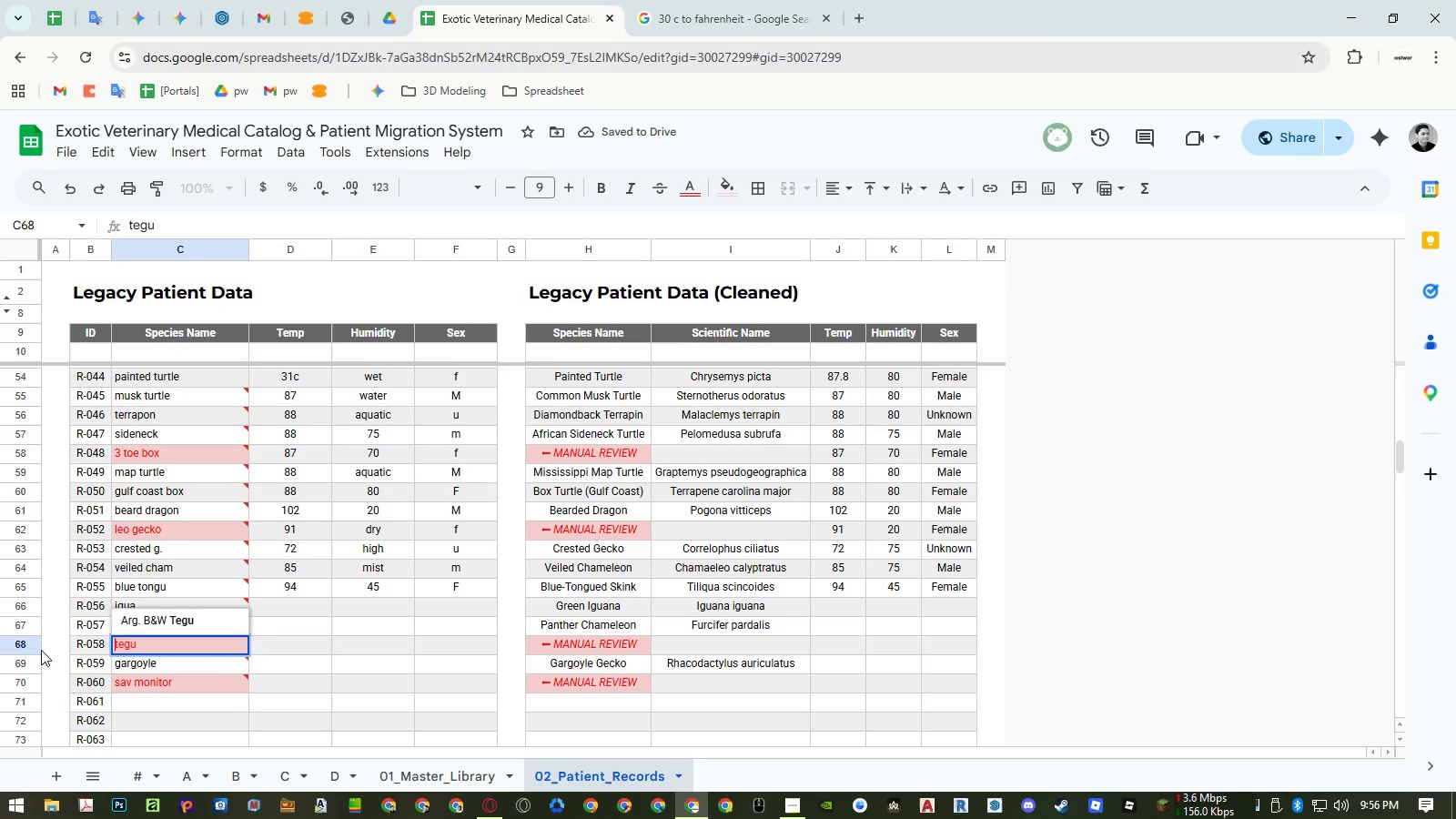 
key(Enter)
 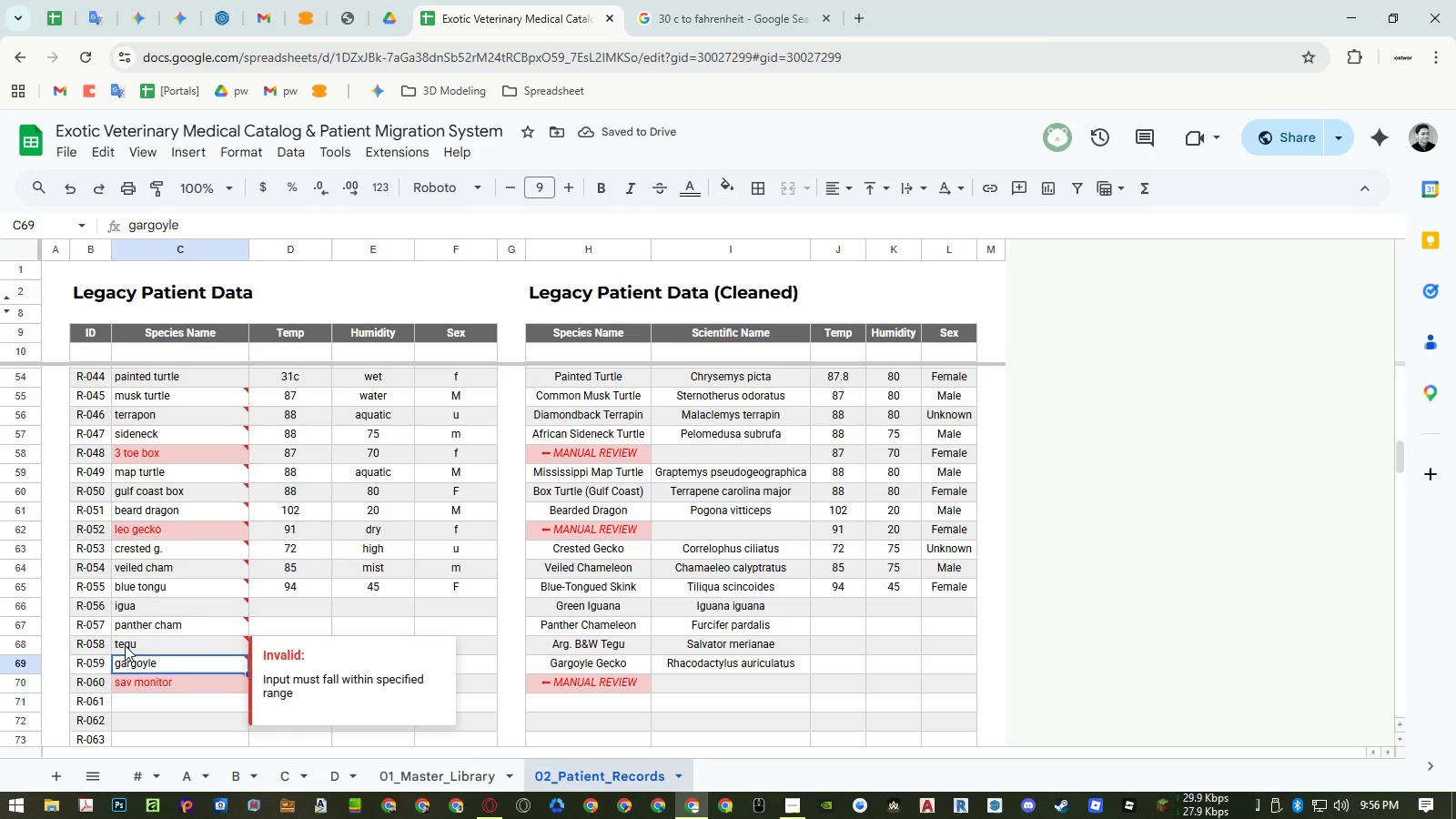 
wait(8.61)
 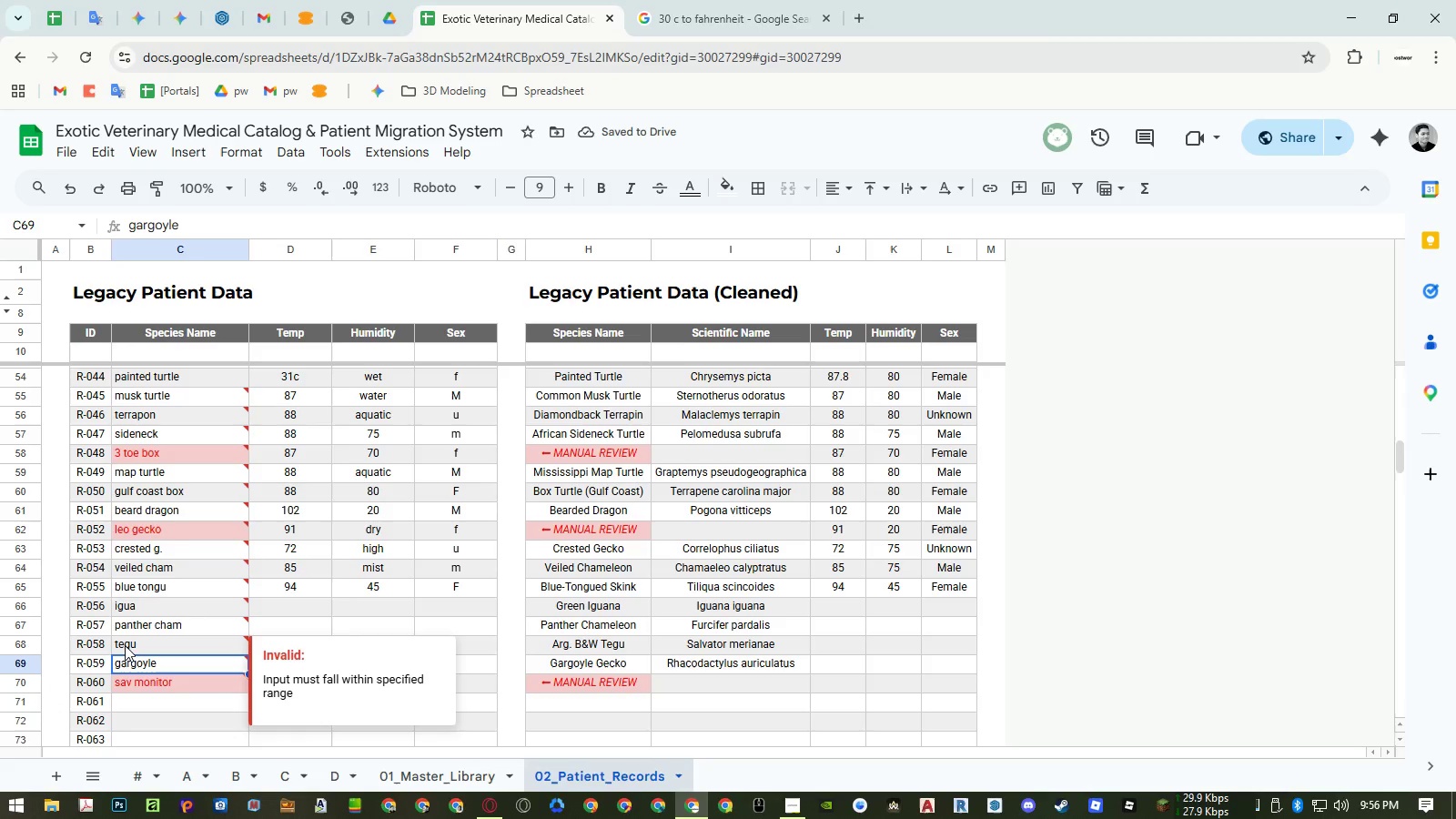 
key(Control+ControlLeft)
 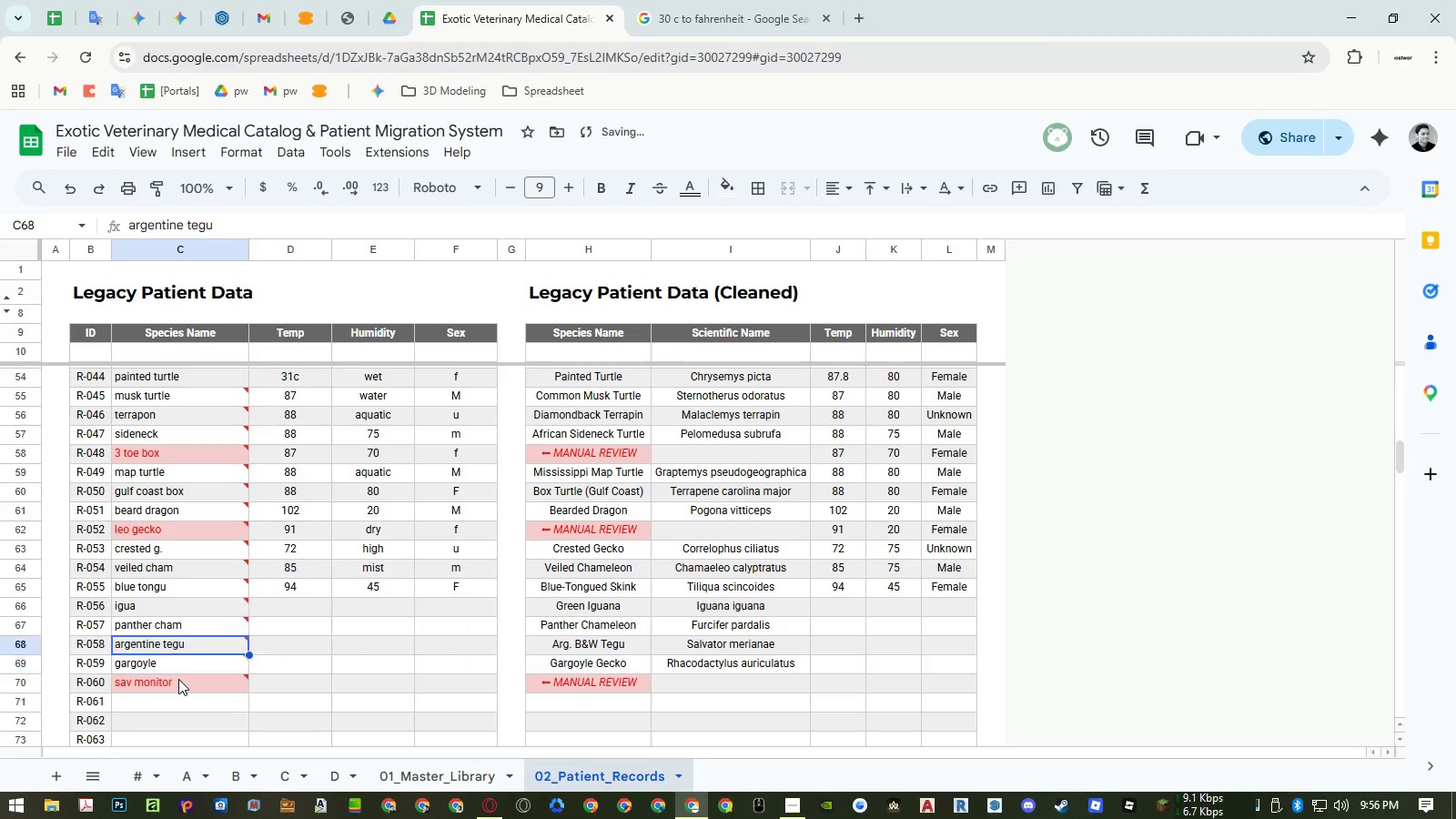 
key(Control+Z)
 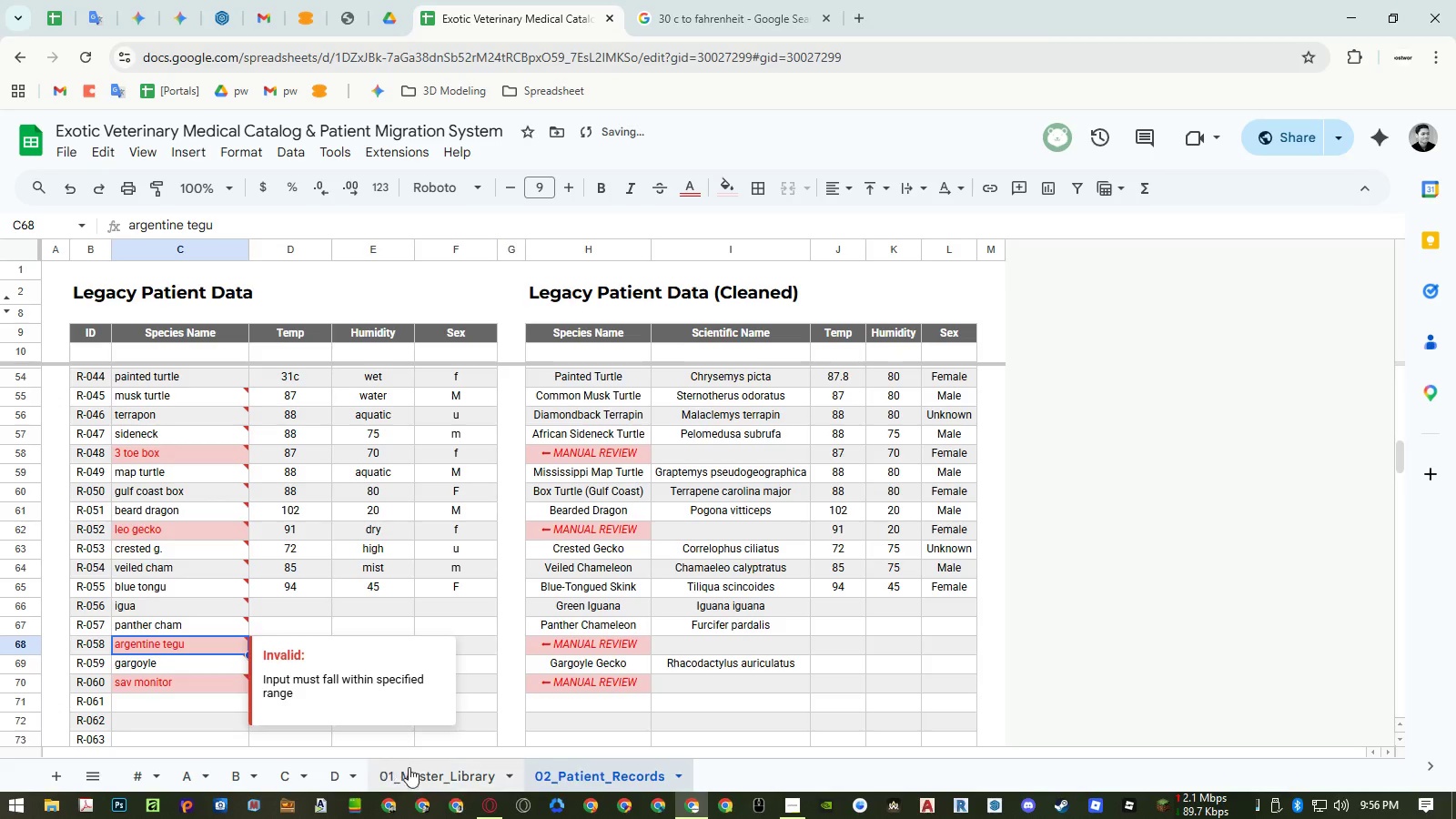 
left_click([454, 782])
 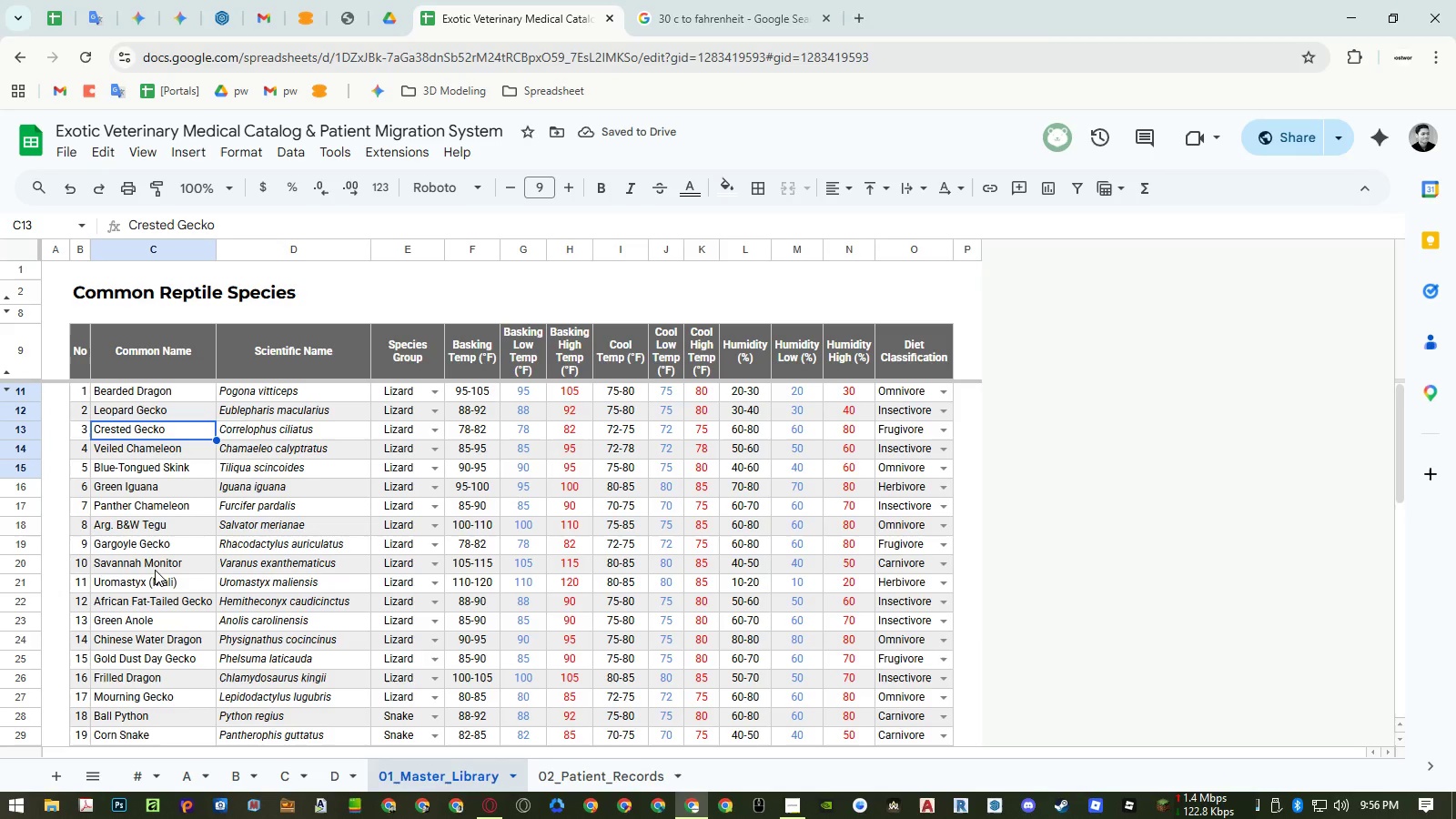 
double_click([140, 521])
 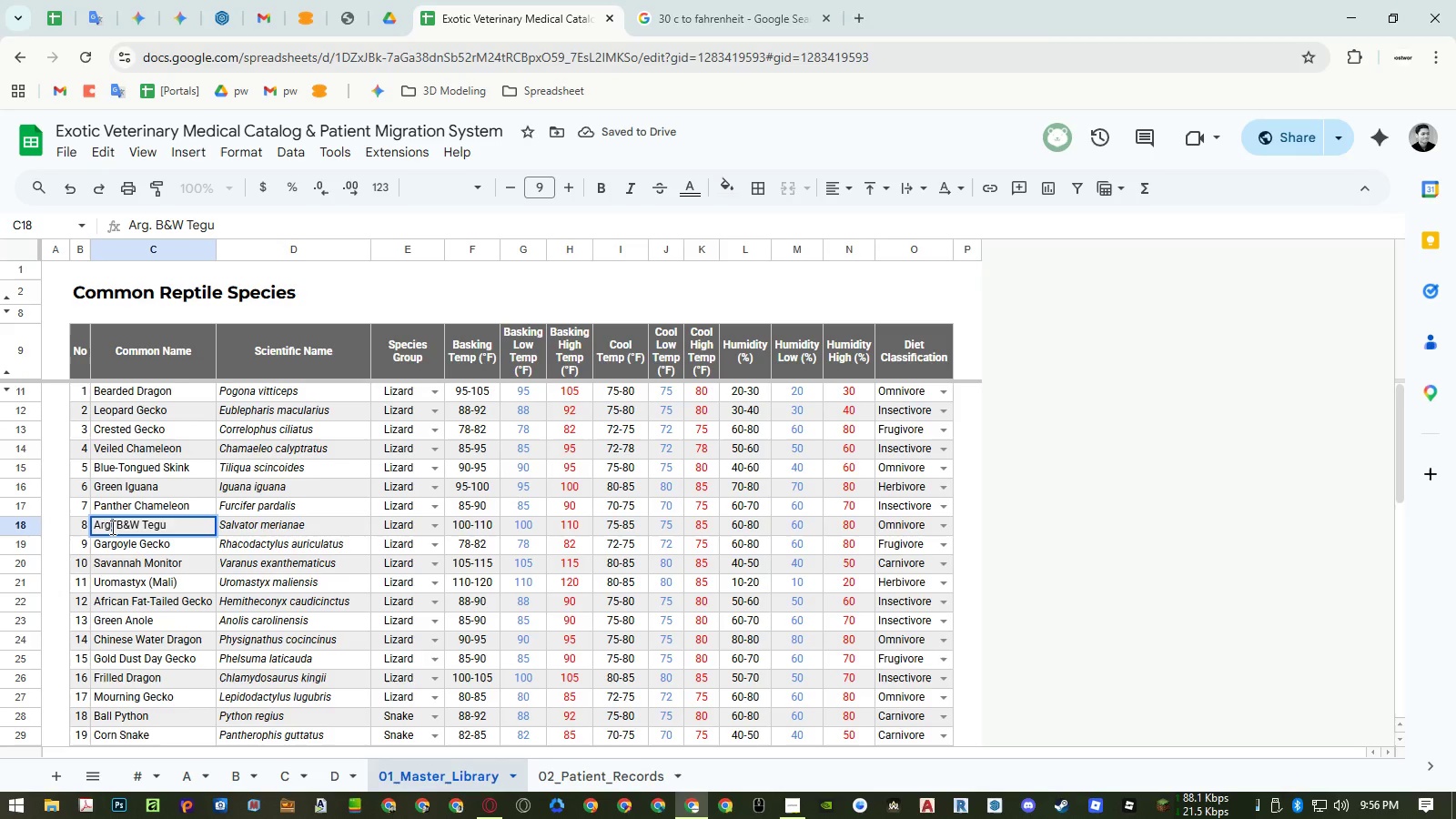 
type(entine)
 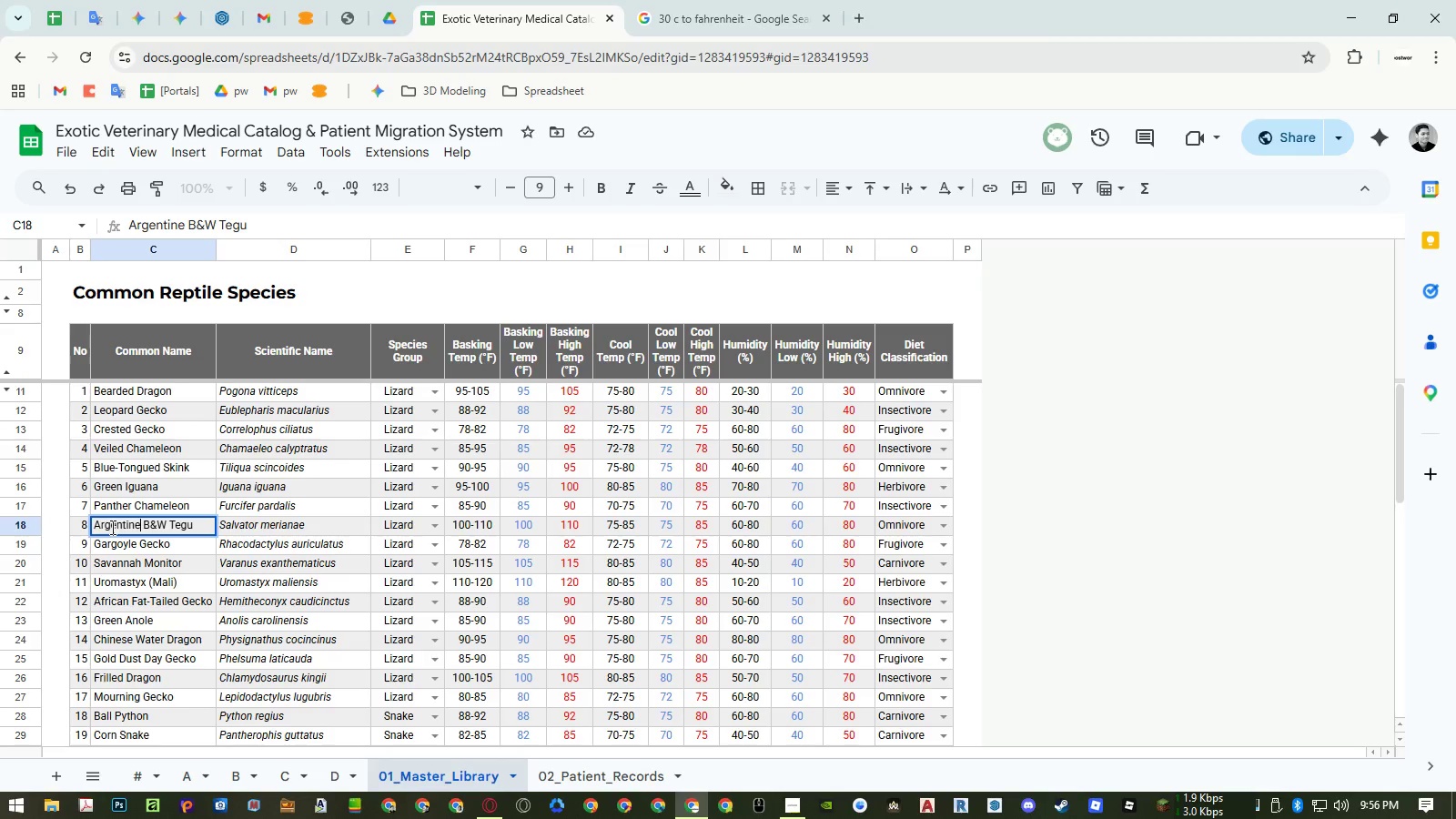 
key(Enter)
 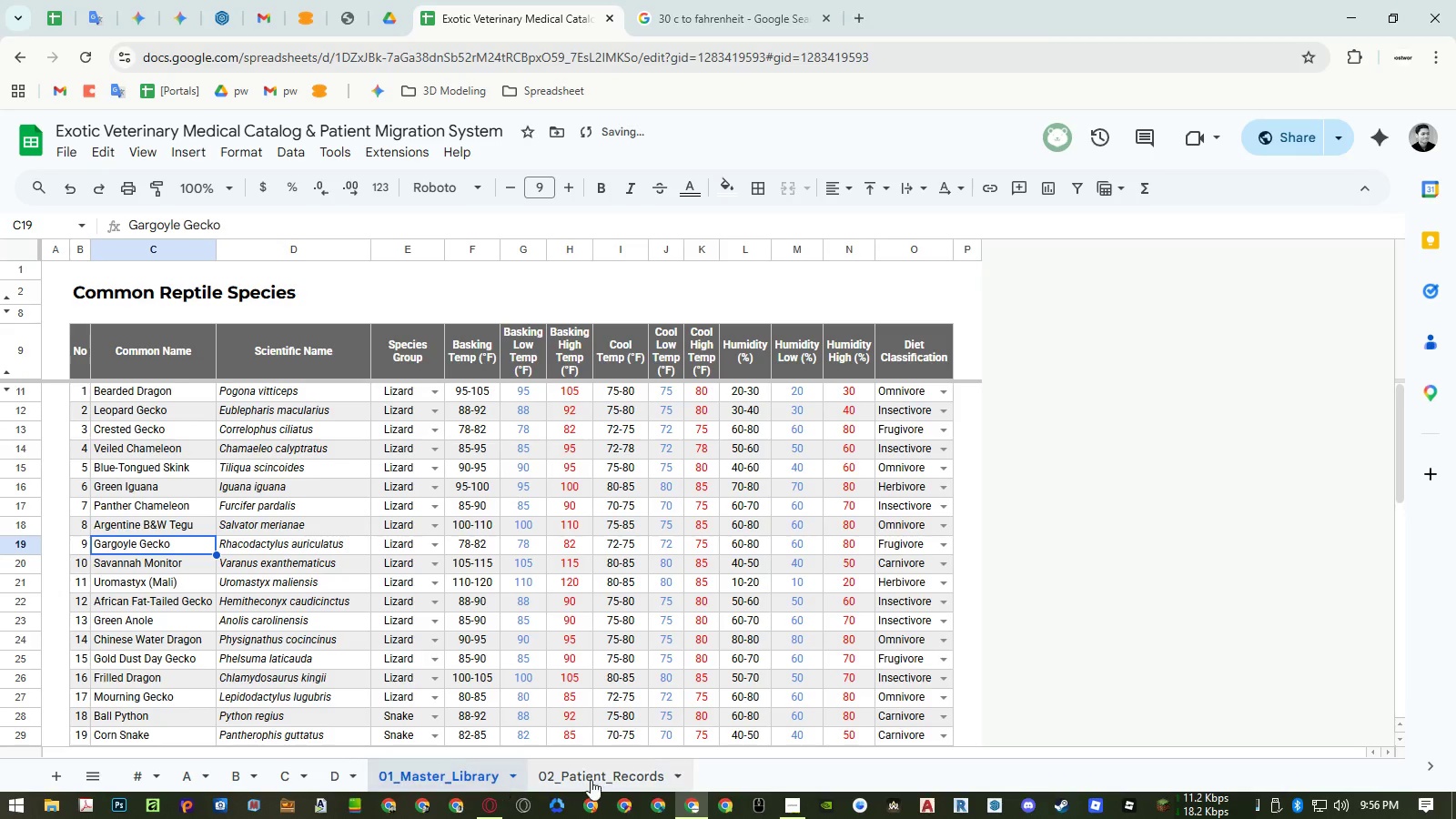 
left_click([592, 780])
 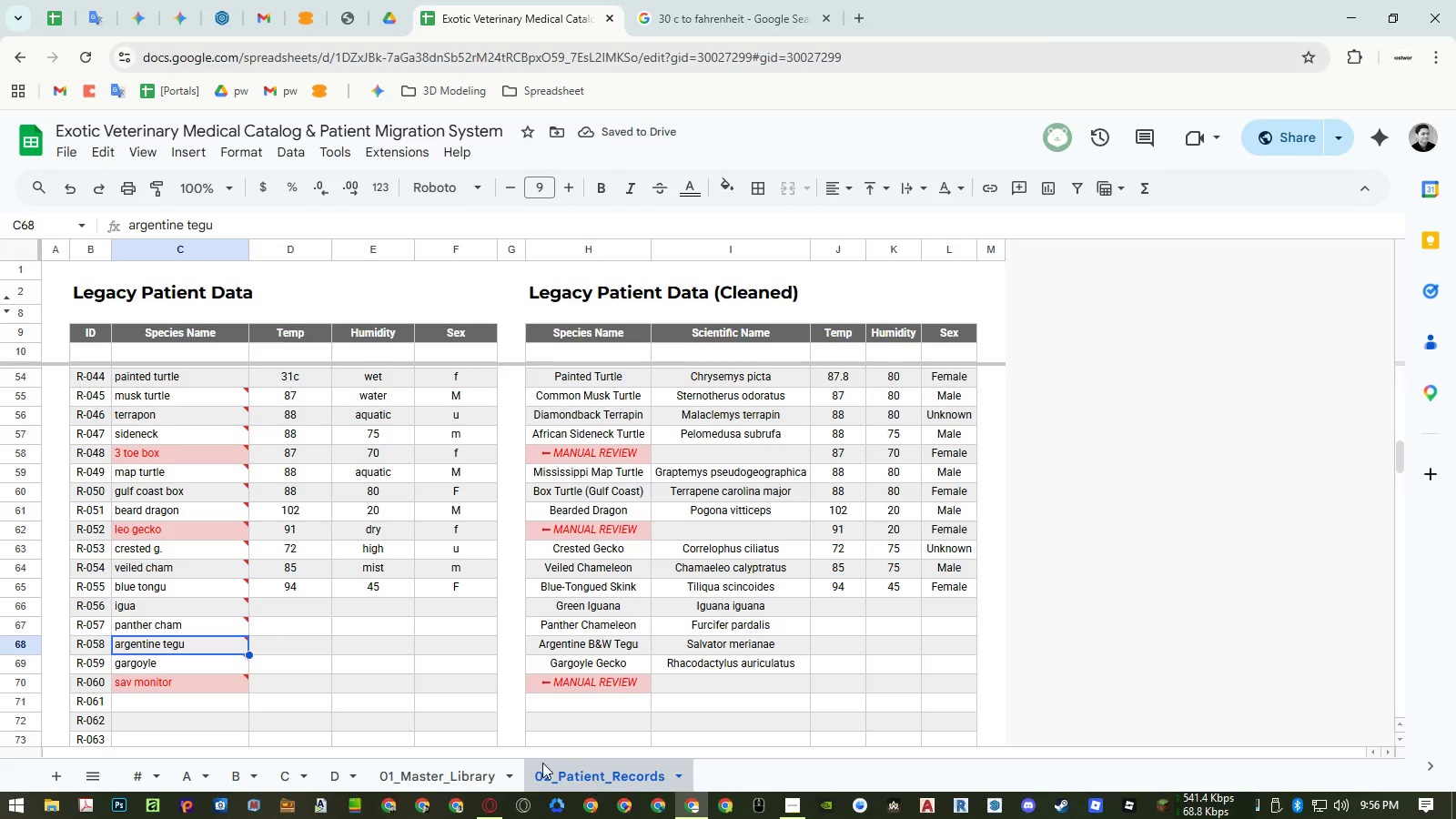 
mouse_move([211, 678])
 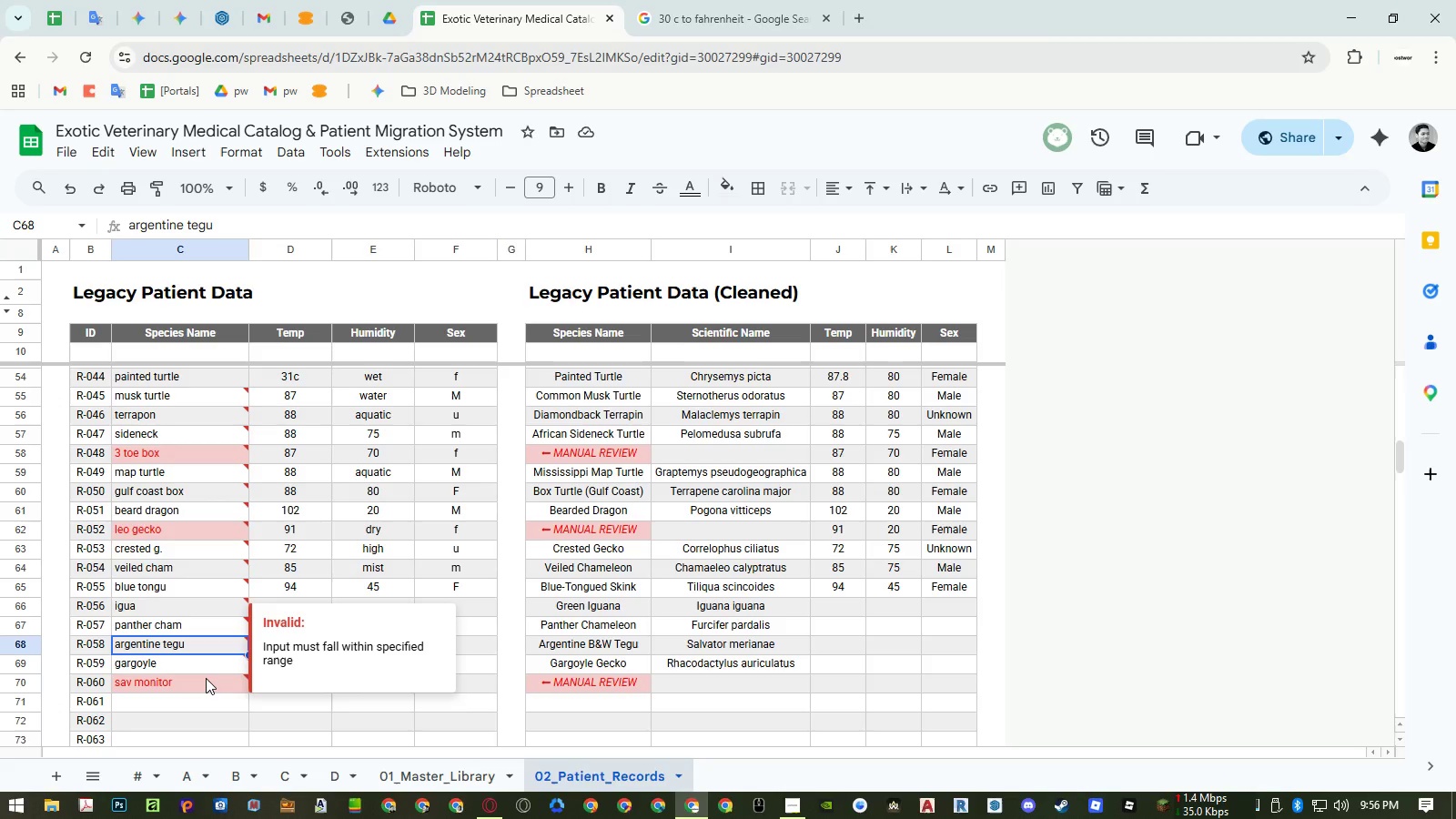 
left_click([206, 678])
 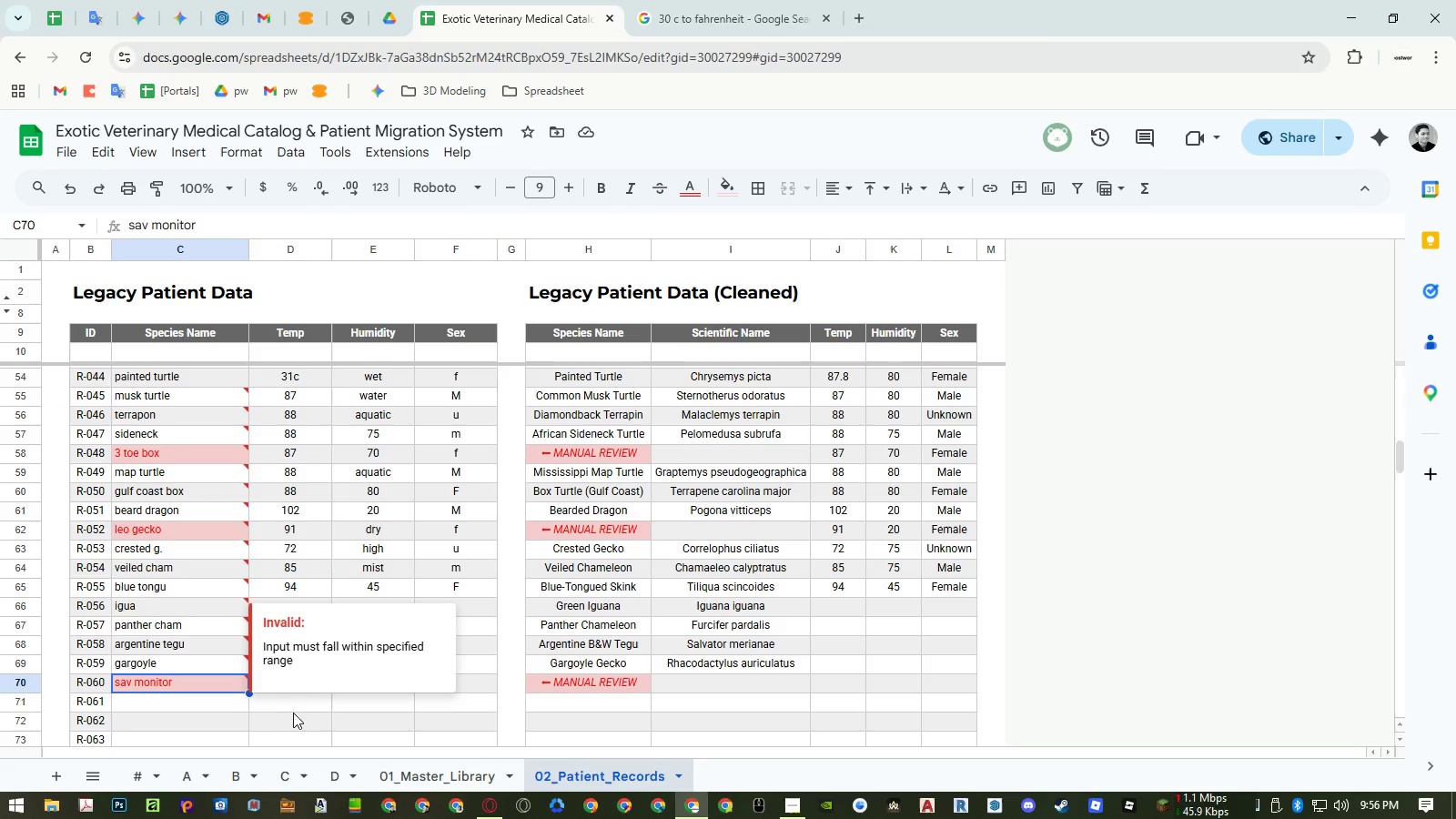 
left_click([304, 714])
 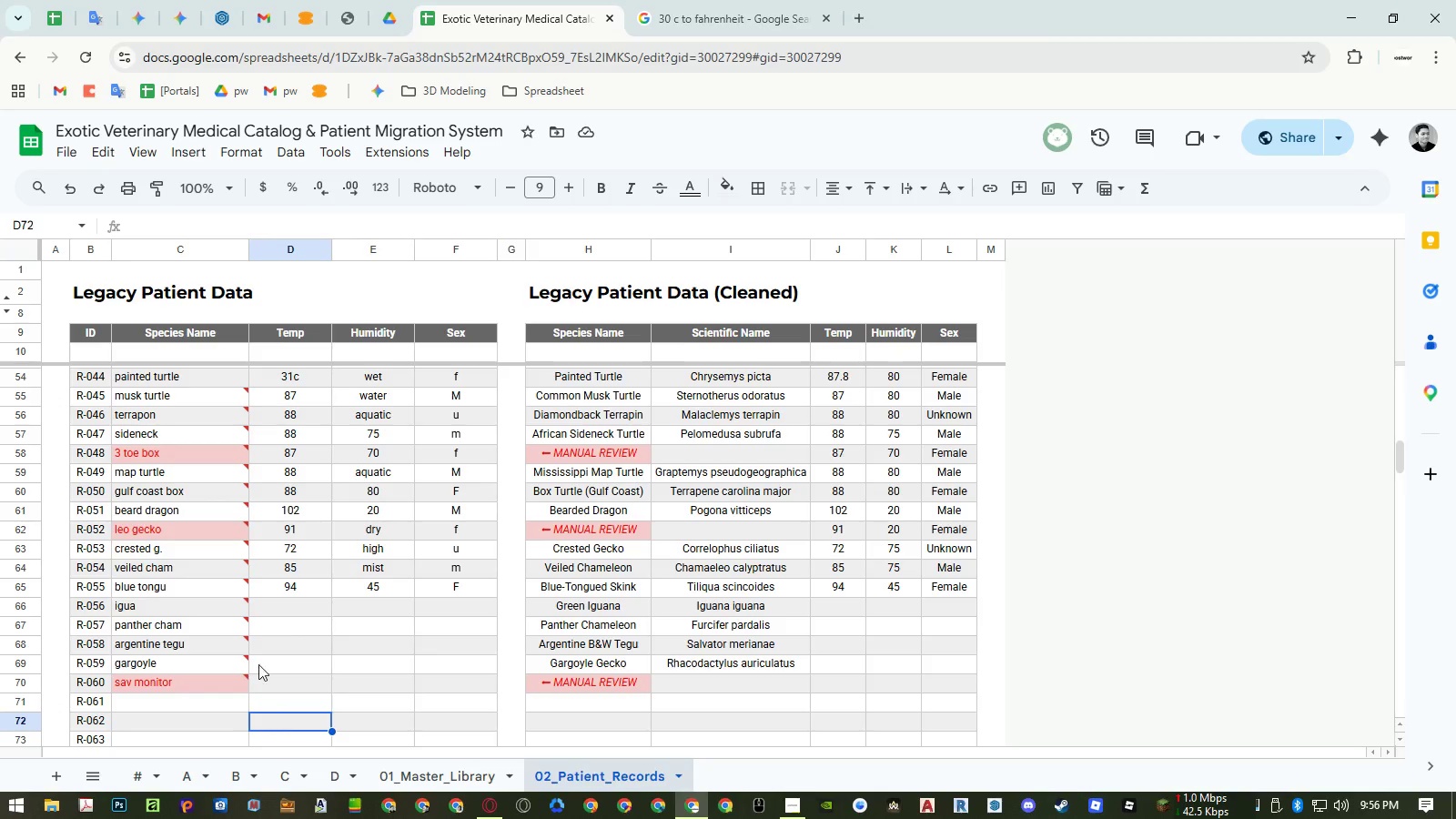 
left_click([561, 347])
 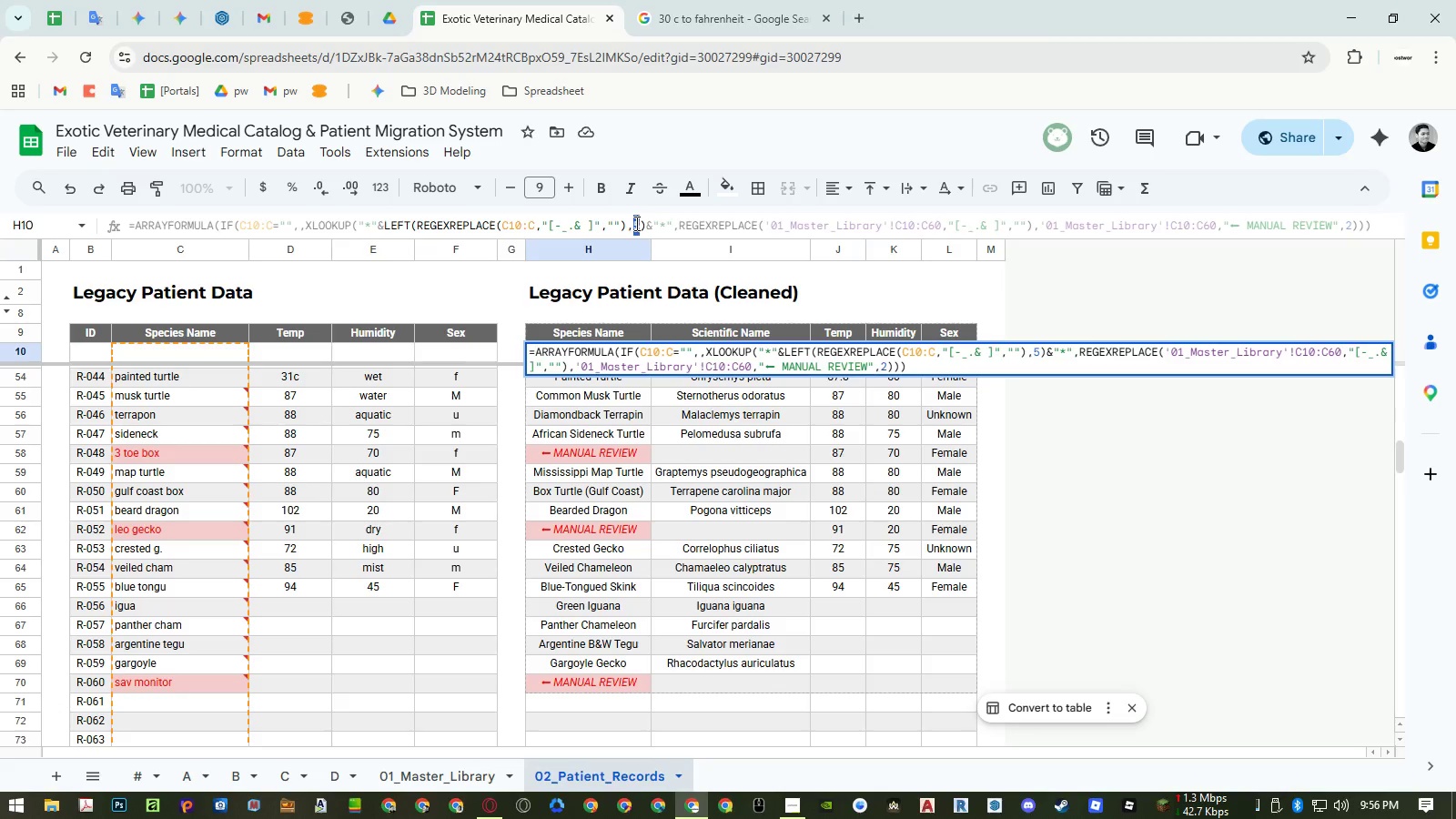 
key(Numpad3)
 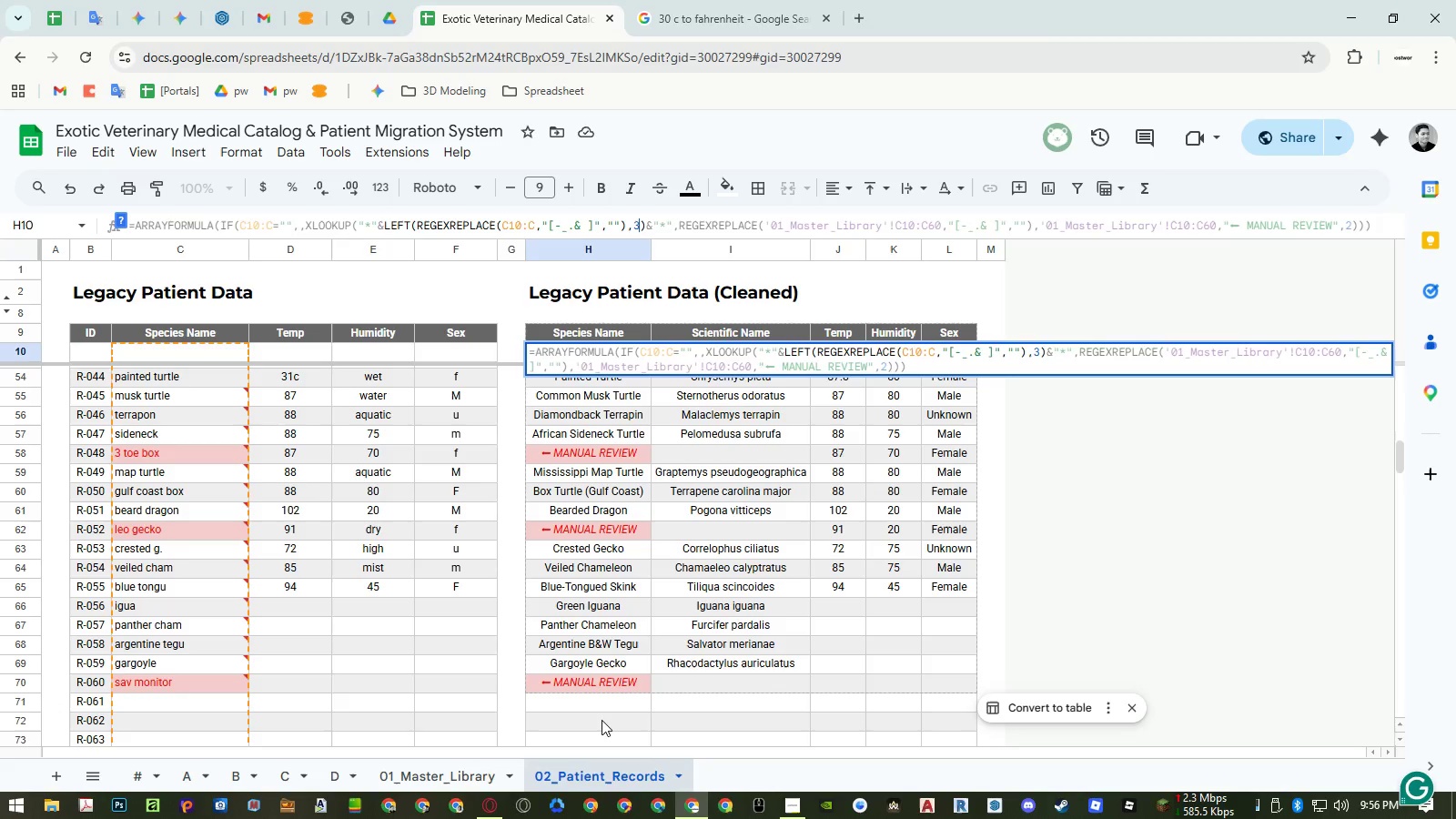 
left_click([602, 720])
 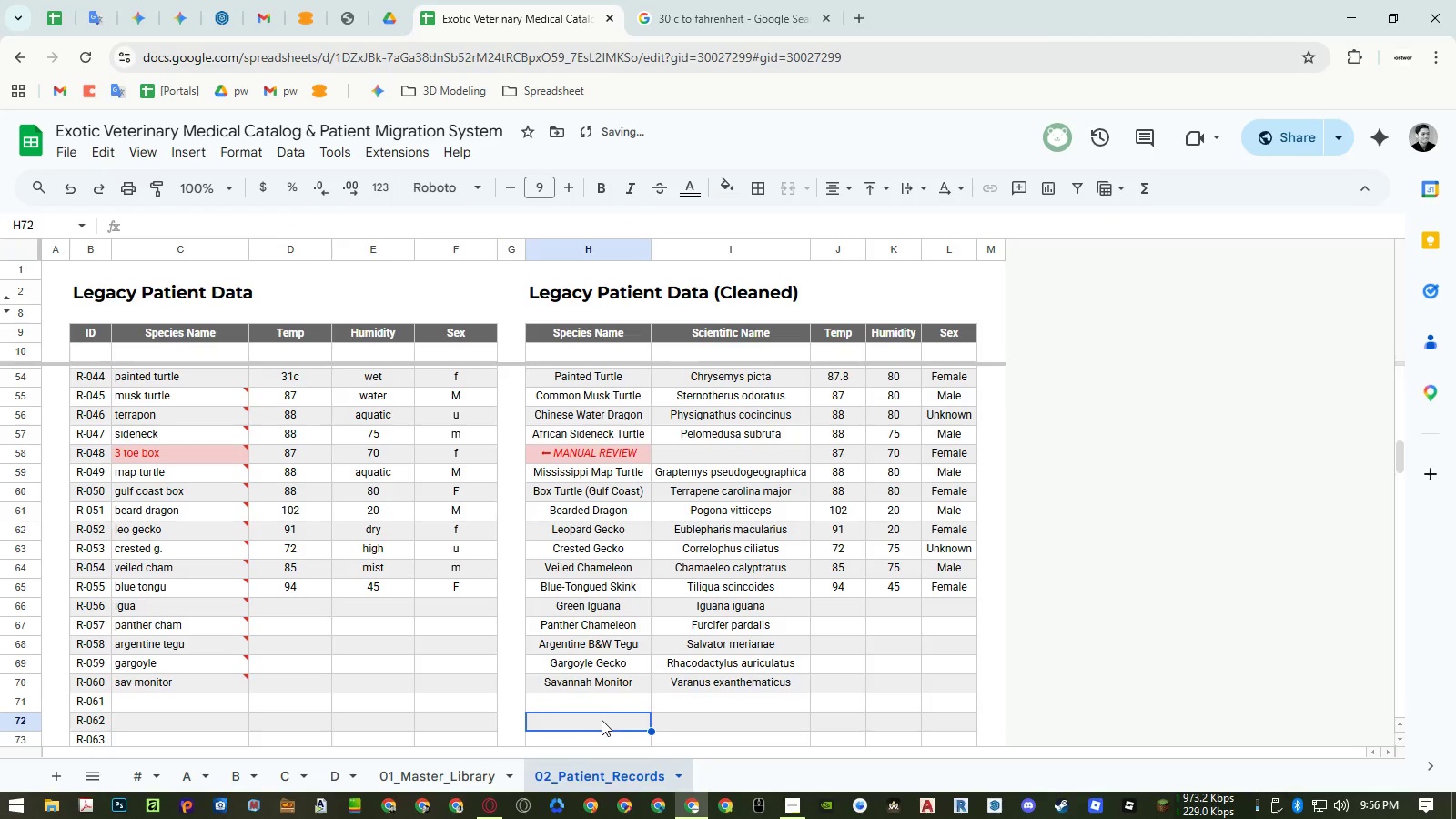 
scroll: coordinate [632, 672], scroll_direction: up, amount: 5.0
 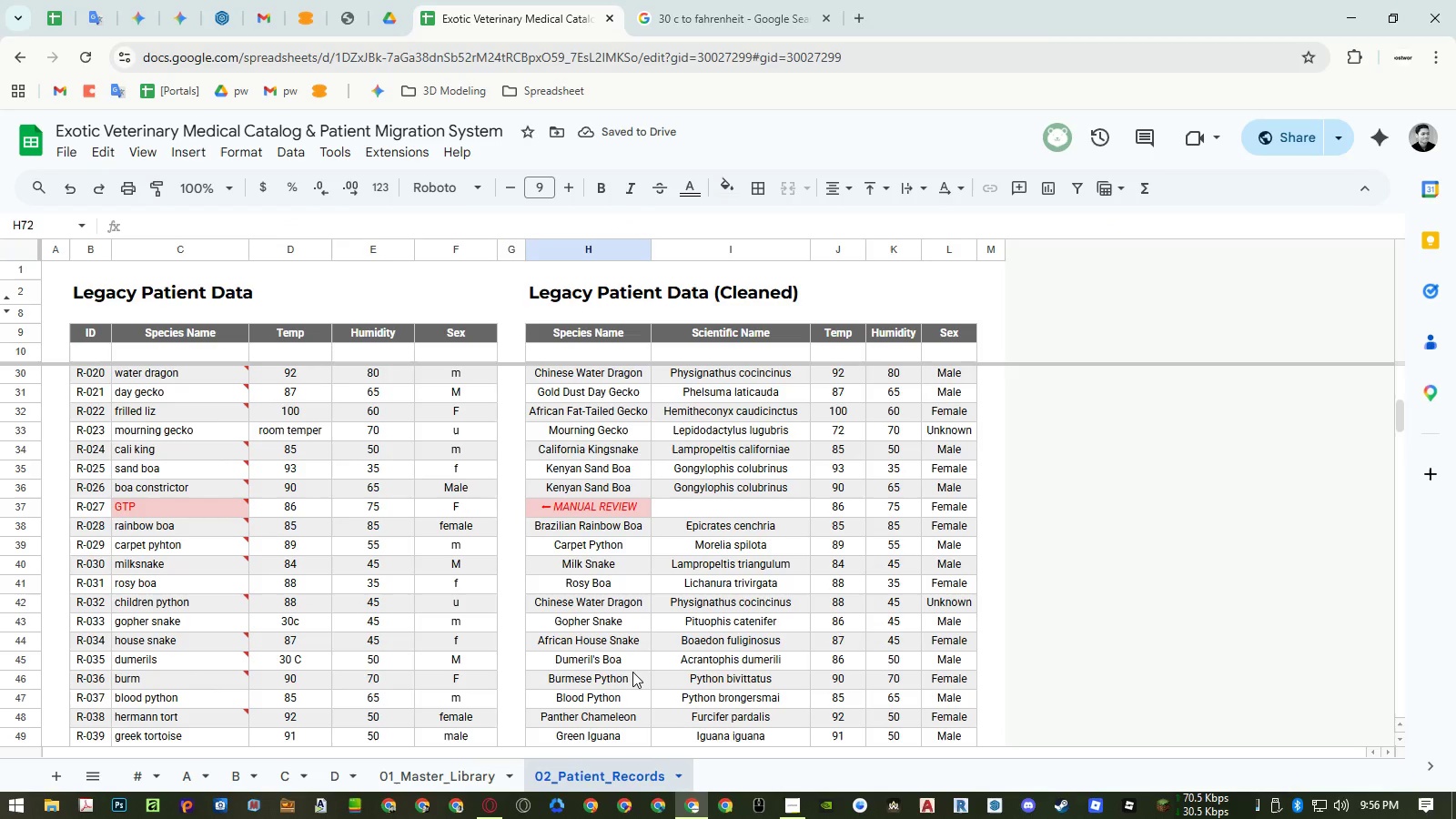 
key(Control+Z)
 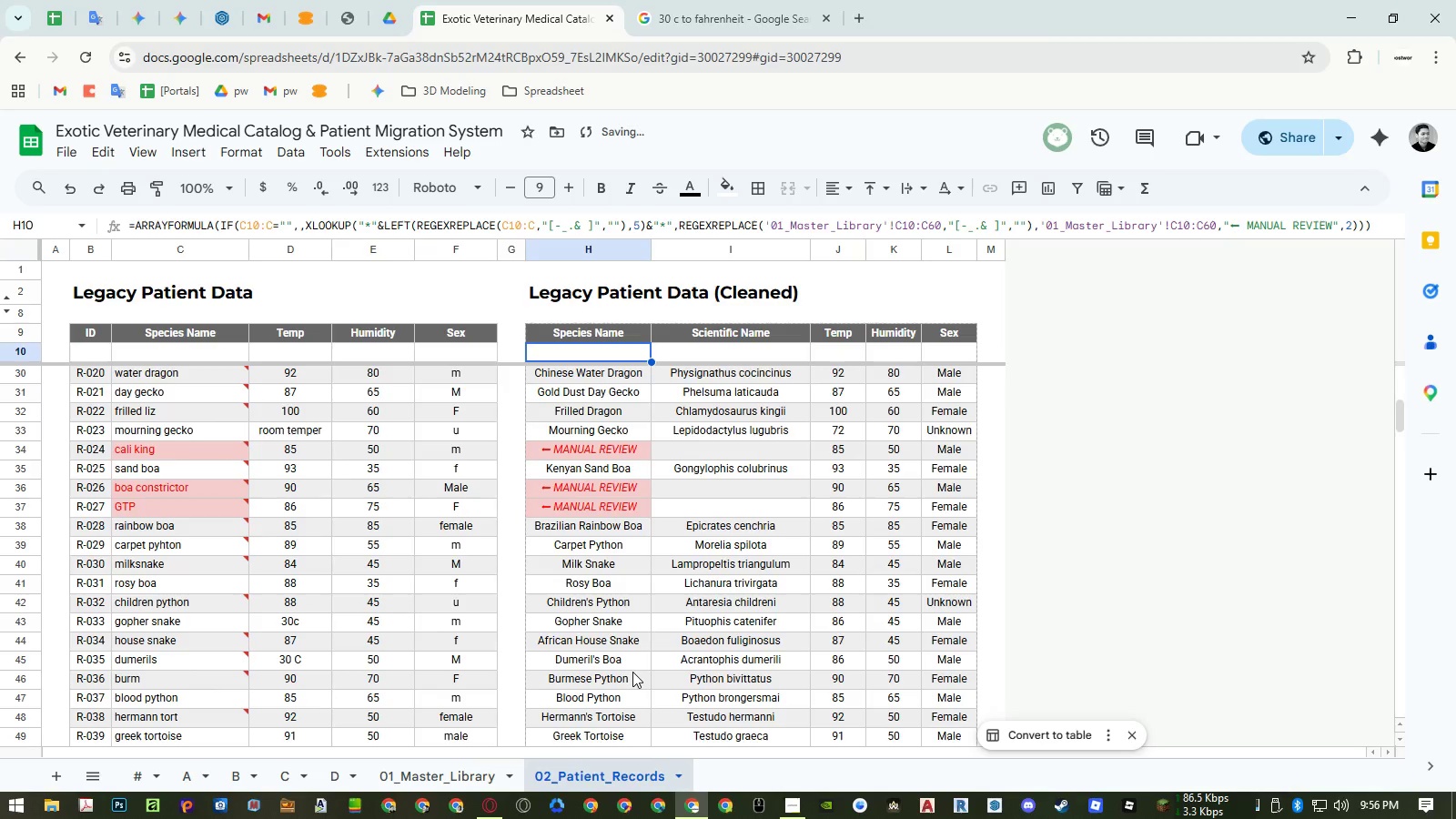 
scroll: coordinate [632, 672], scroll_direction: up, amount: 10.0
 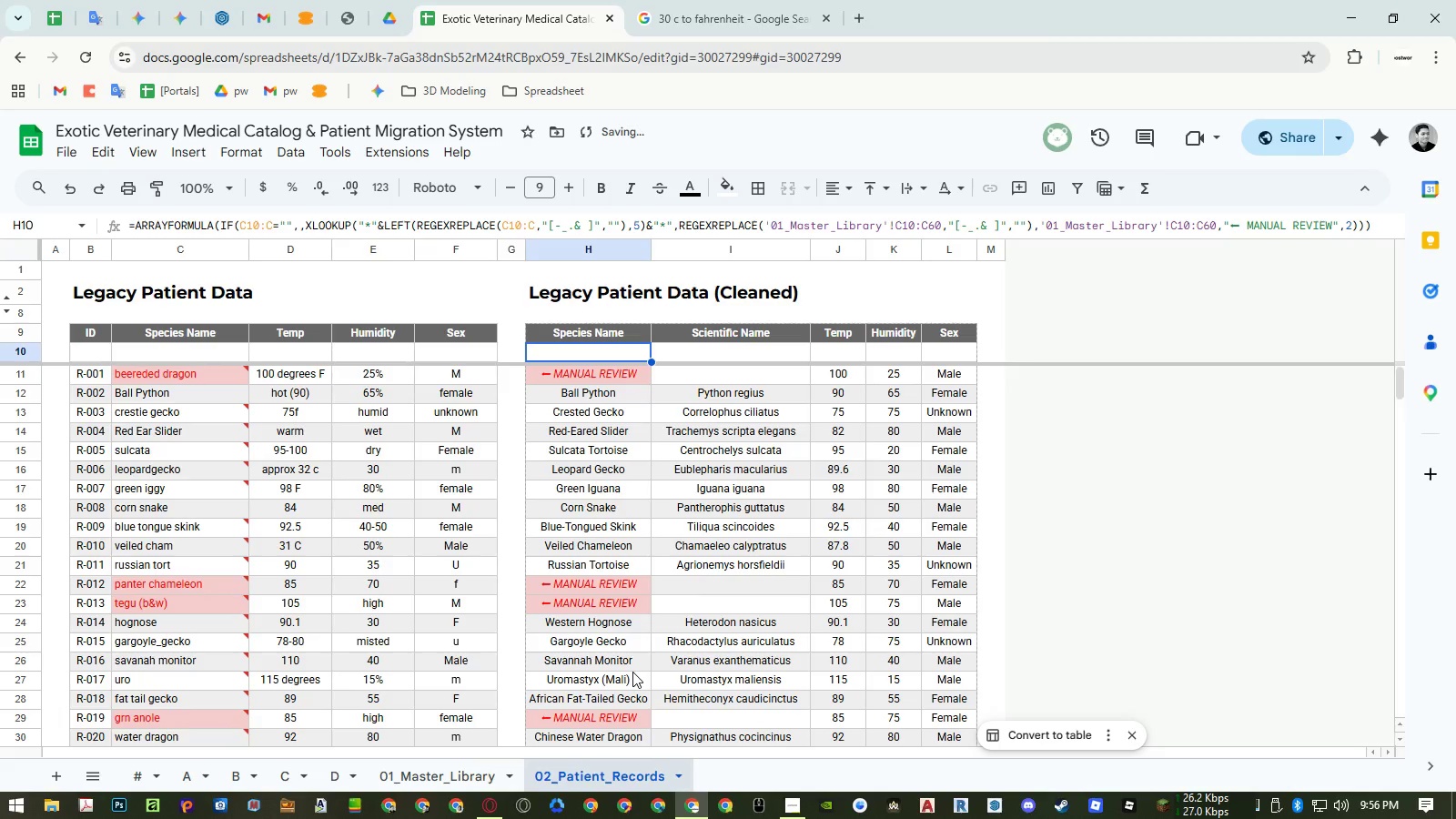 
key(Control+Y)
 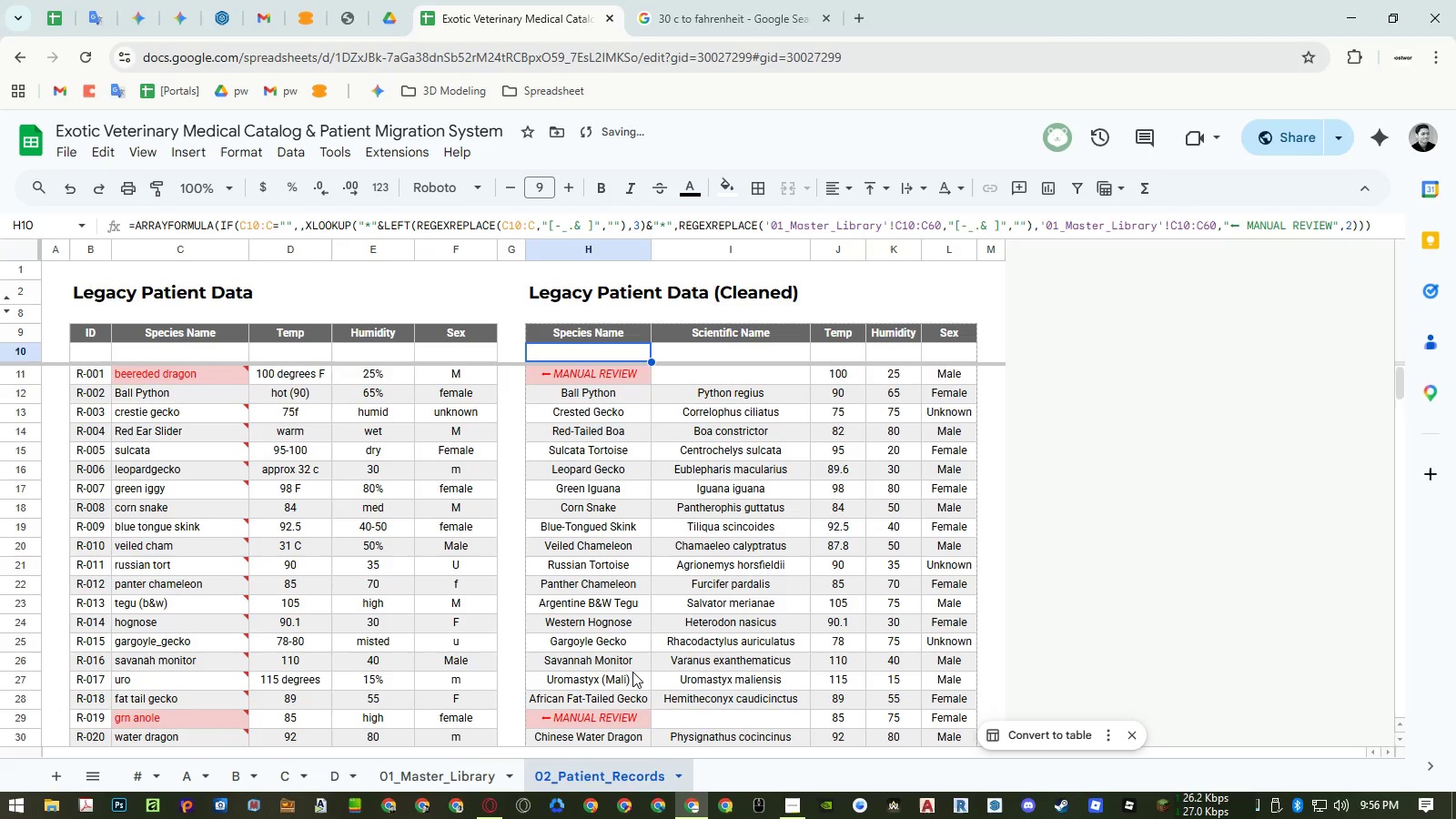 
key(Control+Z)
 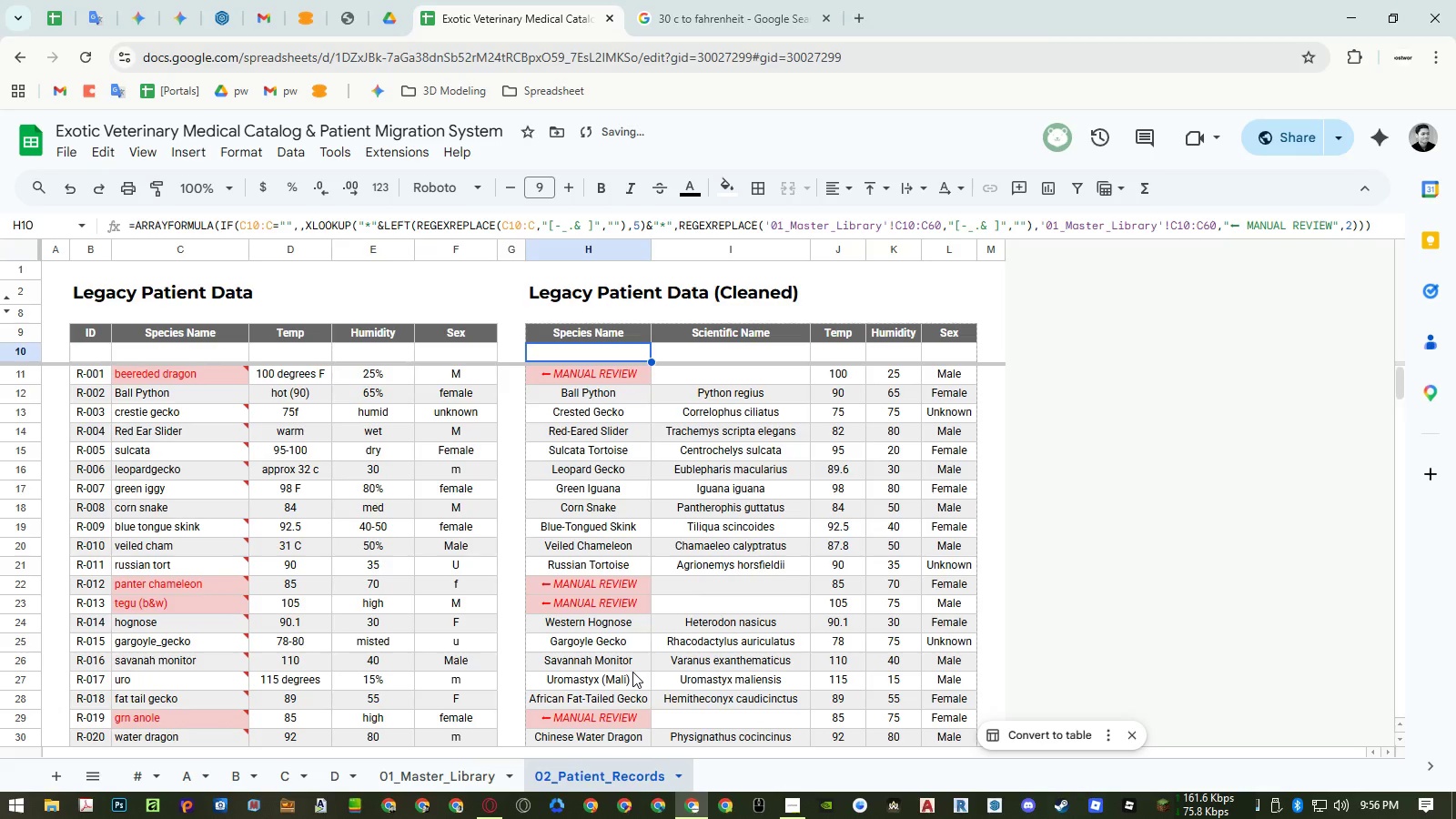 
key(Control+Y)
 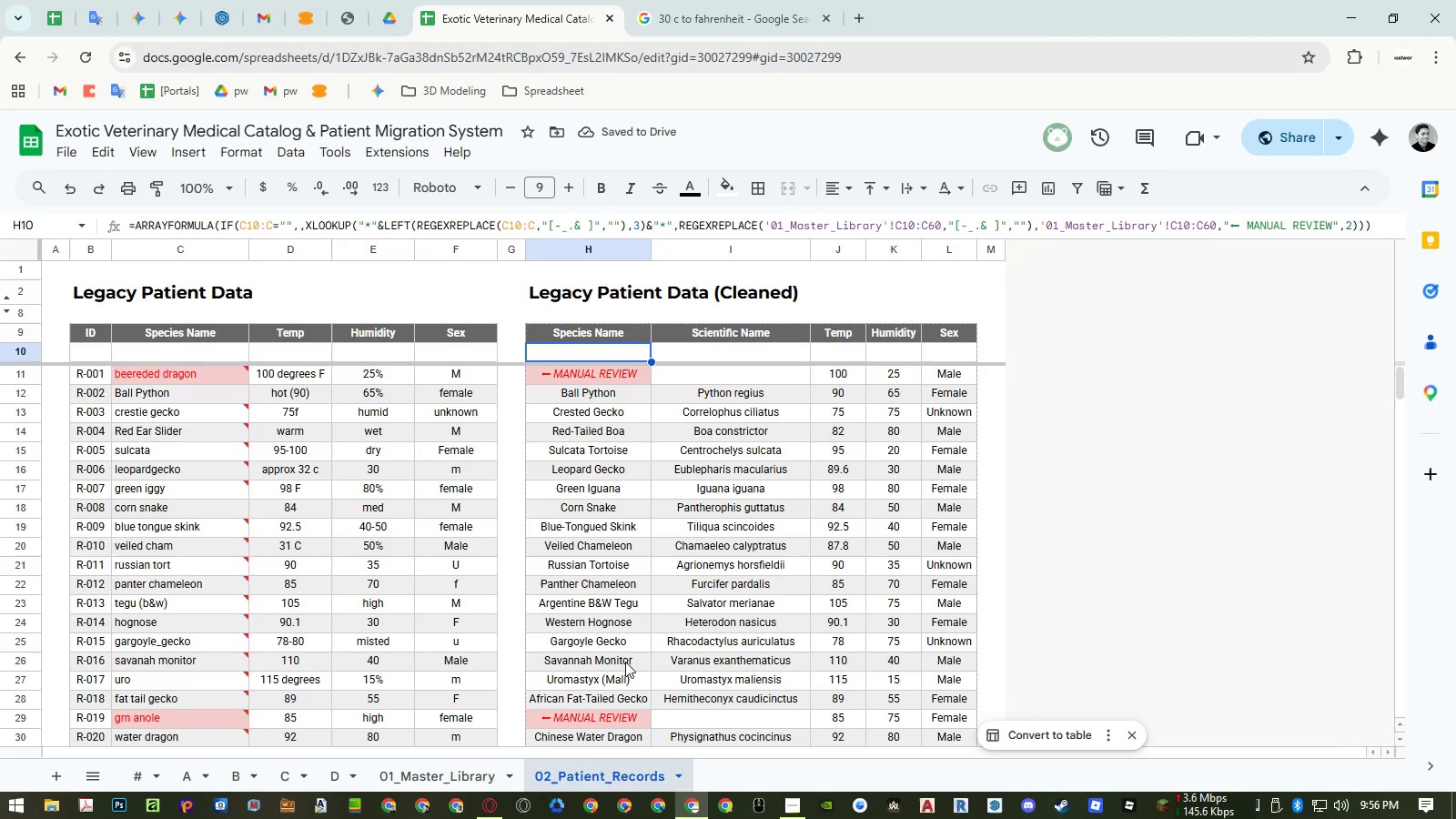 
wait(5.08)
 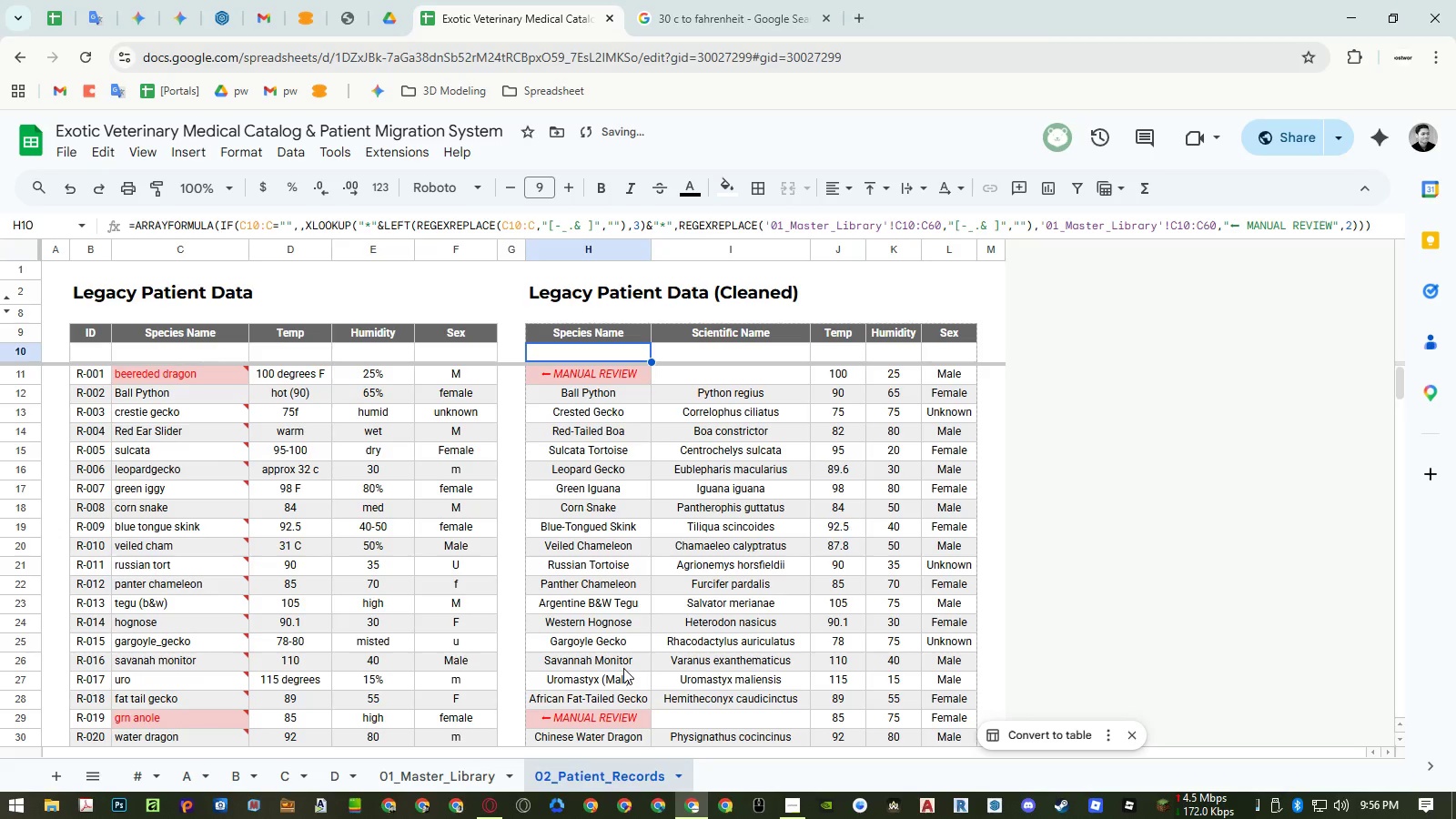 
scroll: coordinate [625, 662], scroll_direction: down, amount: 6.0
 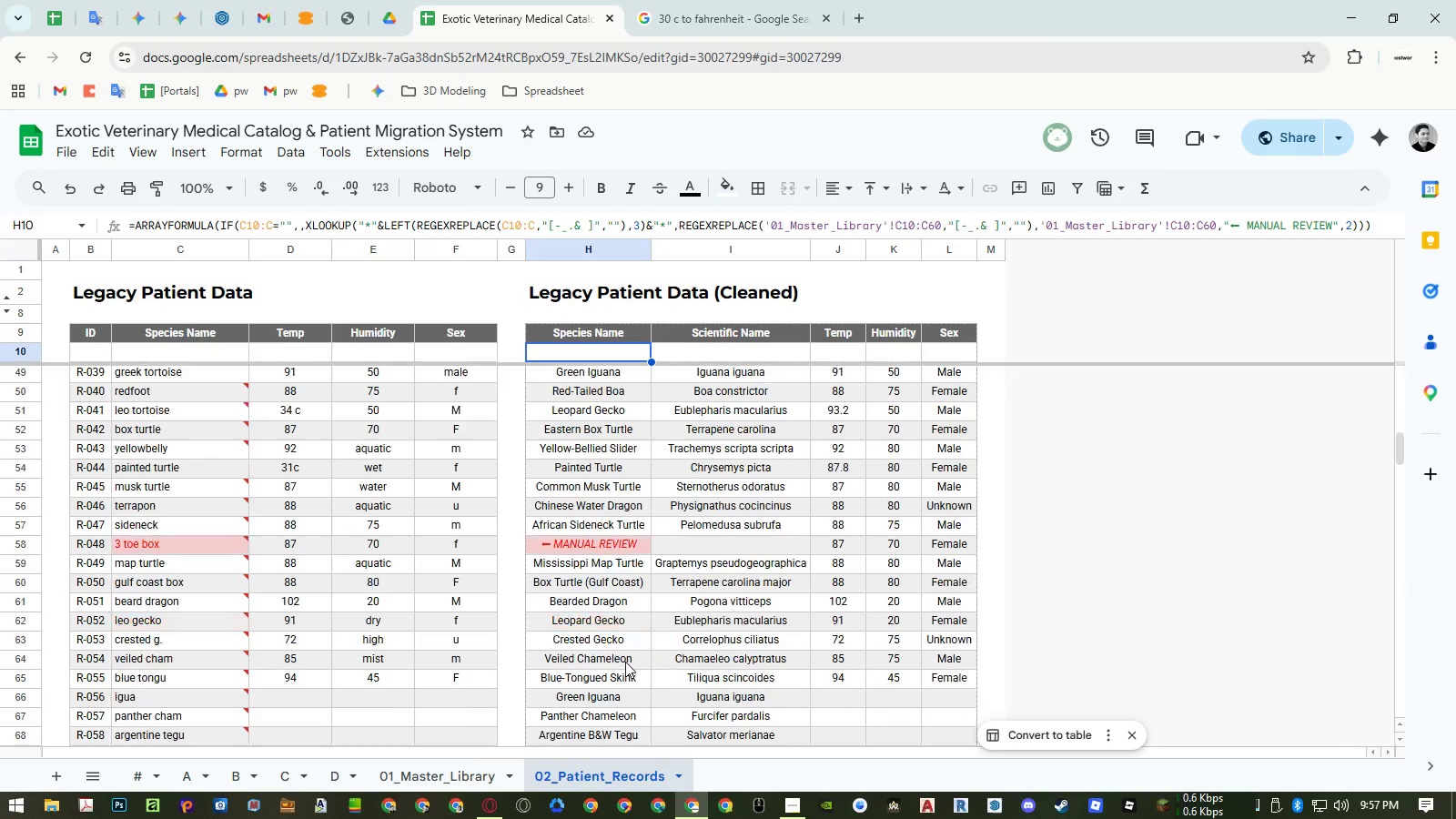 
scroll: coordinate [622, 662], scroll_direction: none, amount: 0.0
 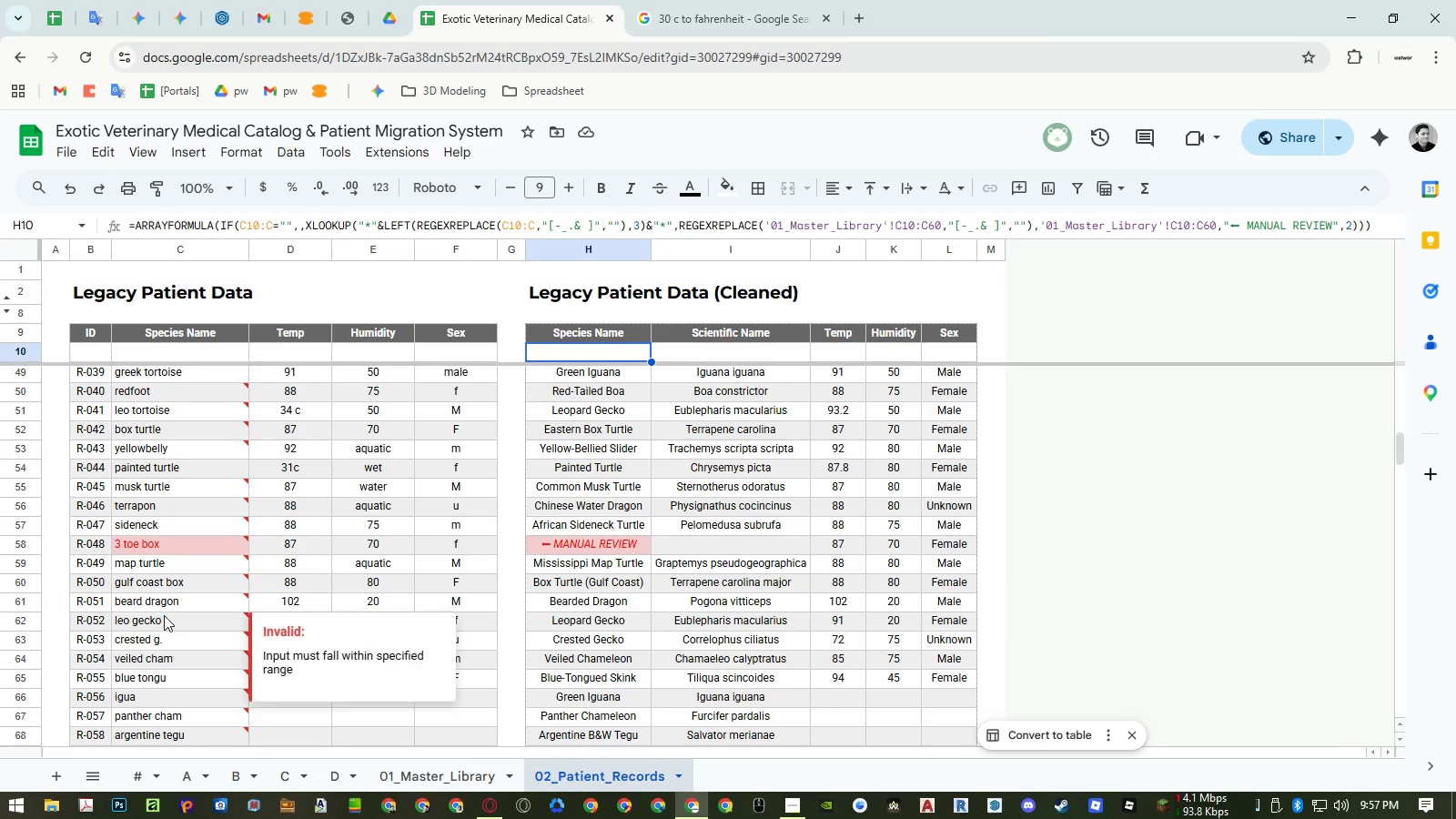 
left_click([164, 613])
 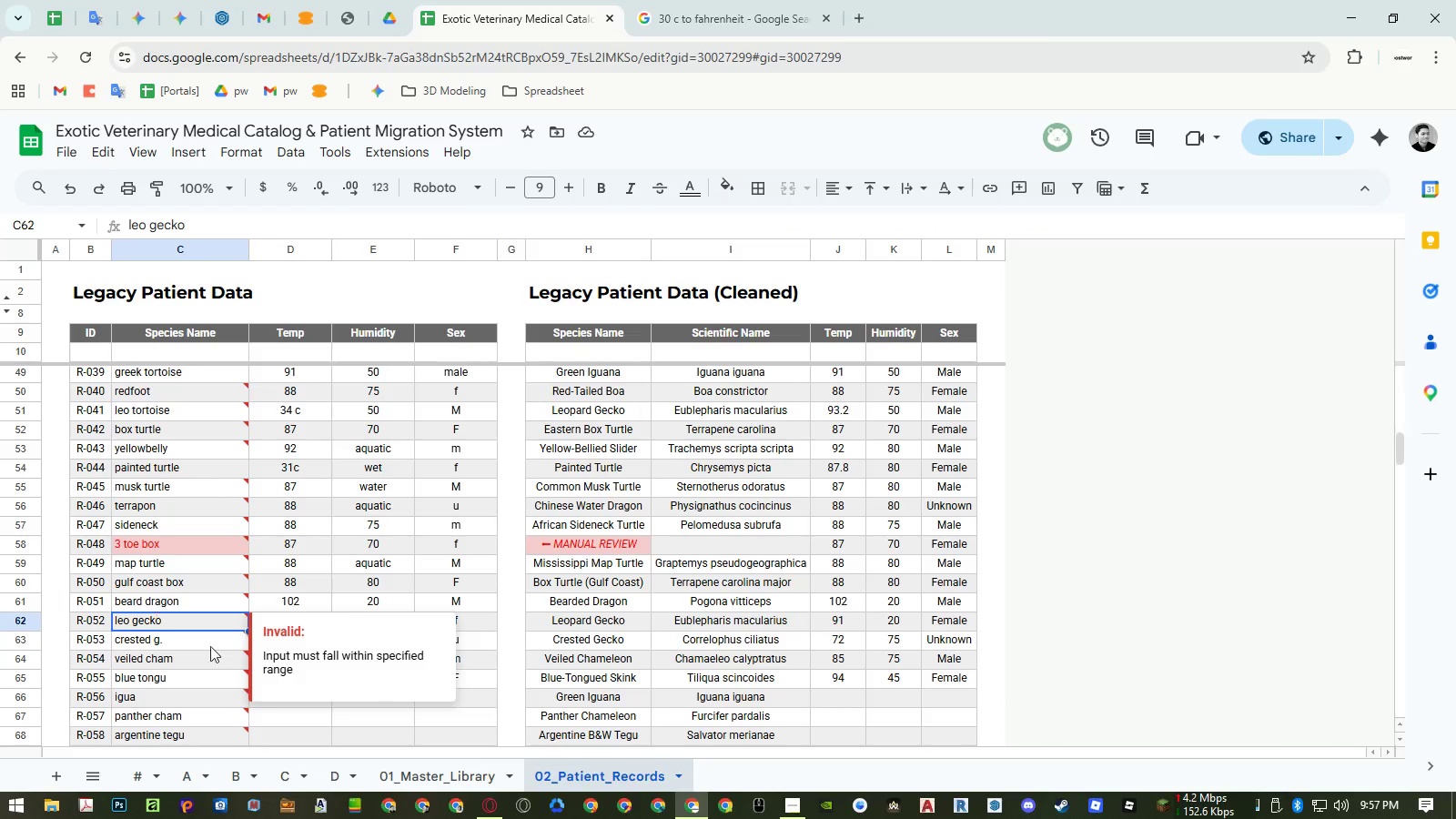 
key(Control+ControlLeft)
 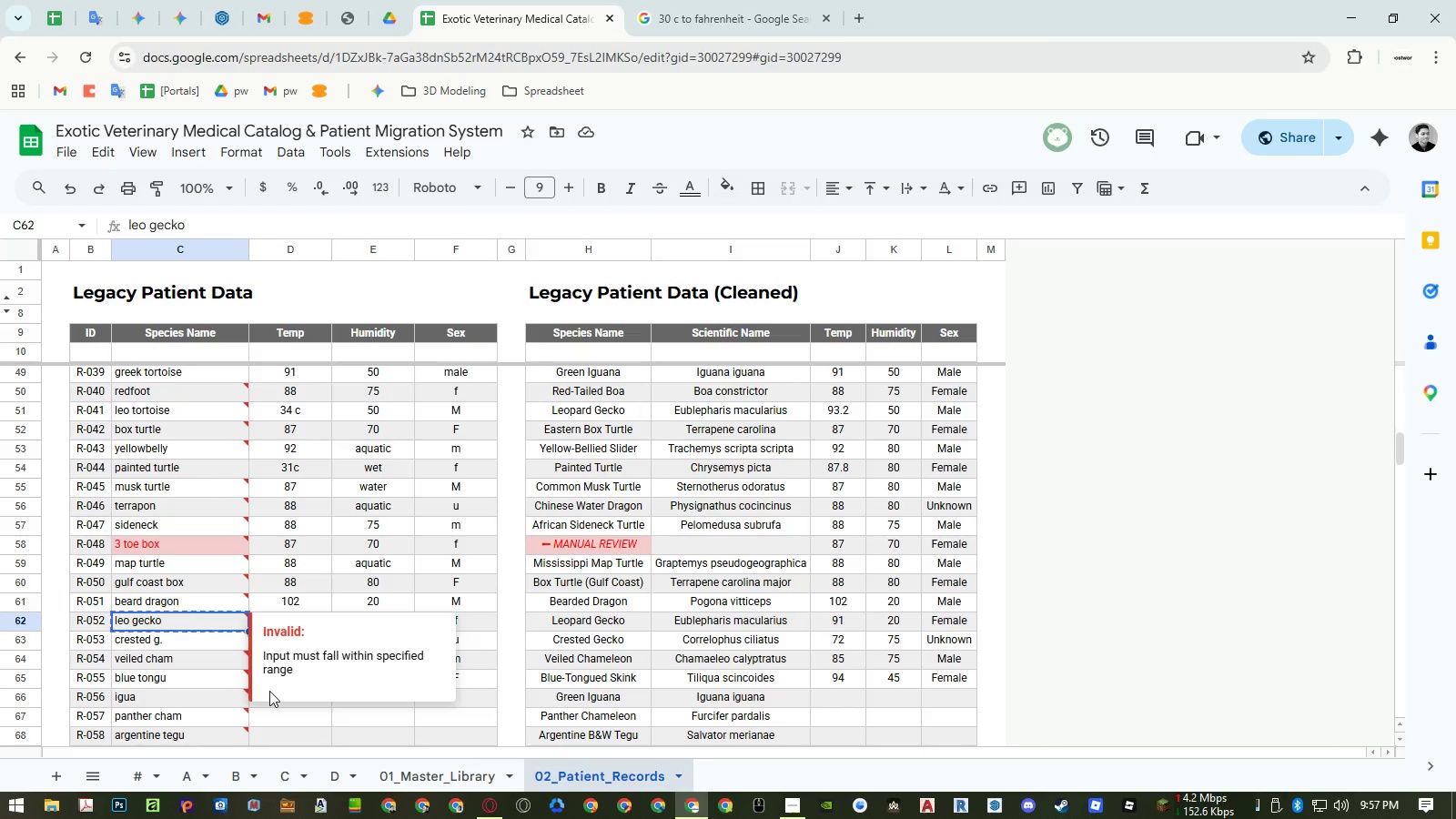 
key(Control+C)
 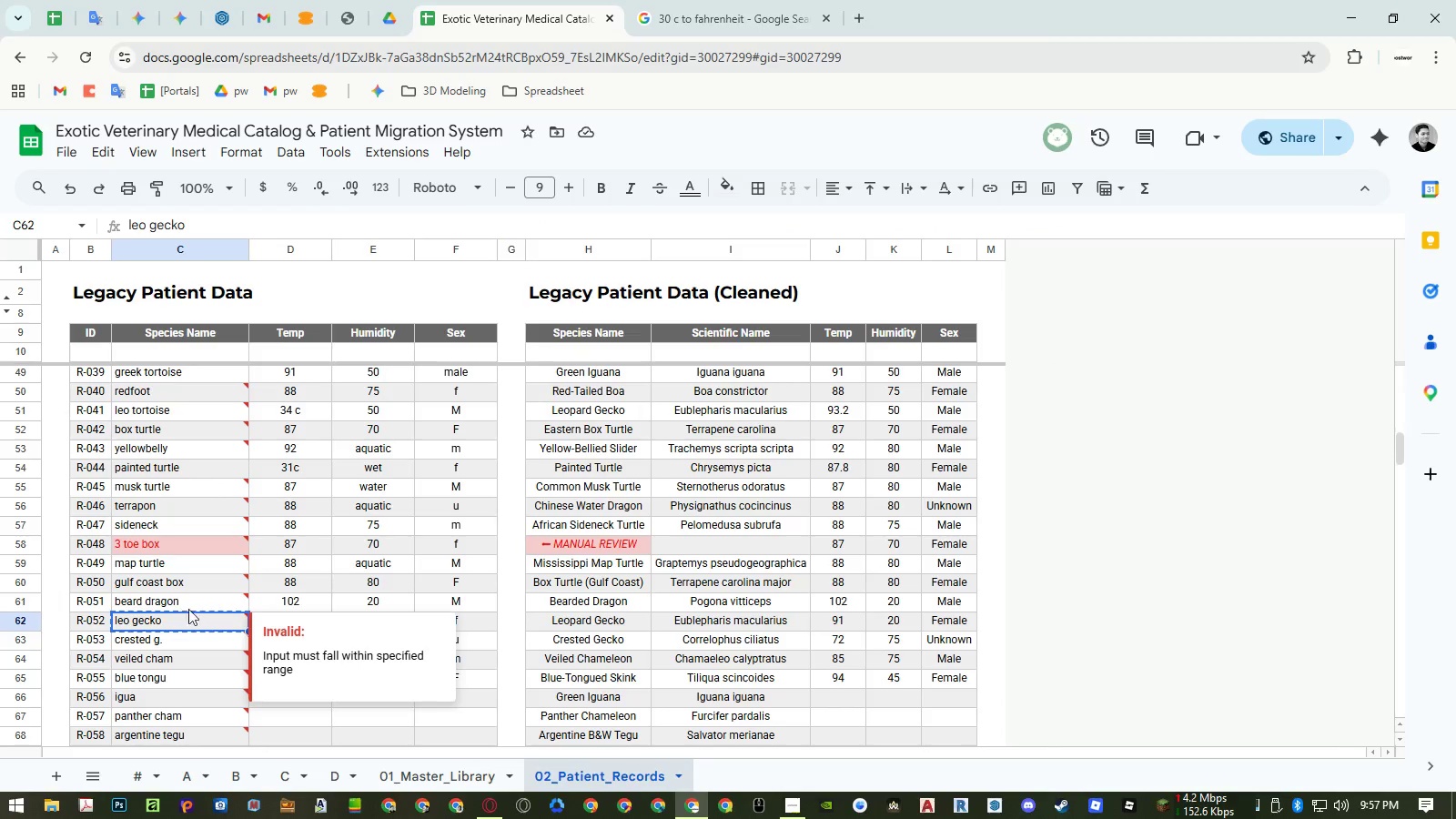 
left_click([186, 604])
 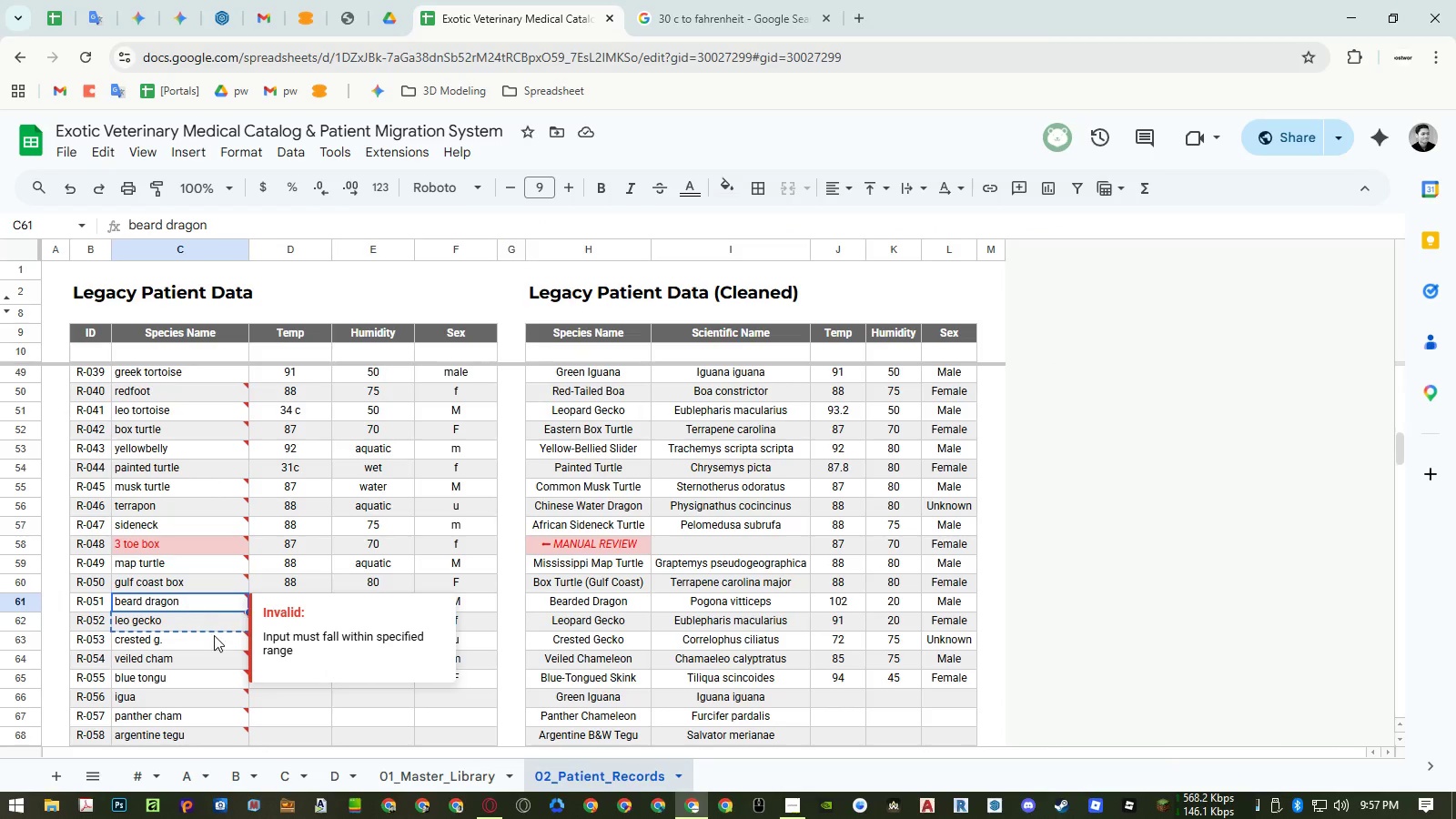 
key(Control+ControlLeft)
 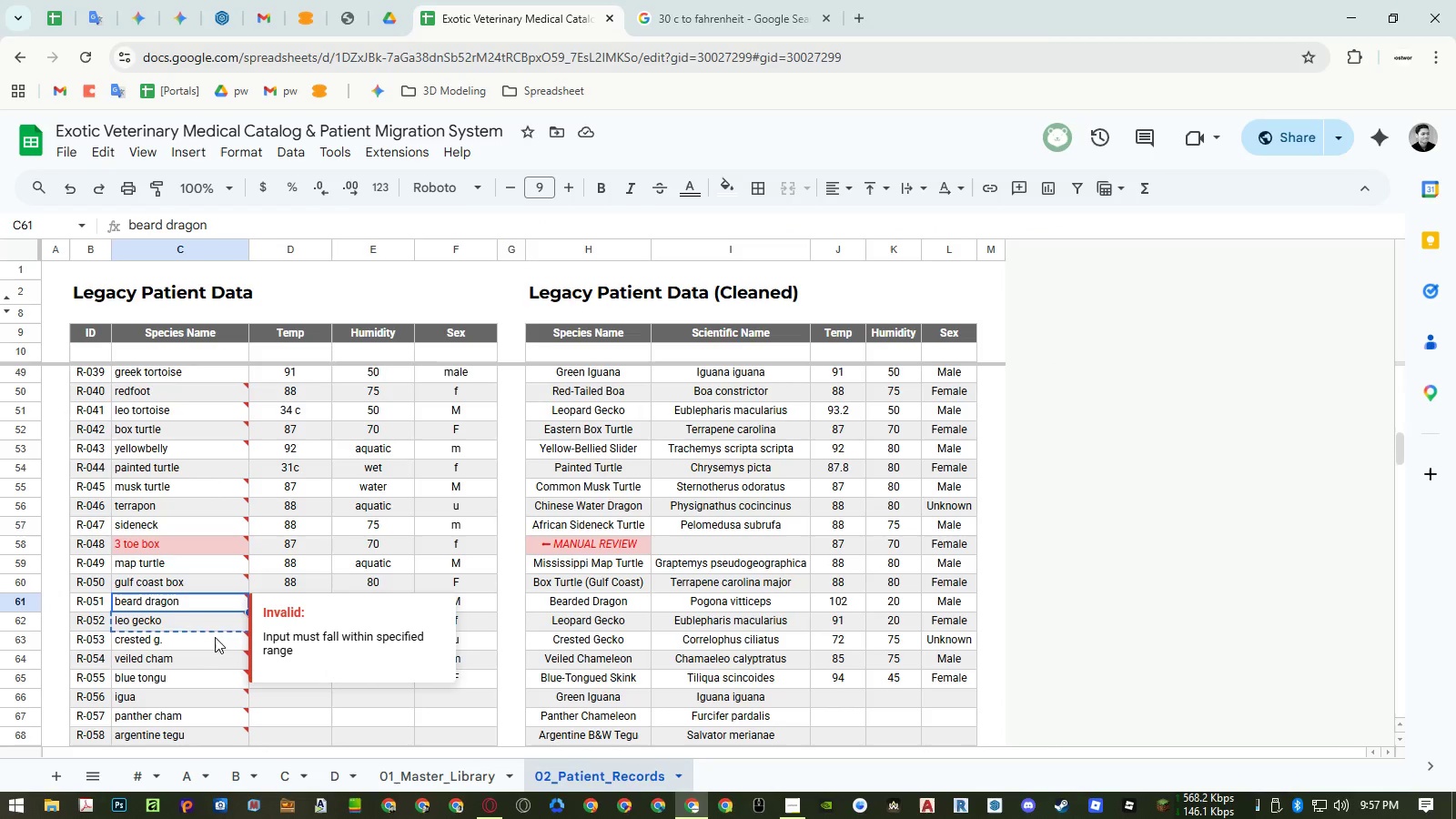 
key(Control+C)
 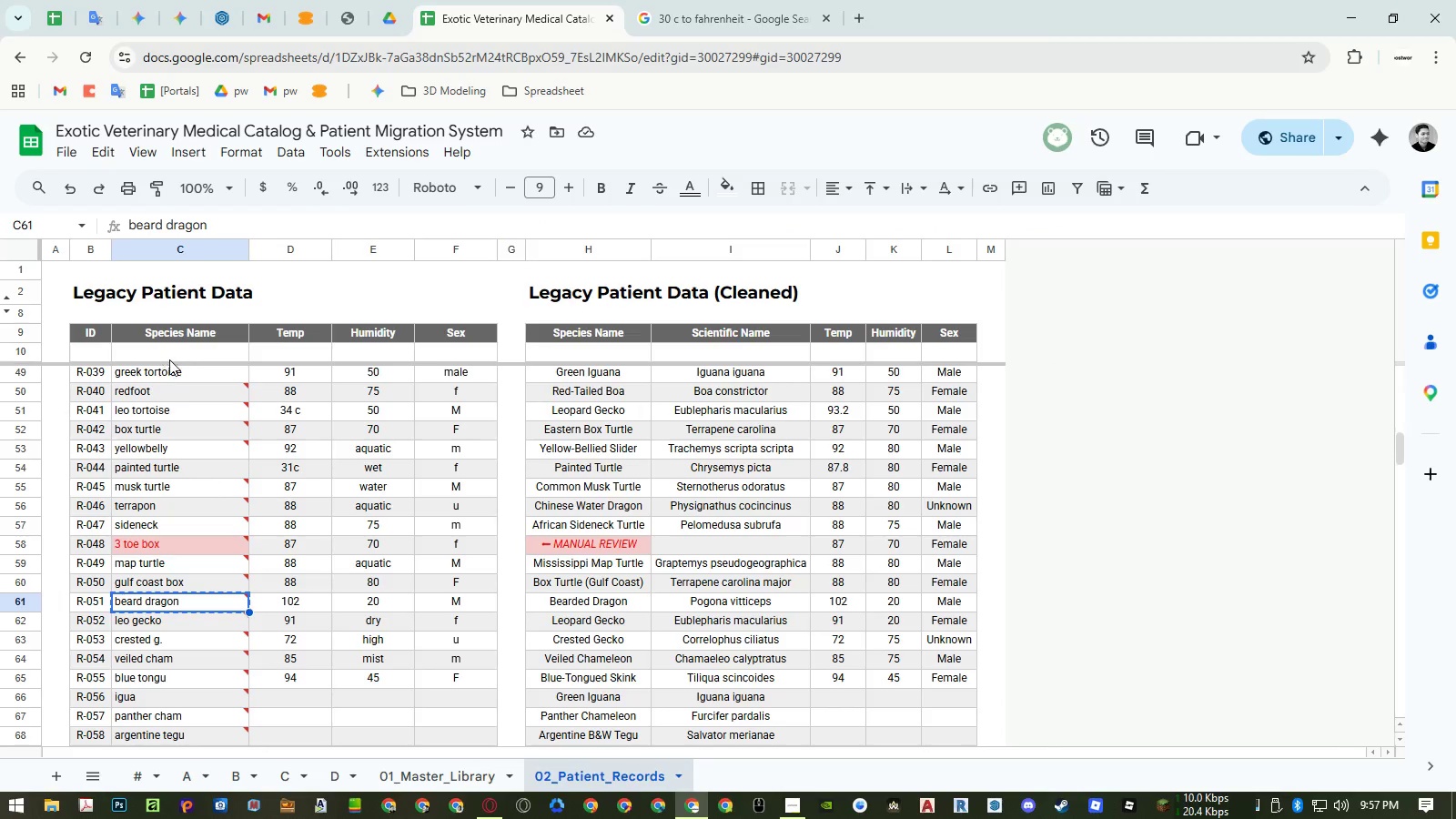 
left_click([171, 314])
 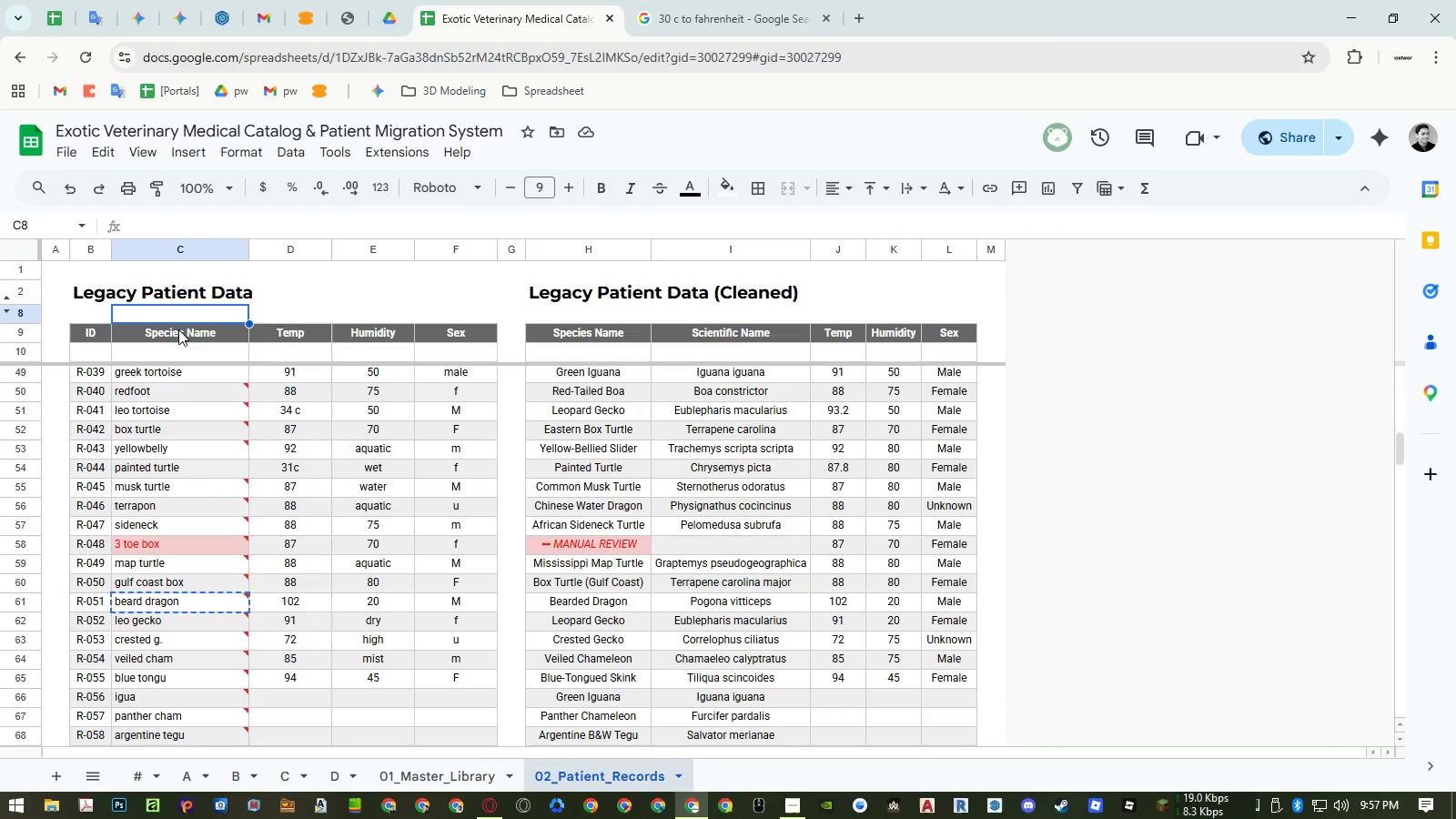 
key(Control+ControlLeft)
 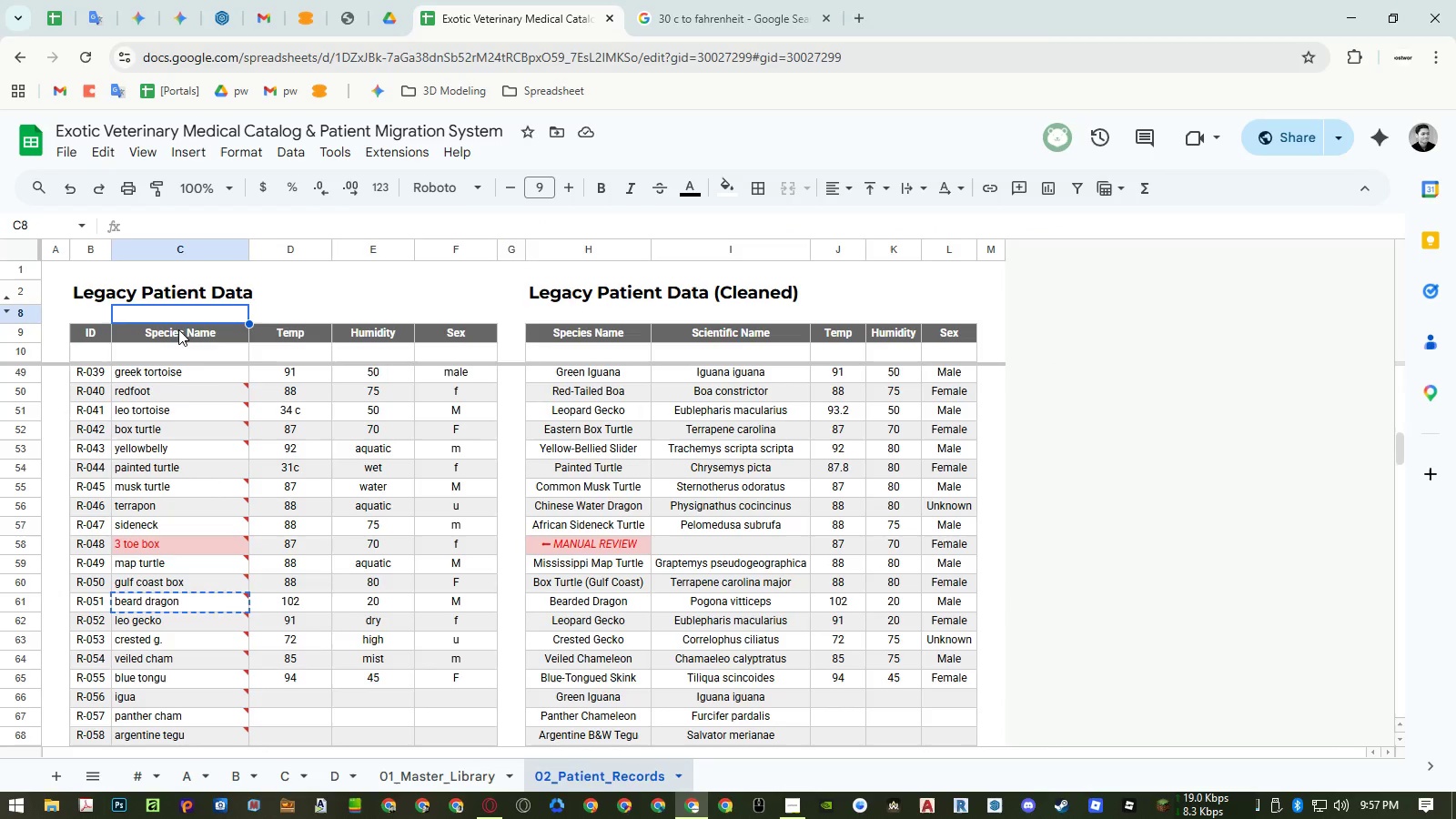 
key(Control+Shift+ShiftLeft)
 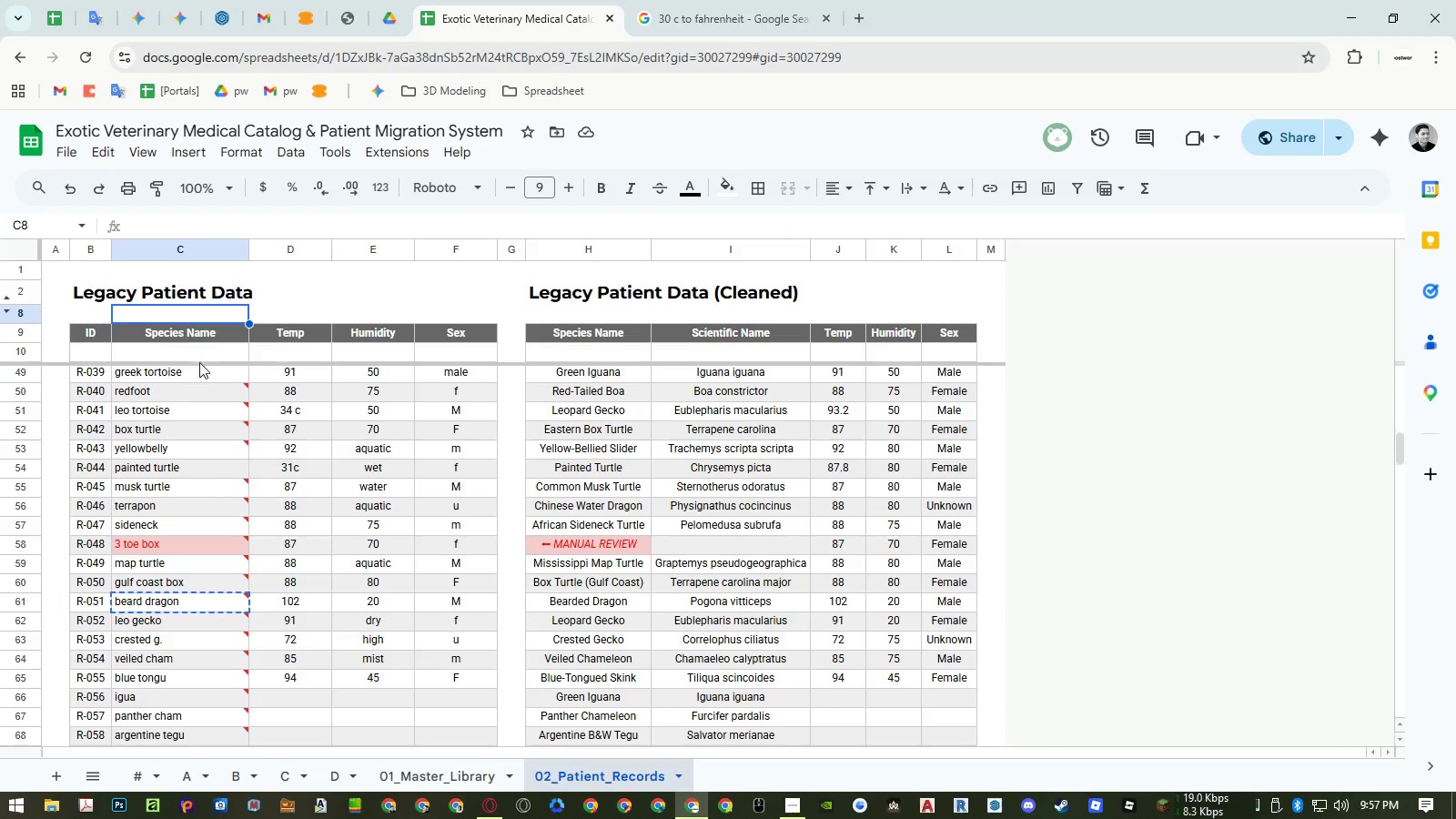 
key(Control+Shift+V)
 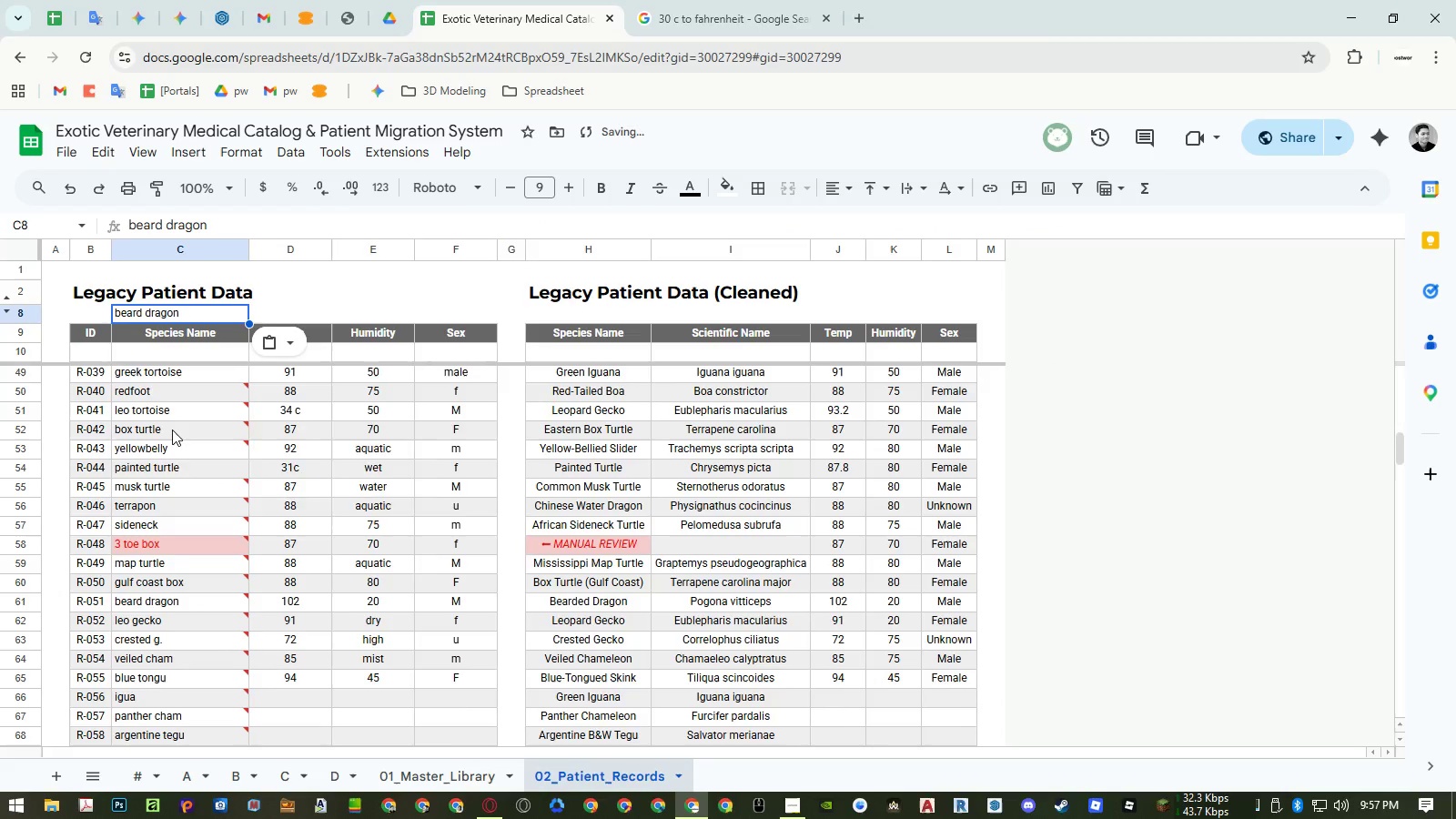 
scroll: coordinate [170, 430], scroll_direction: up, amount: 13.0
 